 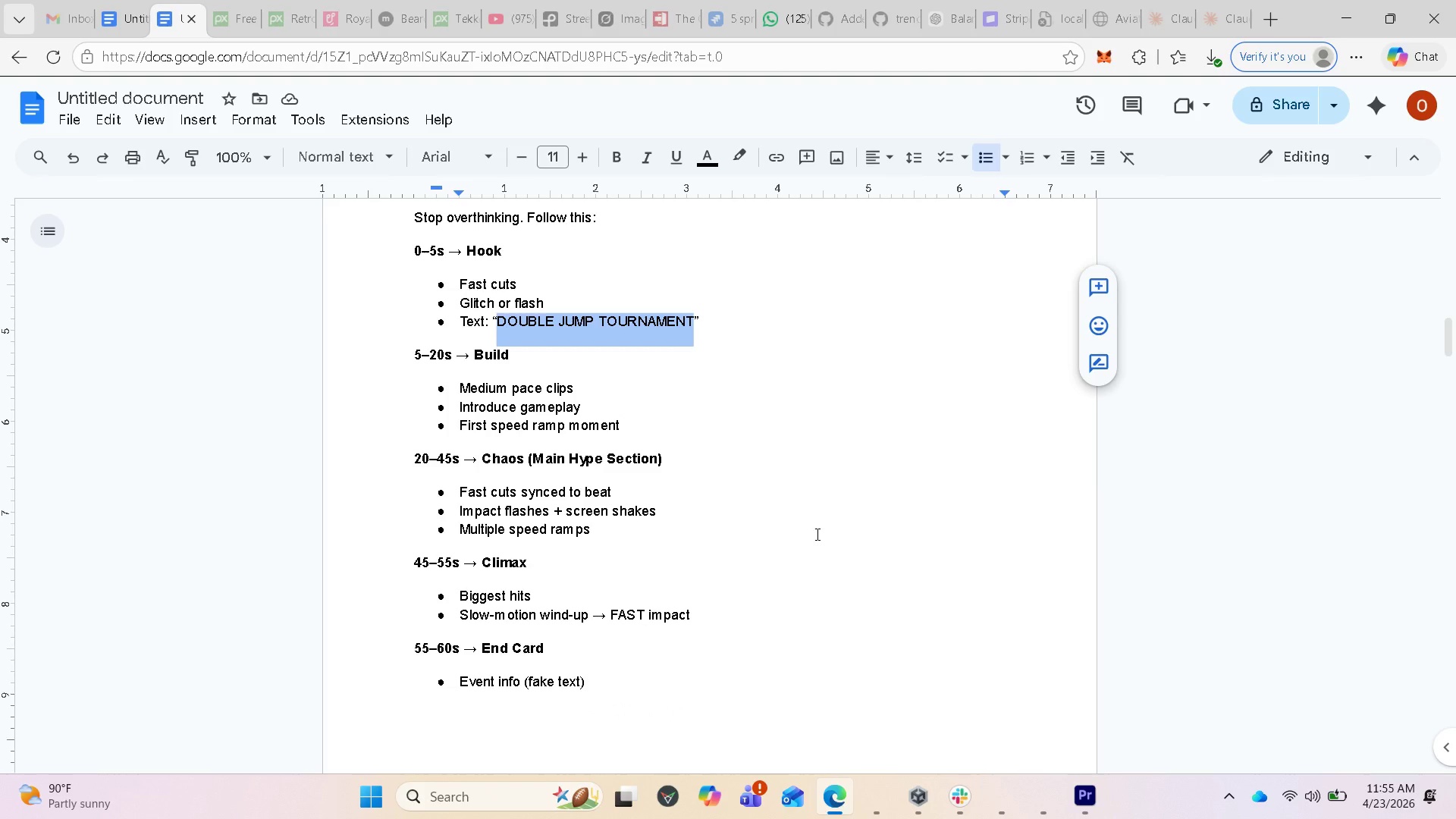 
scroll: coordinate [816, 534], scroll_direction: down, amount: 2.0
 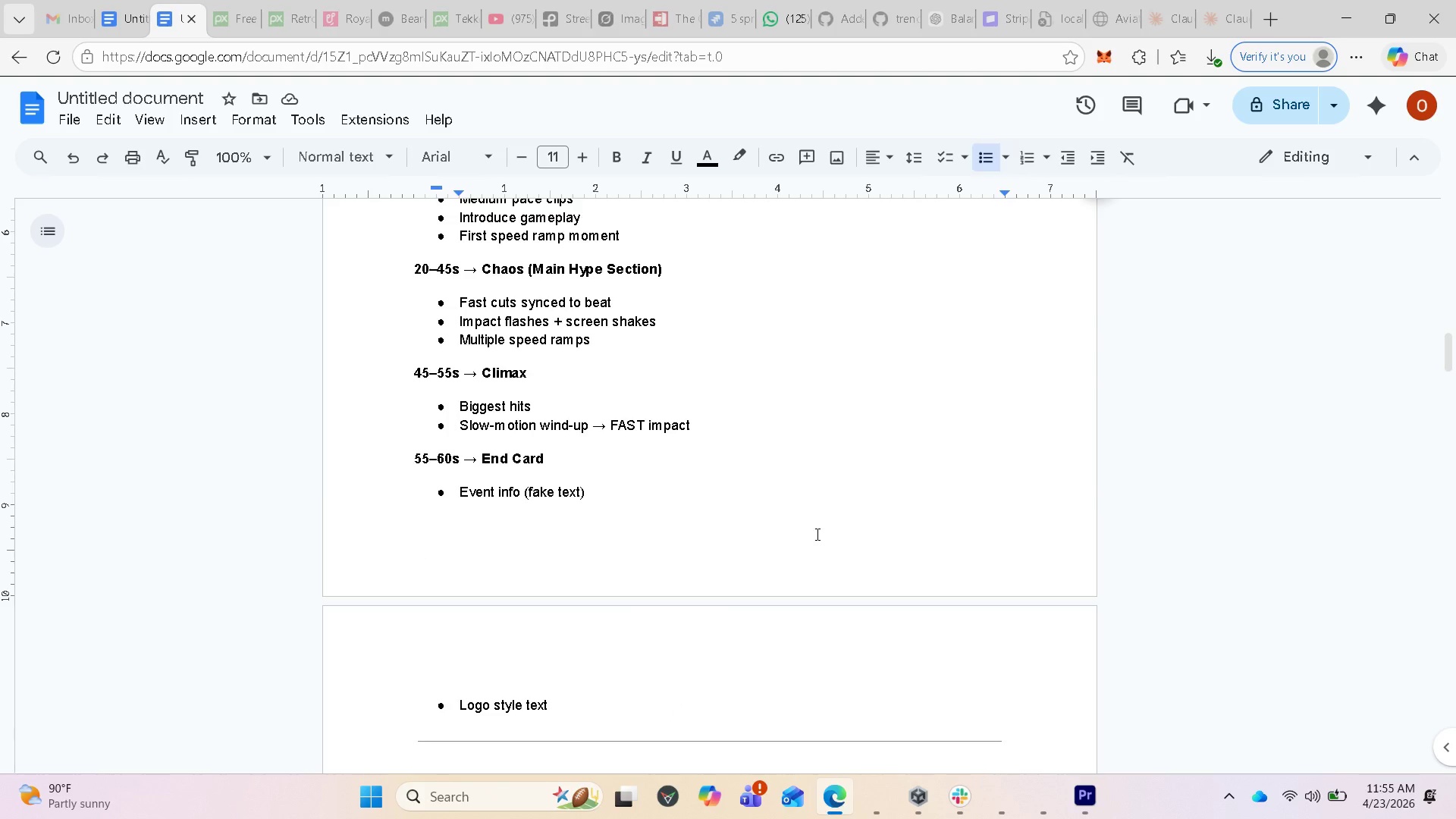 
scroll: coordinate [818, 531], scroll_direction: up, amount: 2.0
 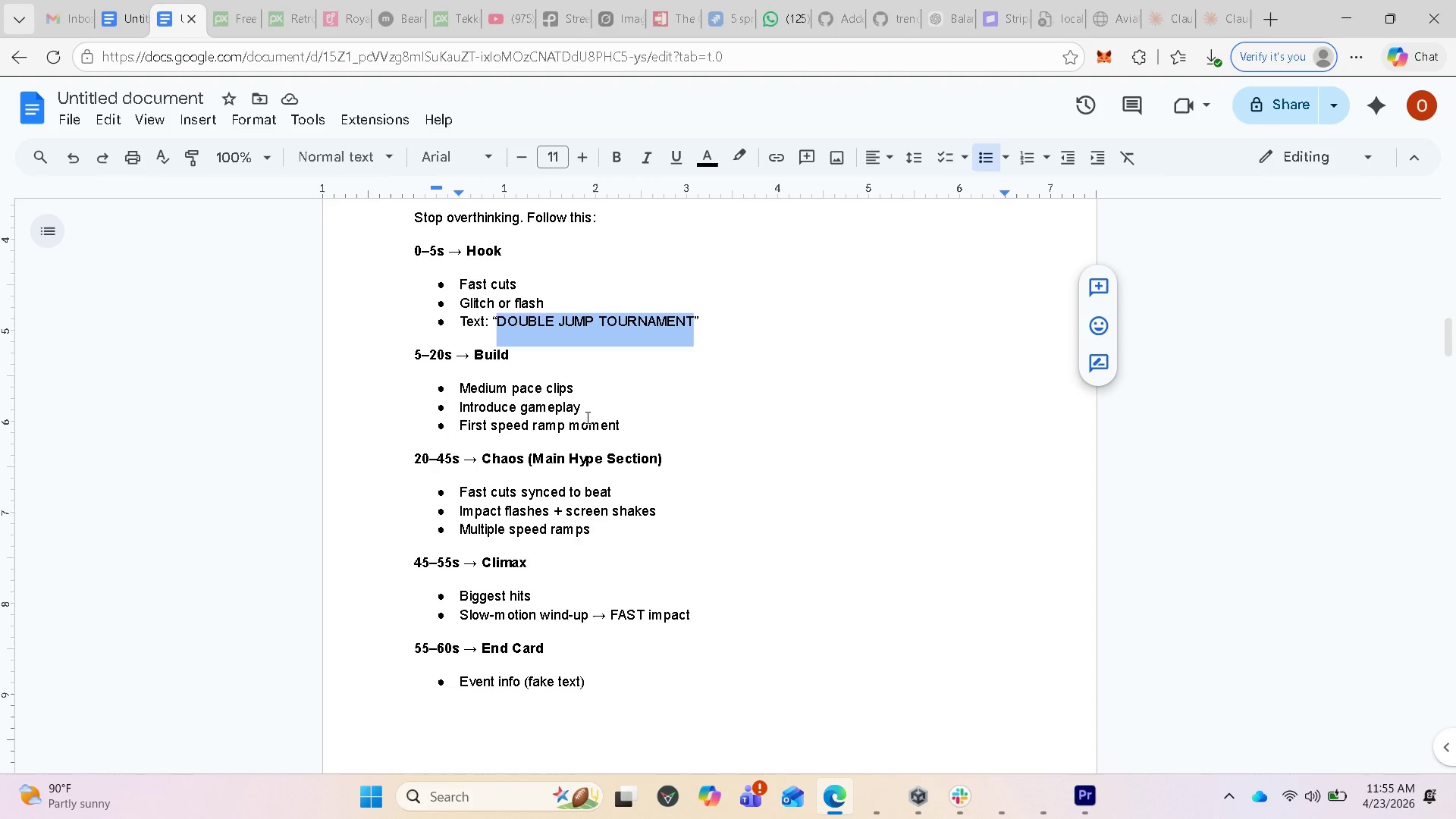 
wait(10.28)
 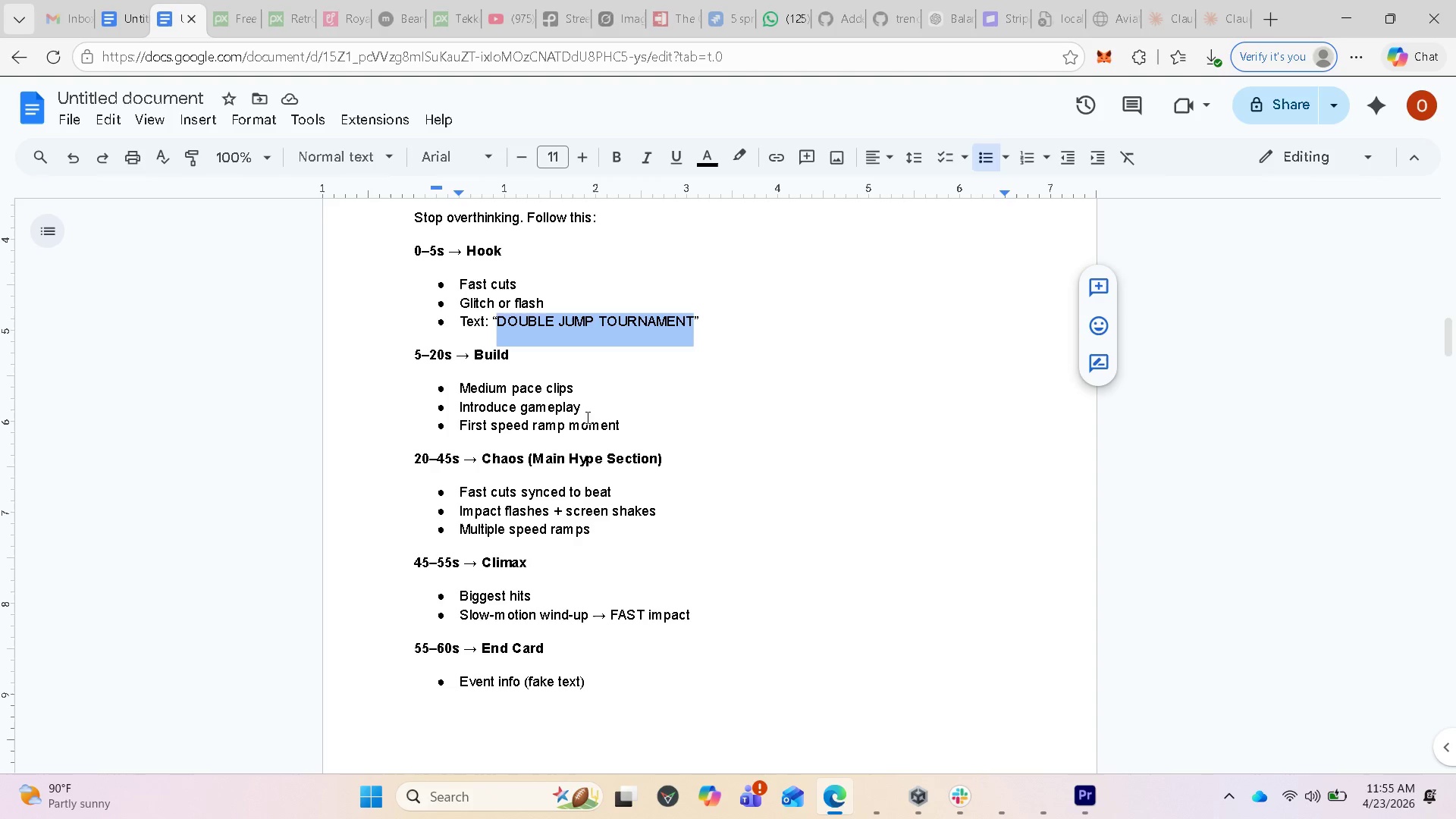 
left_click([1354, 18])
 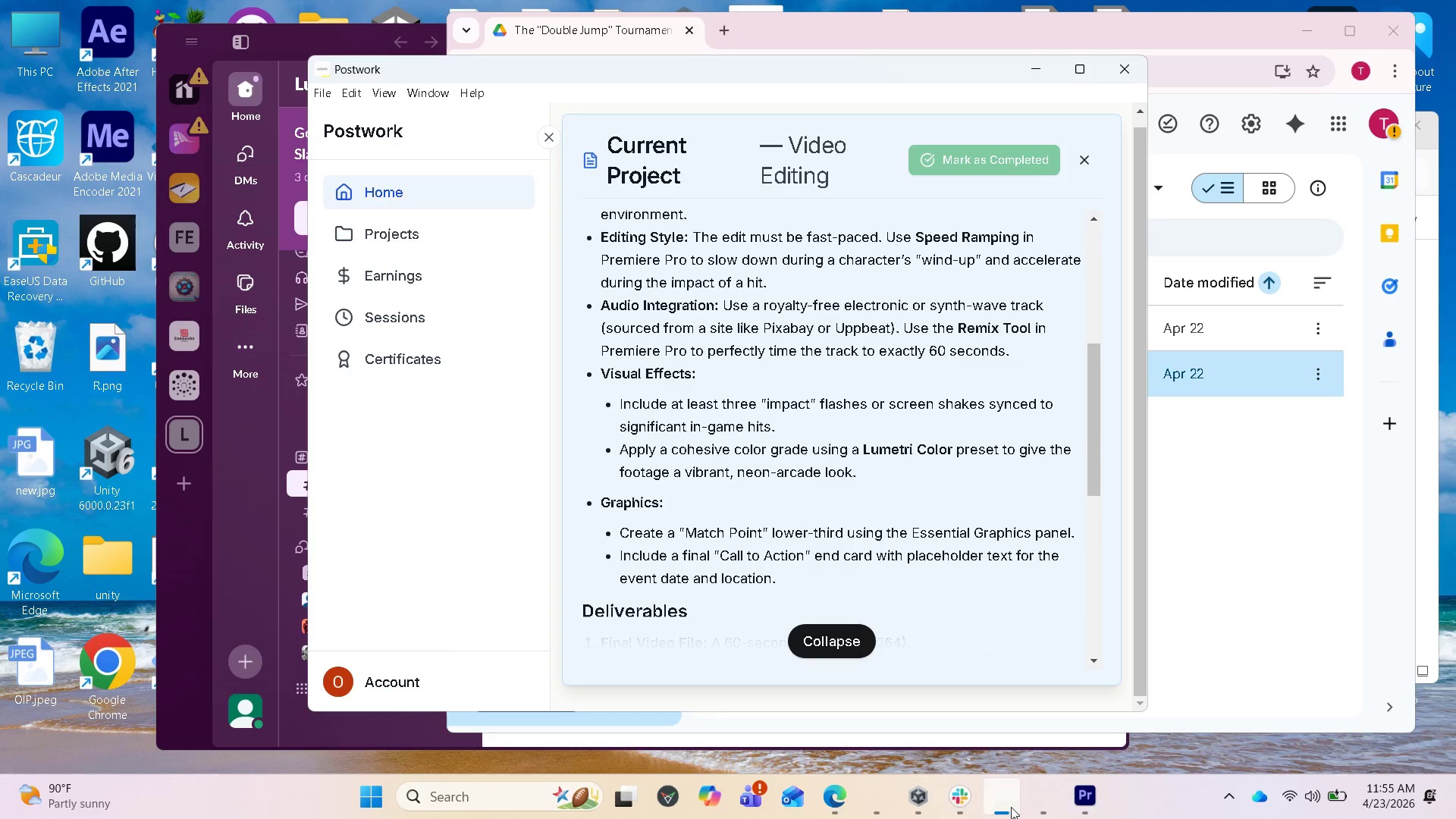 
left_click([1089, 805])
 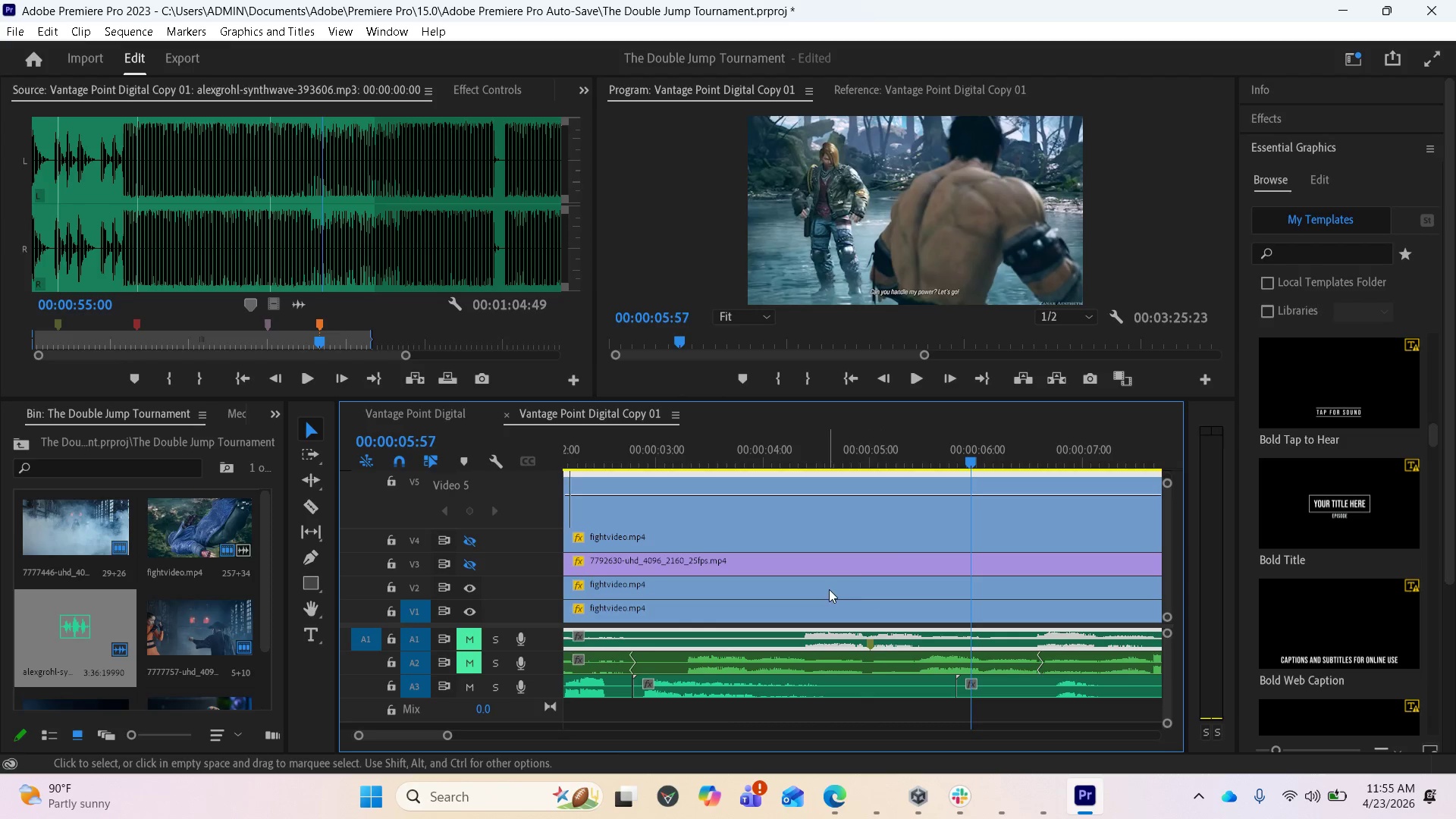 
wait(5.23)
 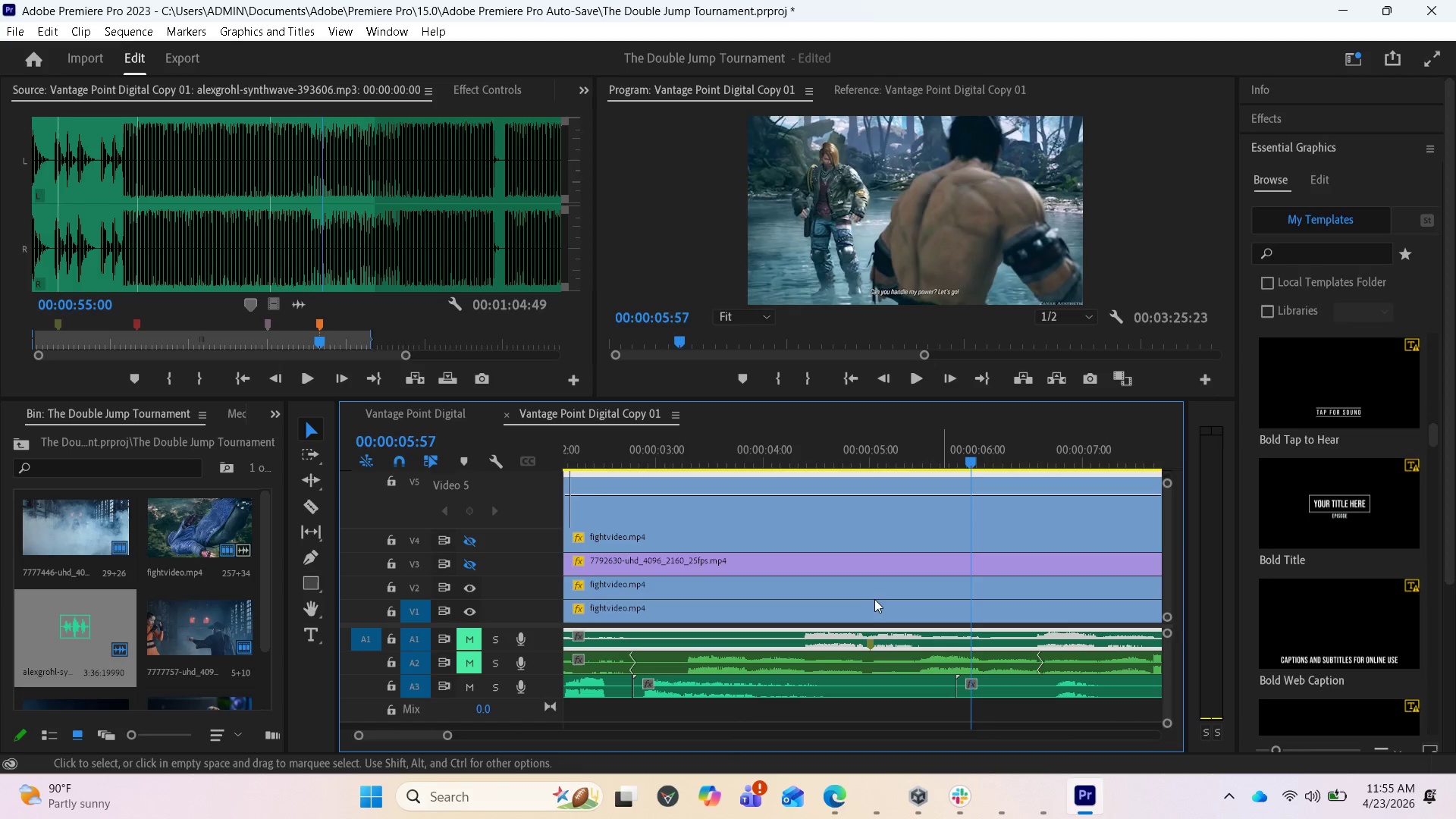 
left_click_drag(start_coordinate=[971, 463], to_coordinate=[564, 490])
 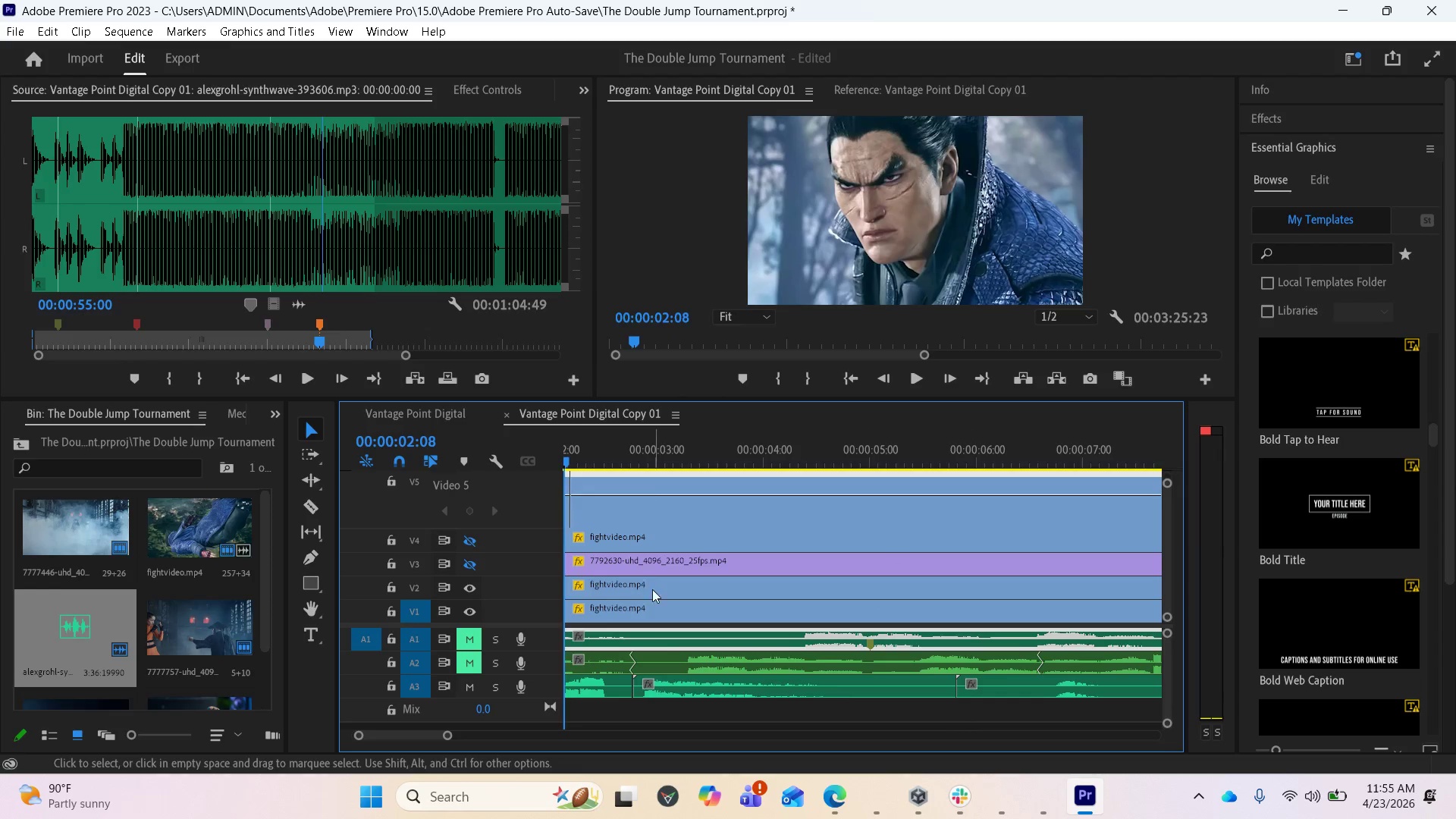 
scroll: coordinate [718, 555], scroll_direction: up, amount: 16.0
 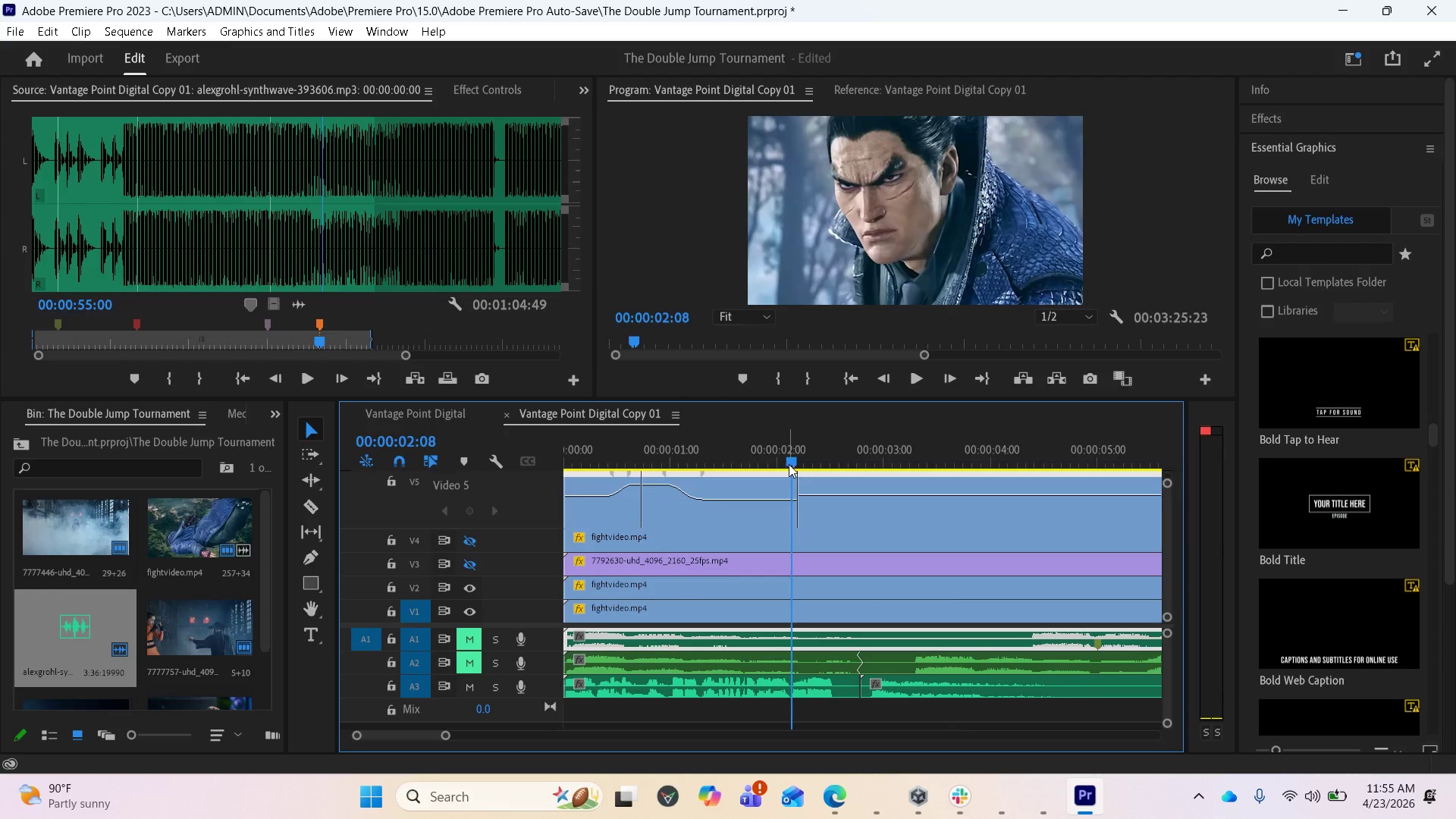 
left_click_drag(start_coordinate=[789, 464], to_coordinate=[558, 491])
 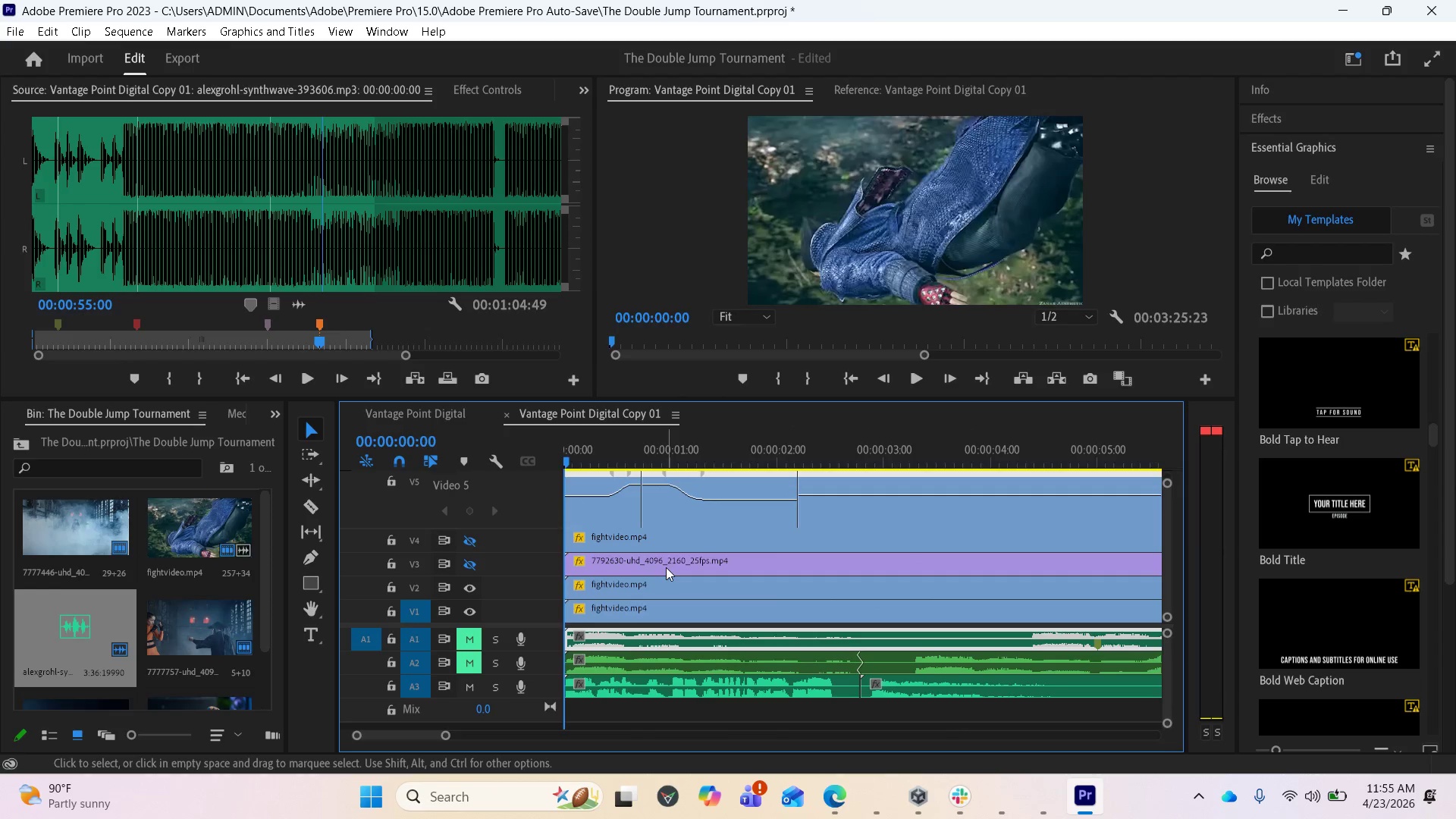 
key(Space)
 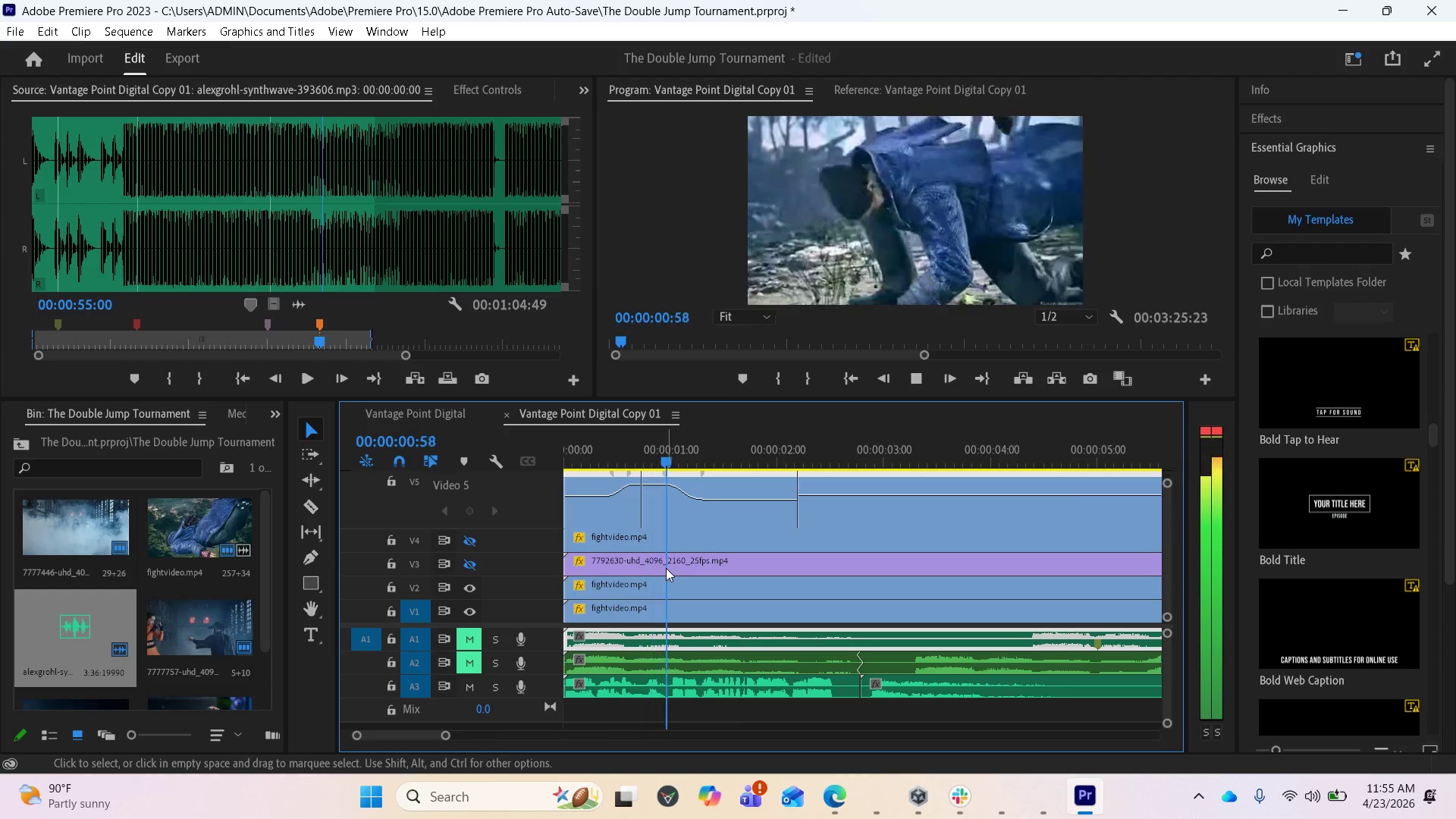 
key(Space)
 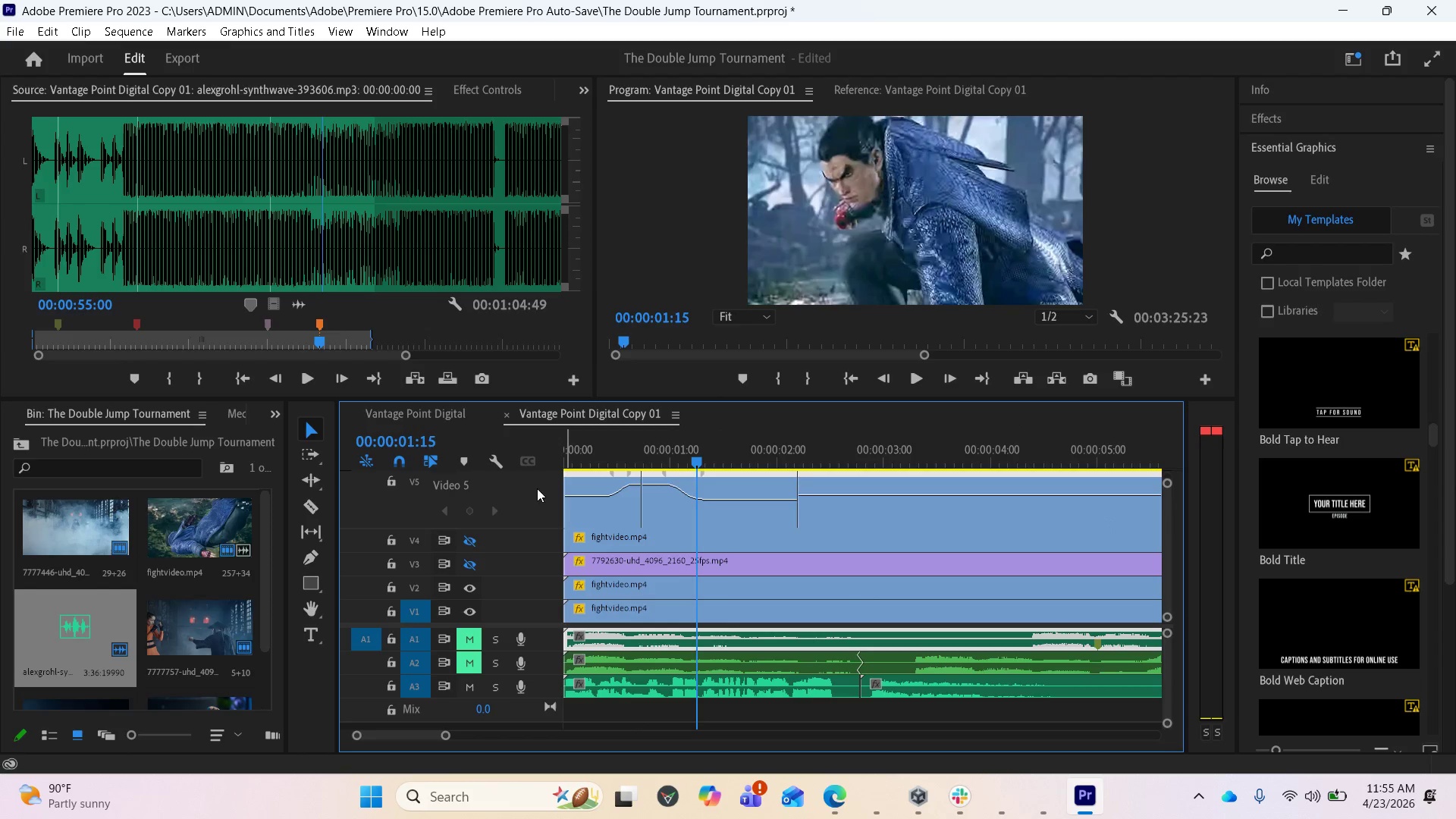 
scroll: coordinate [483, 503], scroll_direction: up, amount: 1.0
 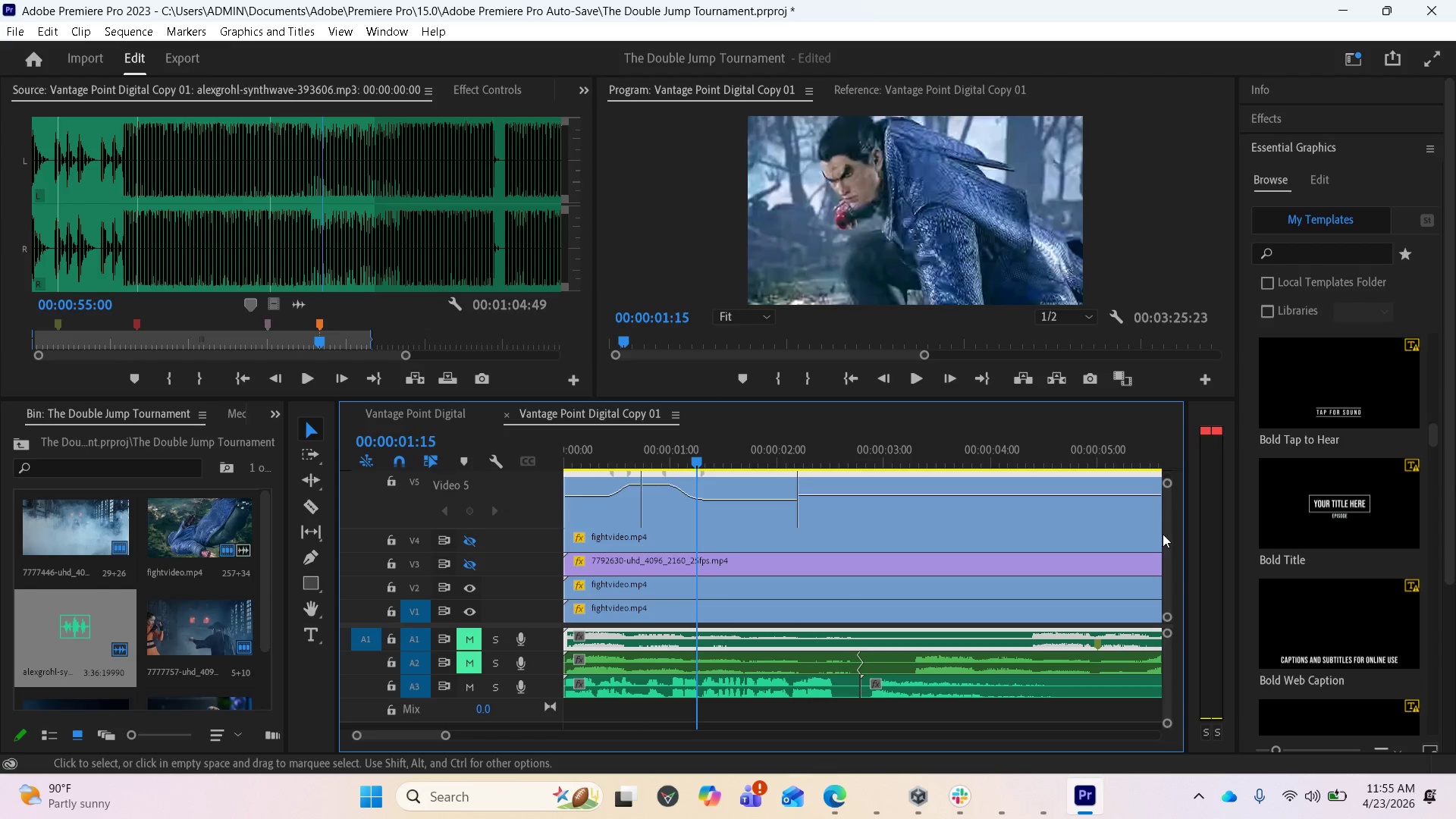 
left_click_drag(start_coordinate=[1166, 536], to_coordinate=[1168, 519])
 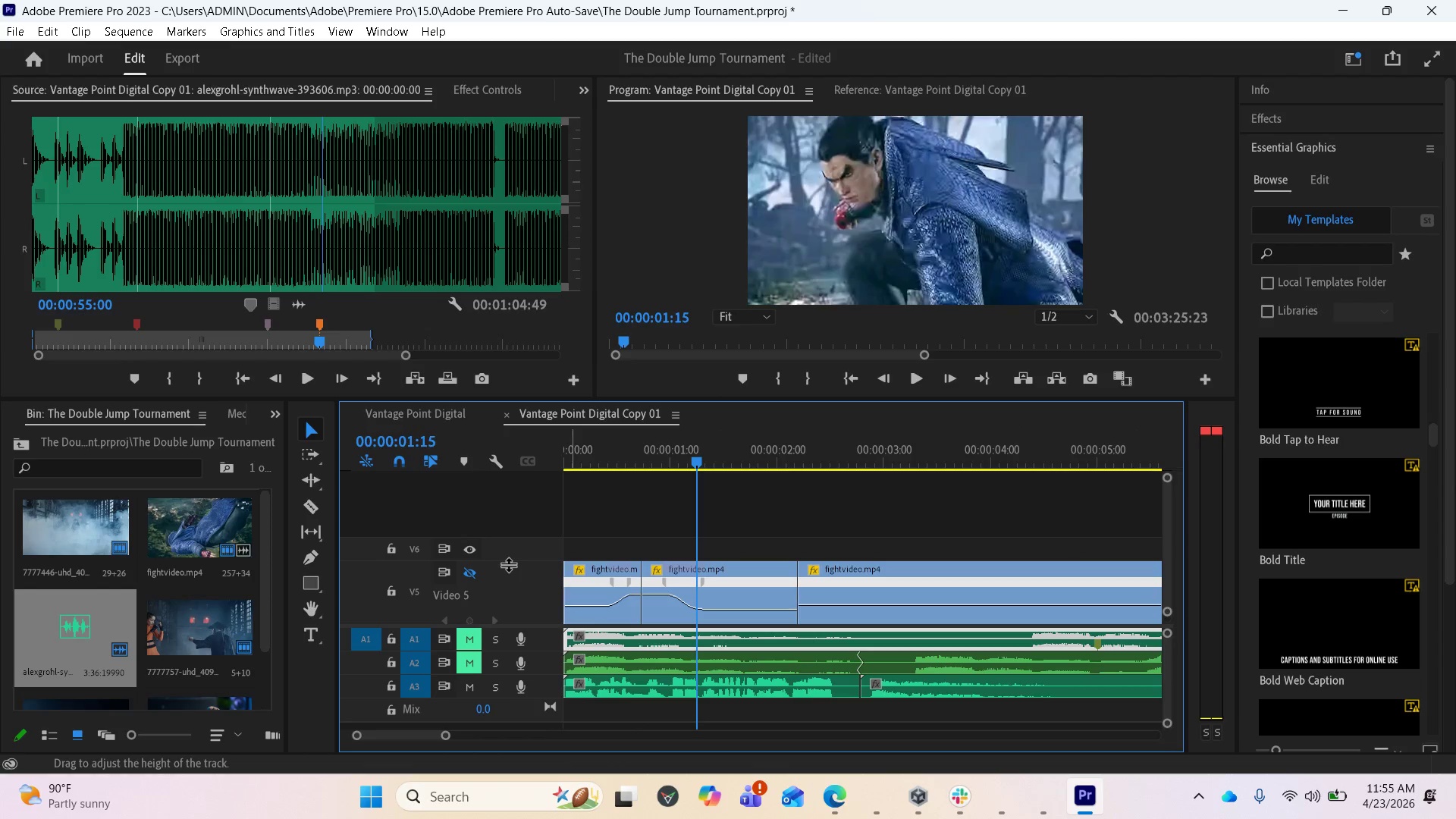 
left_click_drag(start_coordinate=[508, 564], to_coordinate=[511, 607])
 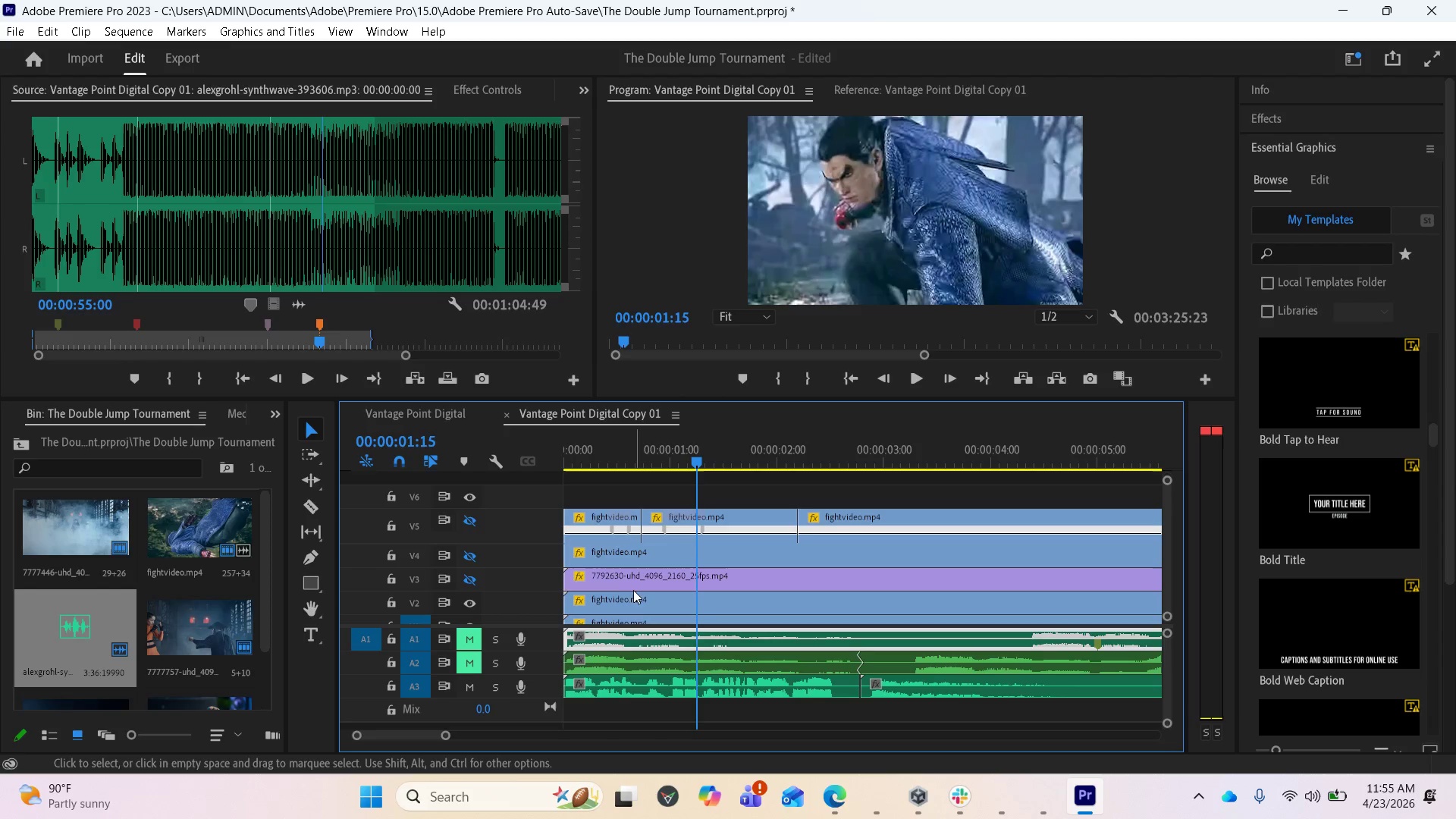 
left_click([627, 606])
 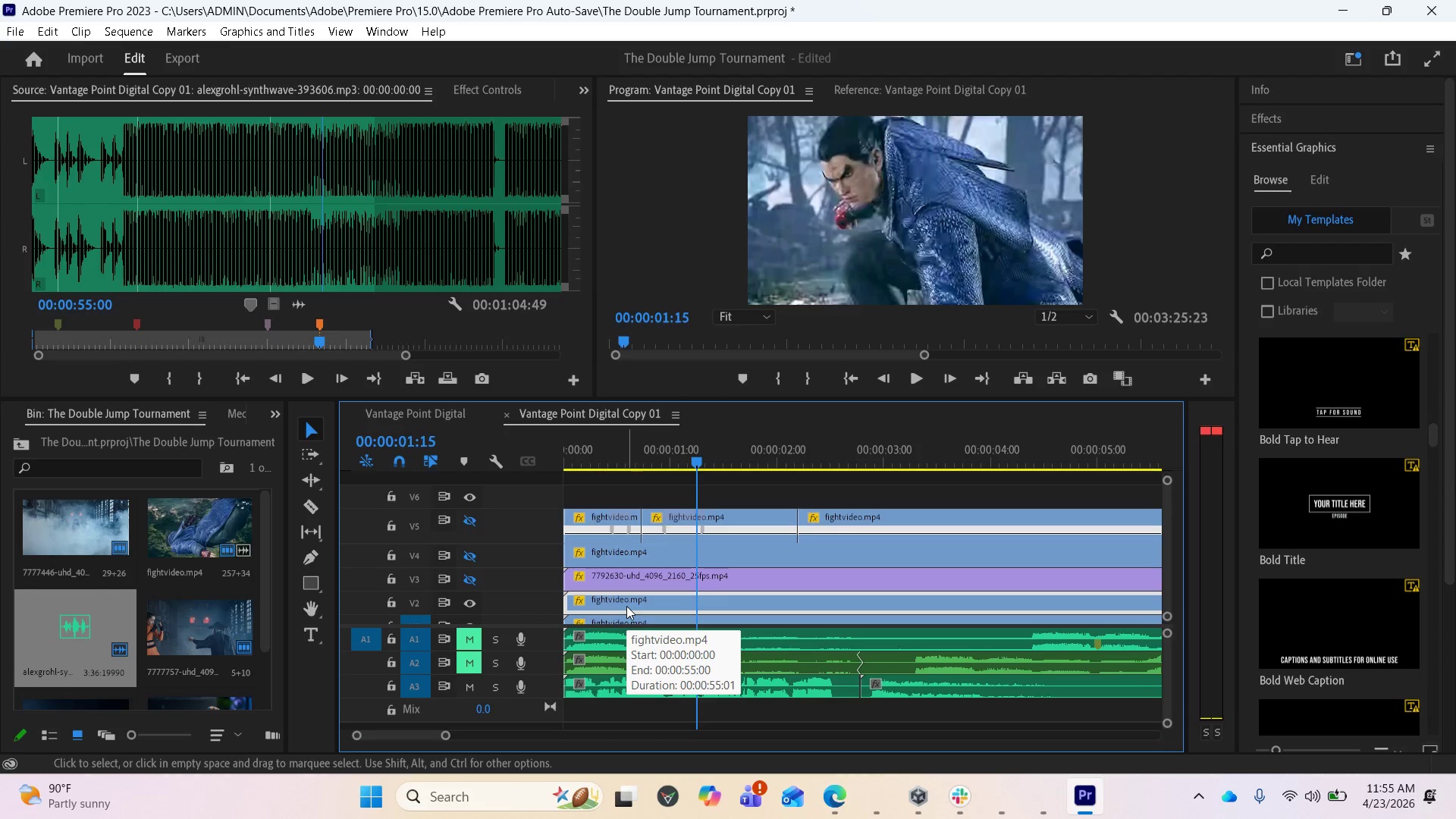 
hold_key(key=AltLeft, duration=2.19)
left_click_drag(start_coordinate=[626, 606], to_coordinate=[621, 602])
 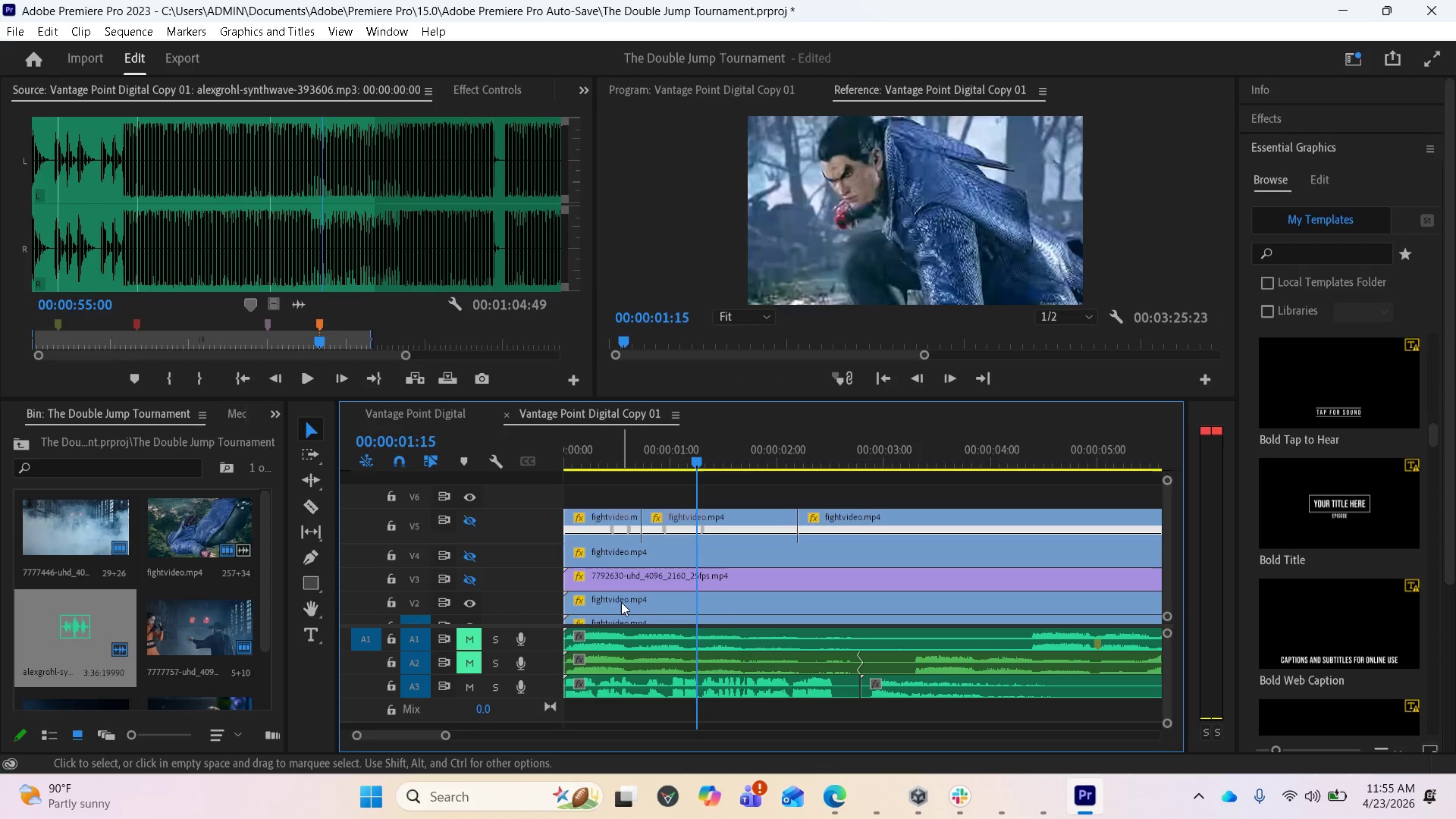 
hold_key(key=AltLeft, duration=1.03)
left_click_drag(start_coordinate=[621, 602], to_coordinate=[623, 494])
 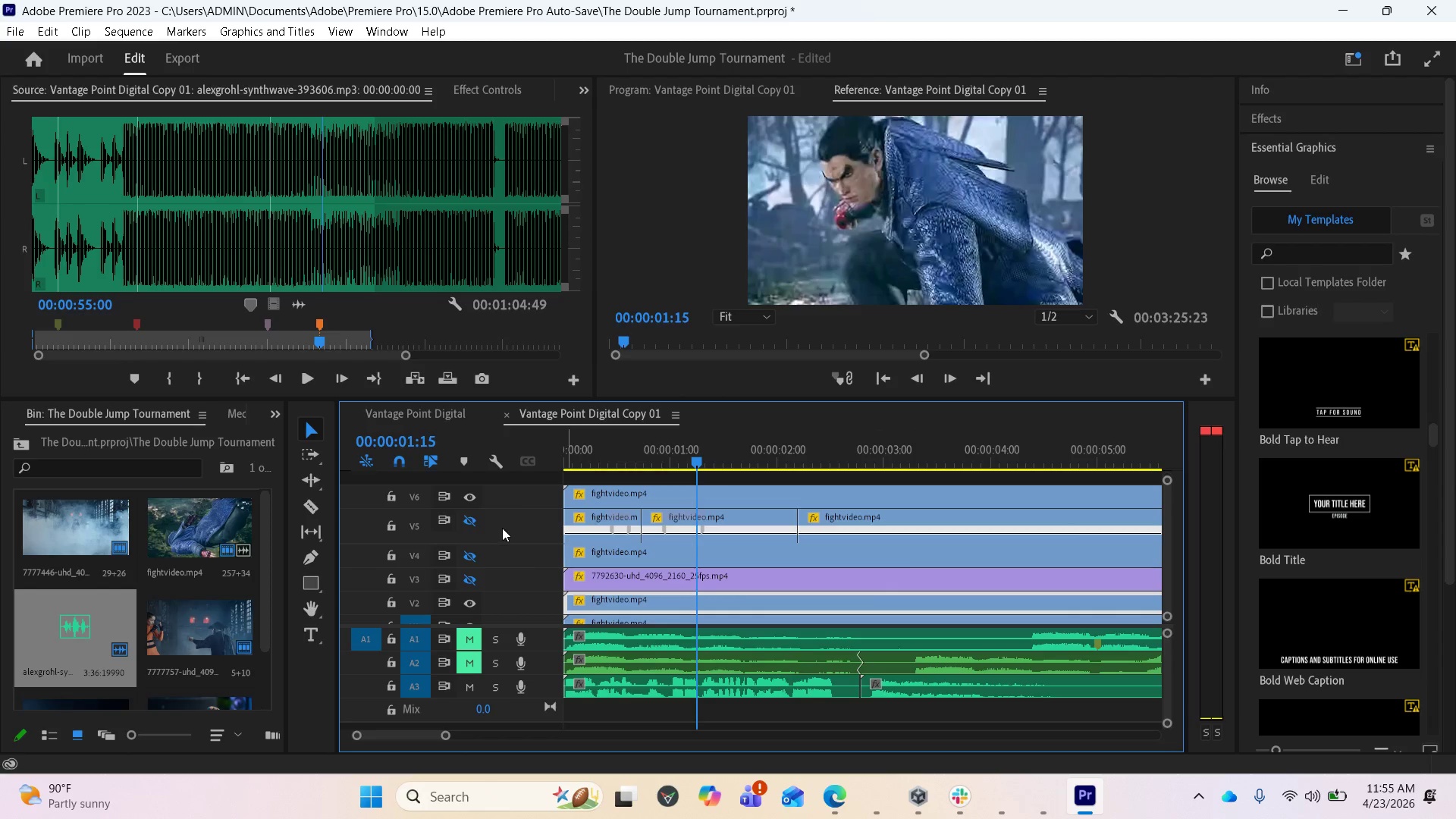 
left_click_drag(start_coordinate=[511, 509], to_coordinate=[513, 529])
 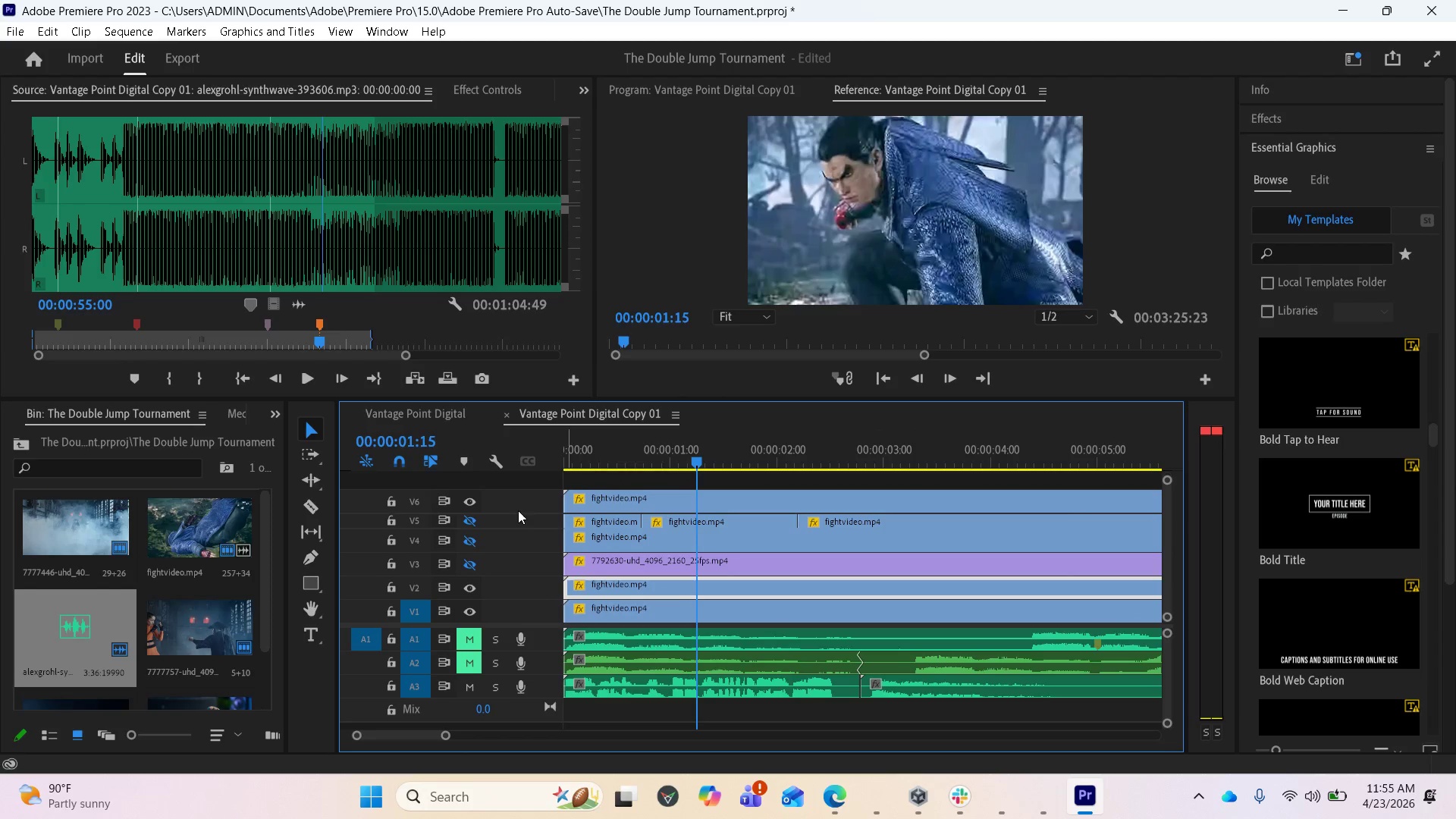 
left_click_drag(start_coordinate=[519, 515], to_coordinate=[521, 519])
 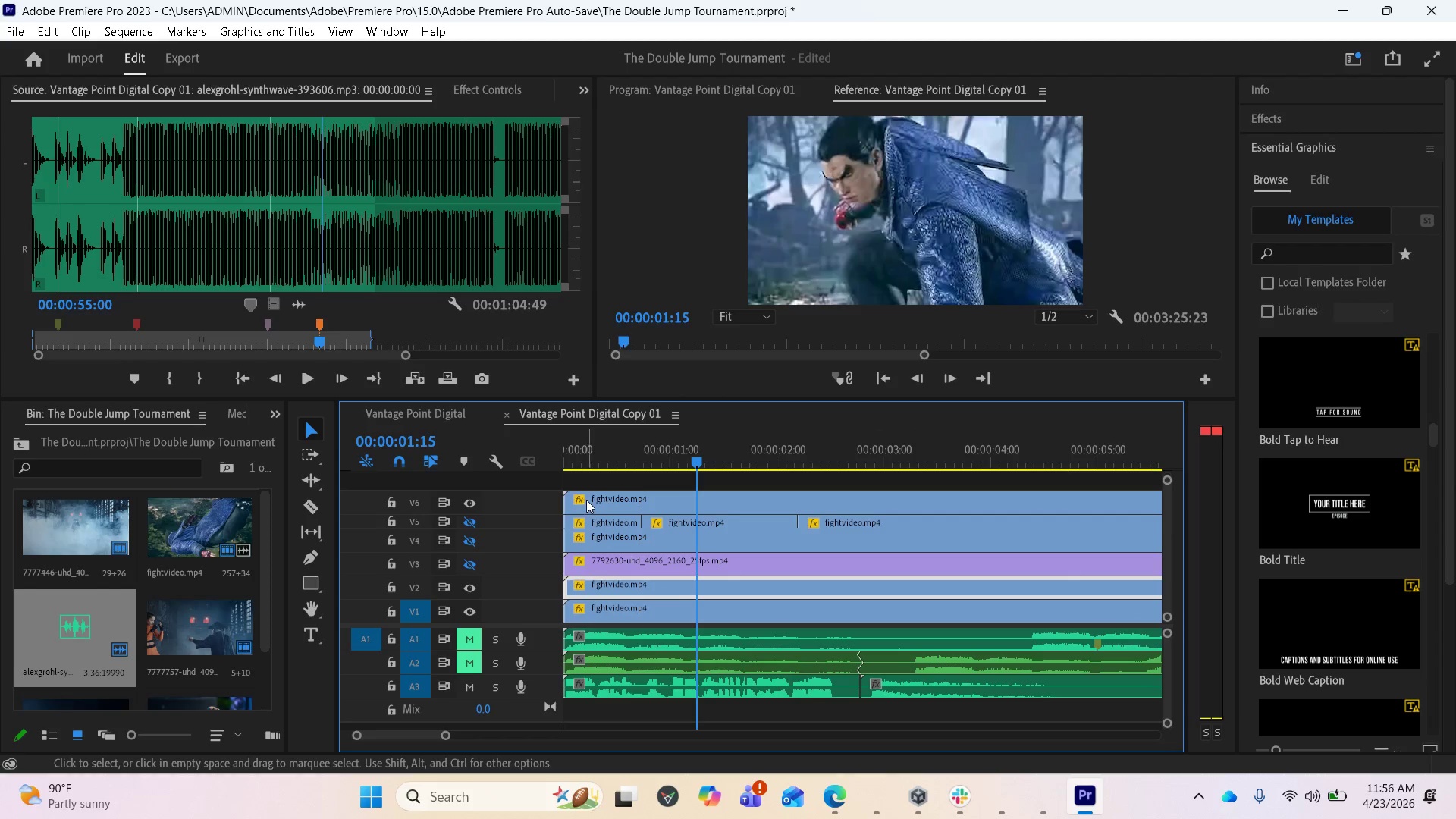 
left_click([587, 500])
 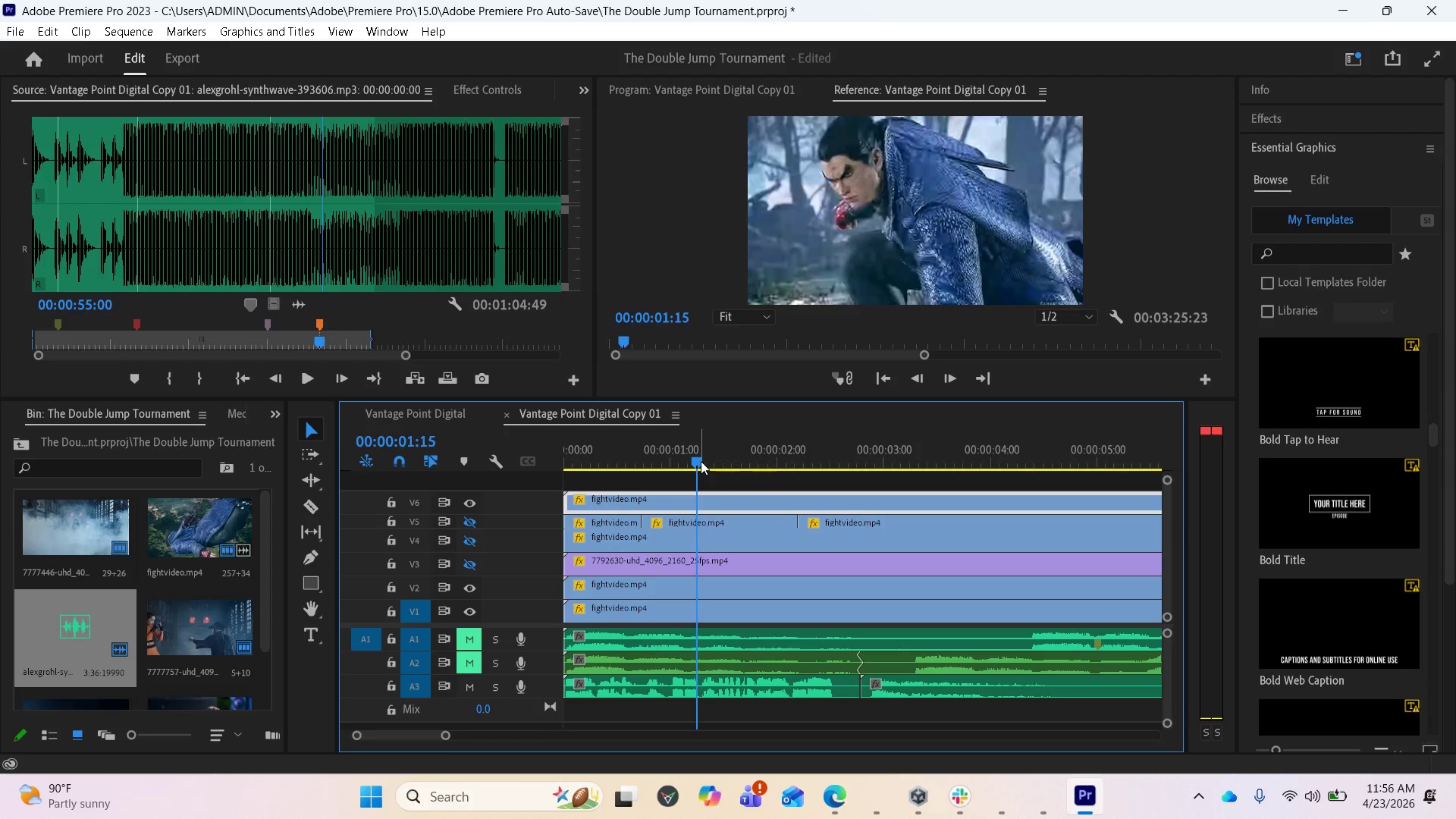 
wait(7.58)
 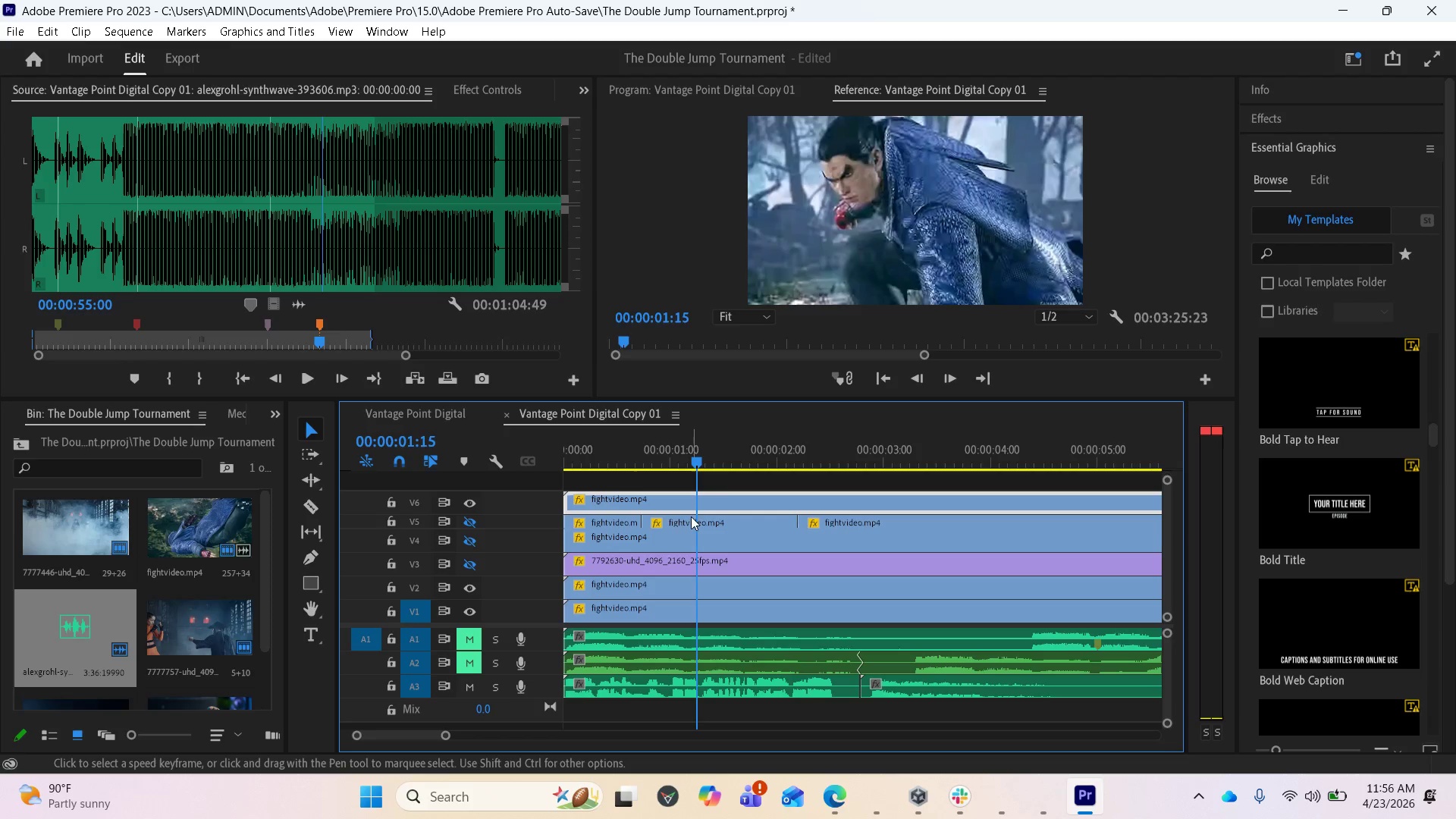 
left_click_drag(start_coordinate=[698, 460], to_coordinate=[644, 454])
 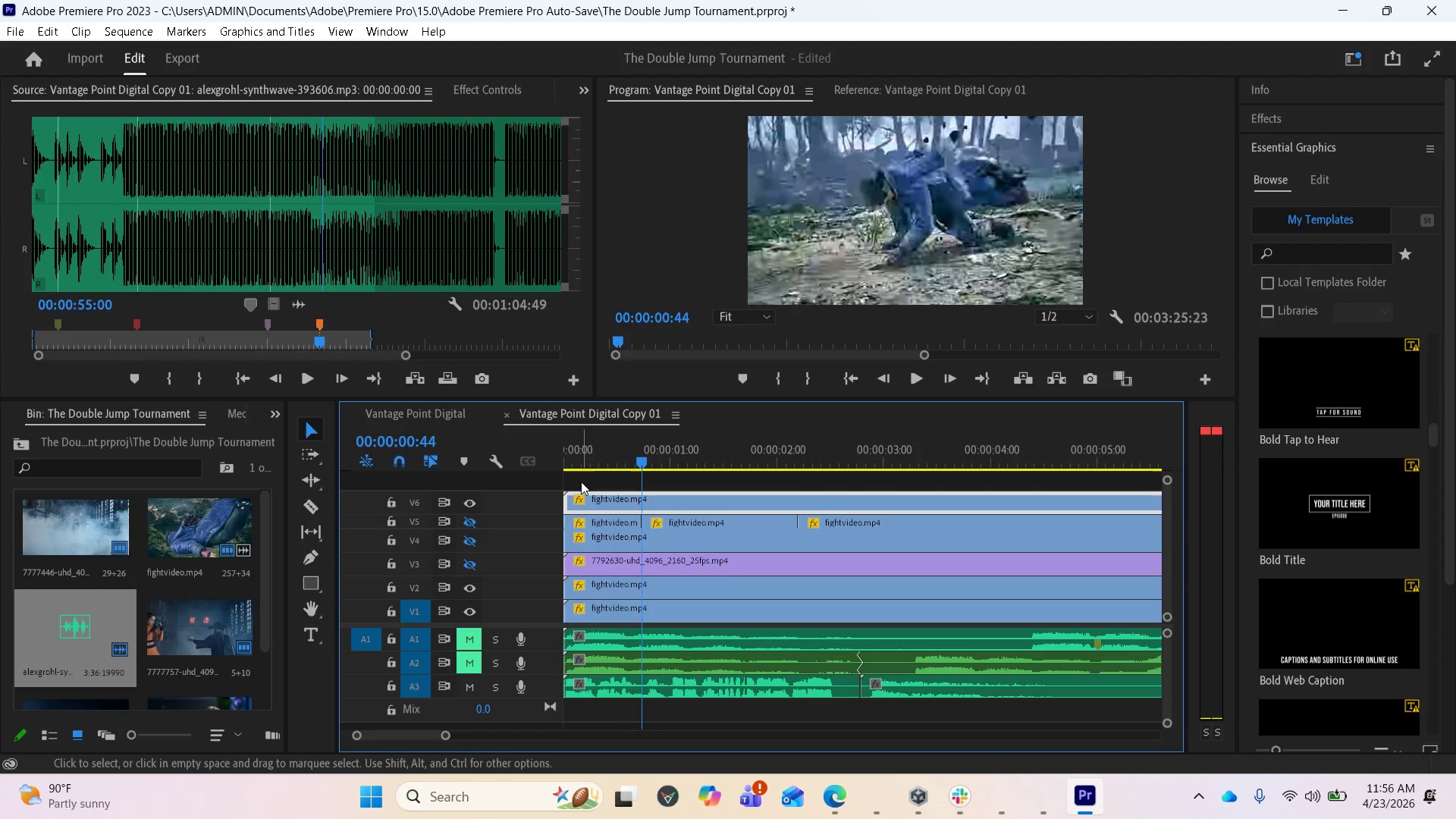 
left_click_drag(start_coordinate=[642, 463], to_coordinate=[795, 467])
 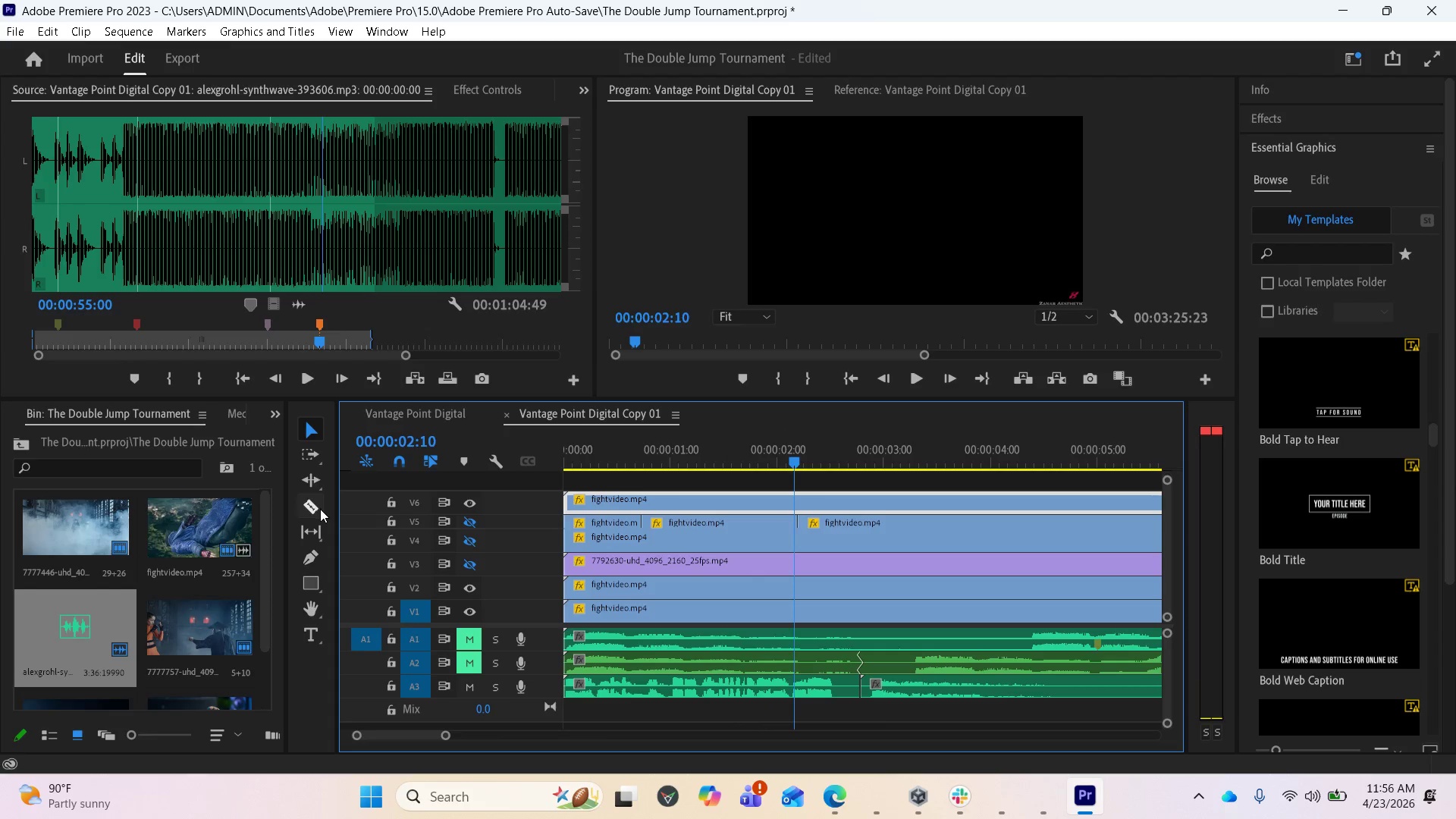 
left_click([318, 509])
 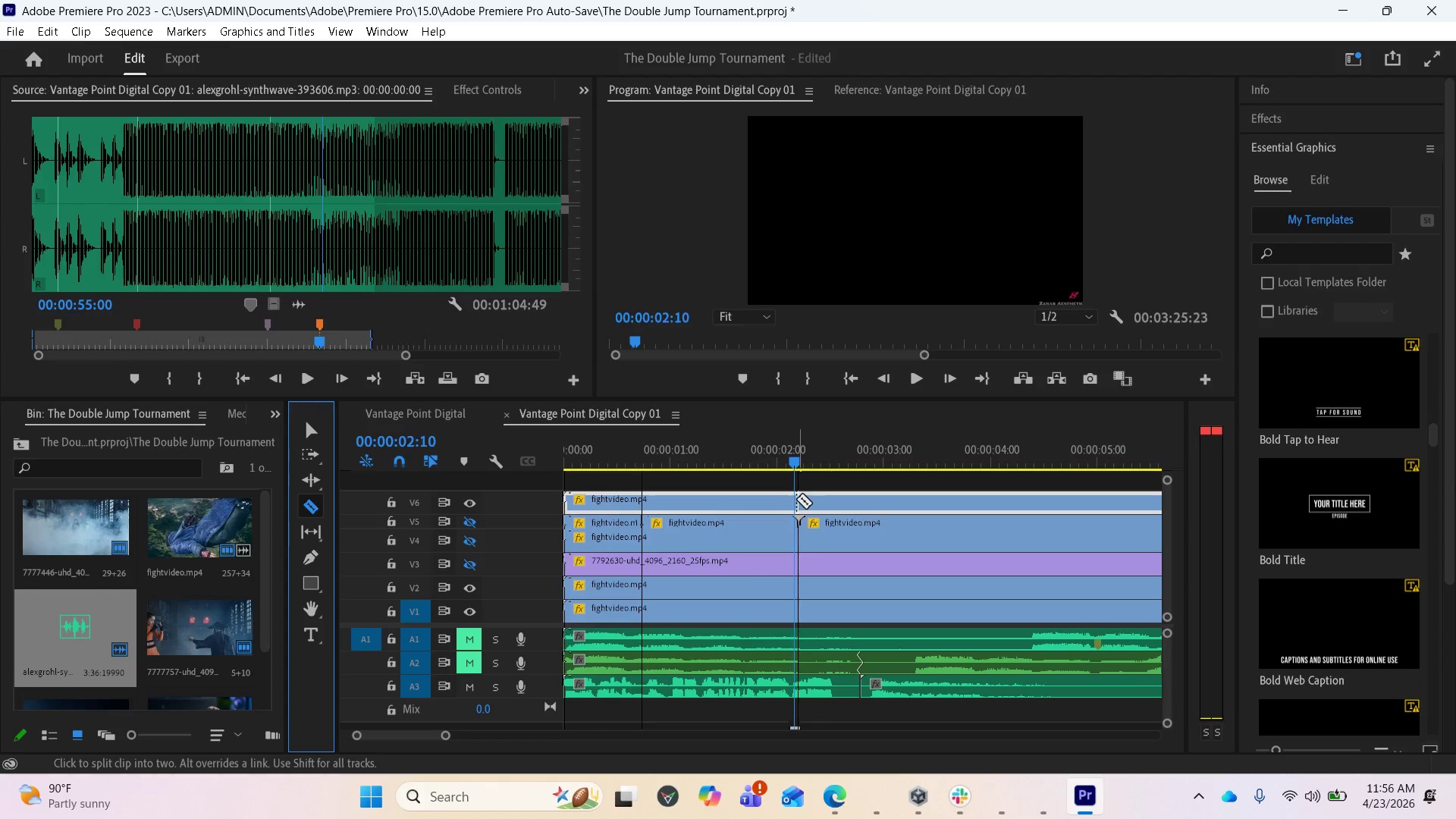 
left_click([796, 499])
 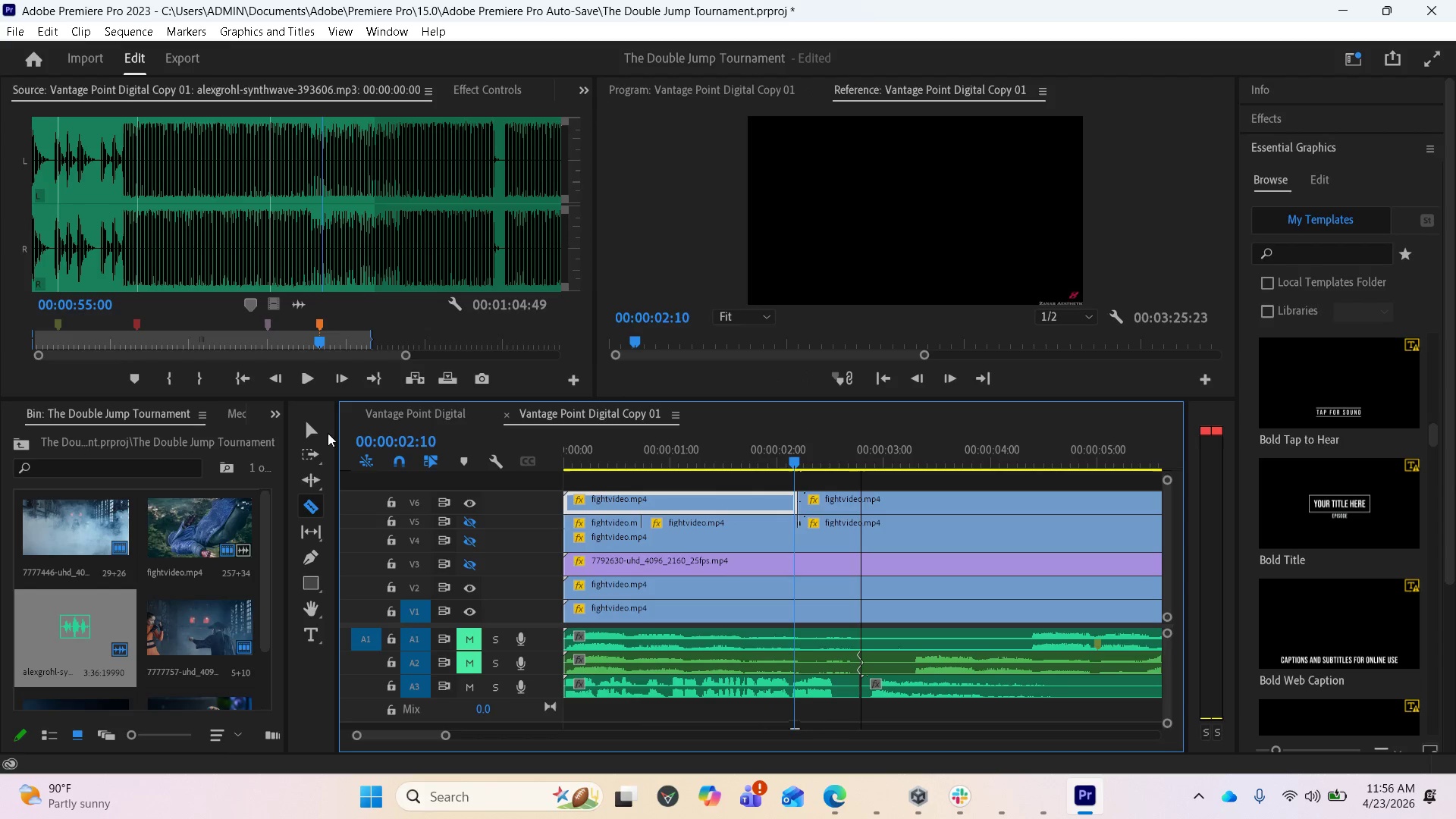 
left_click([315, 429])
 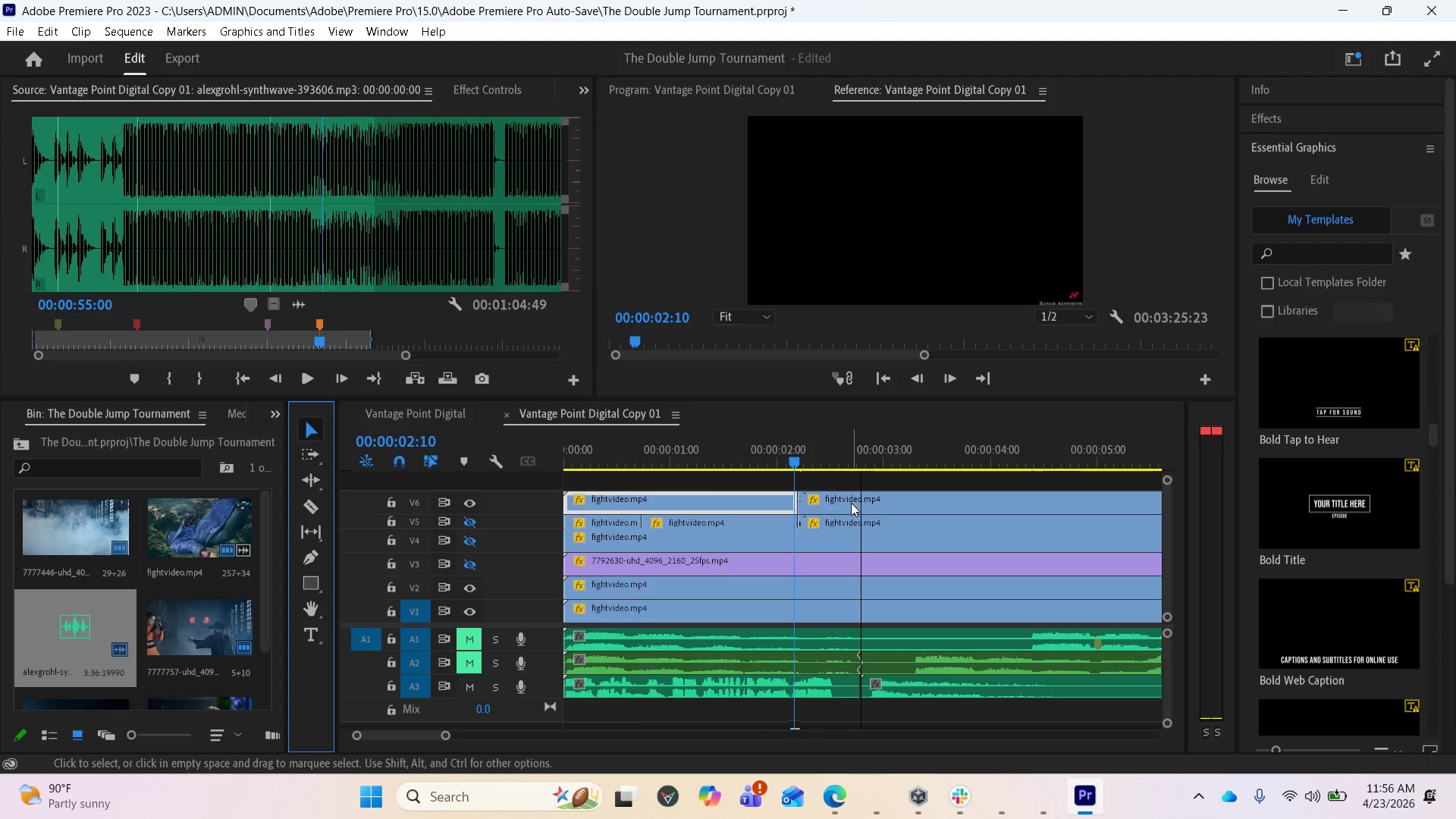 
left_click([851, 503])
 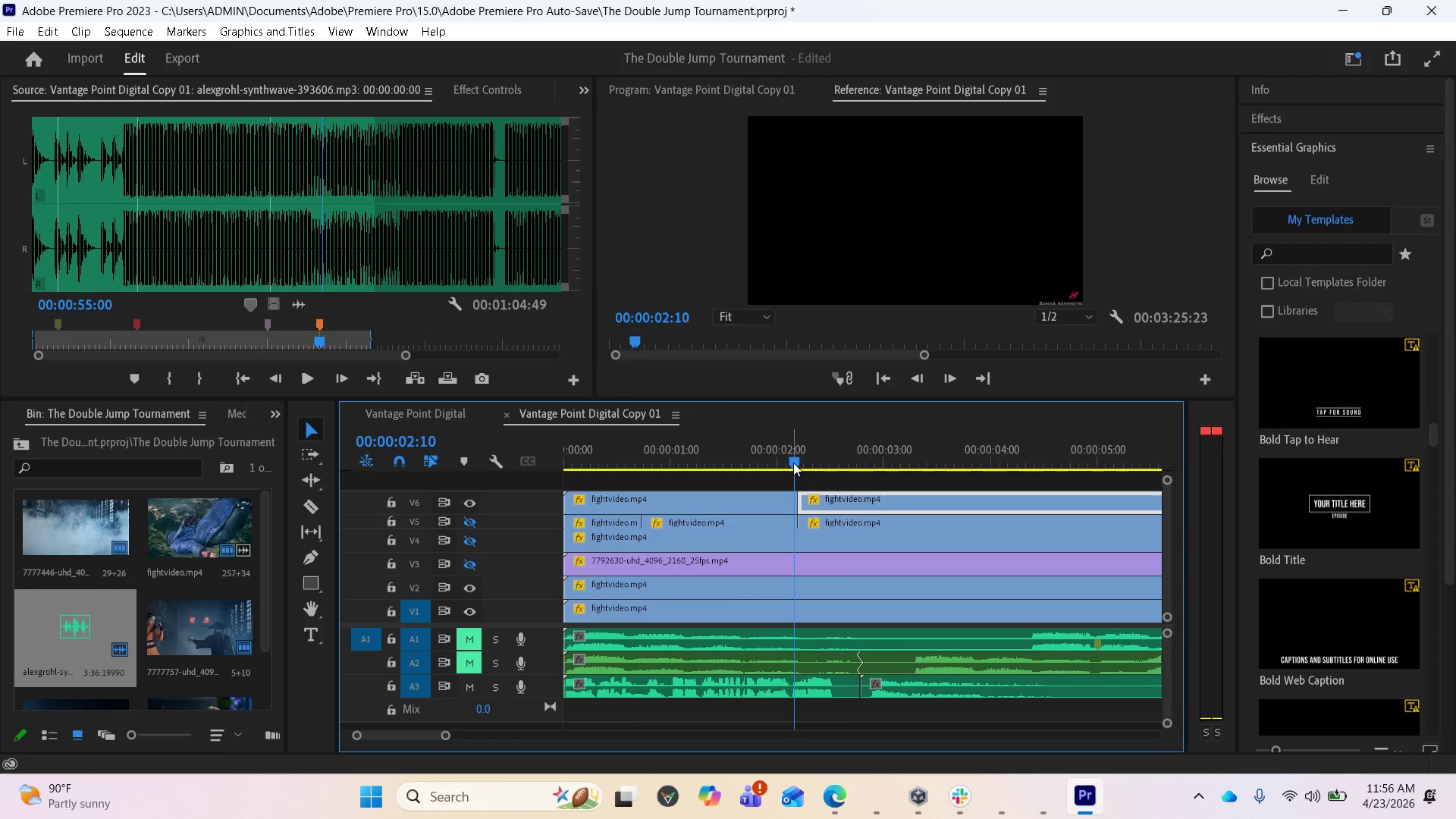 
left_click_drag(start_coordinate=[793, 460], to_coordinate=[545, 433])
 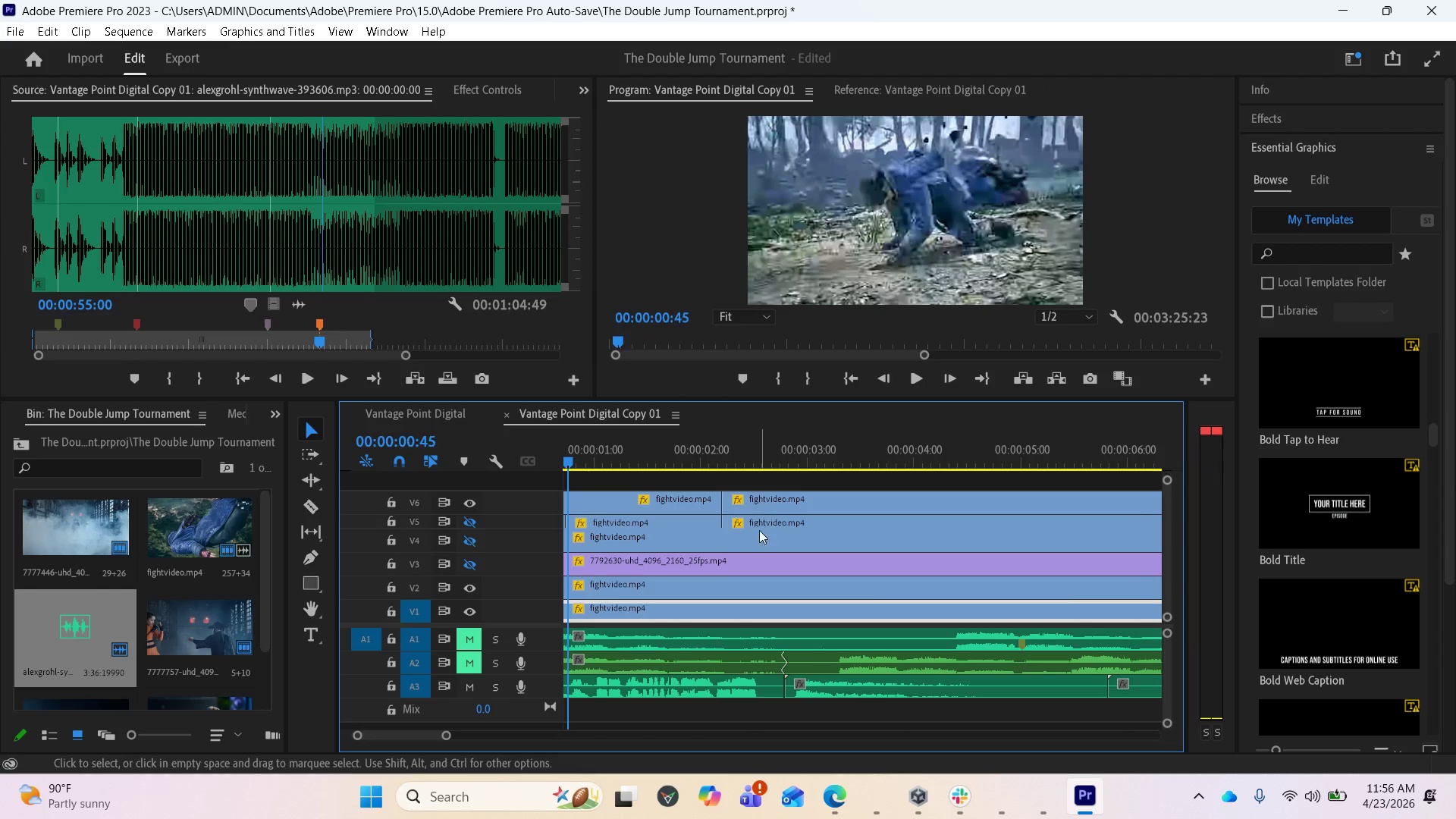 
scroll: coordinate [795, 526], scroll_direction: up, amount: 11.0
 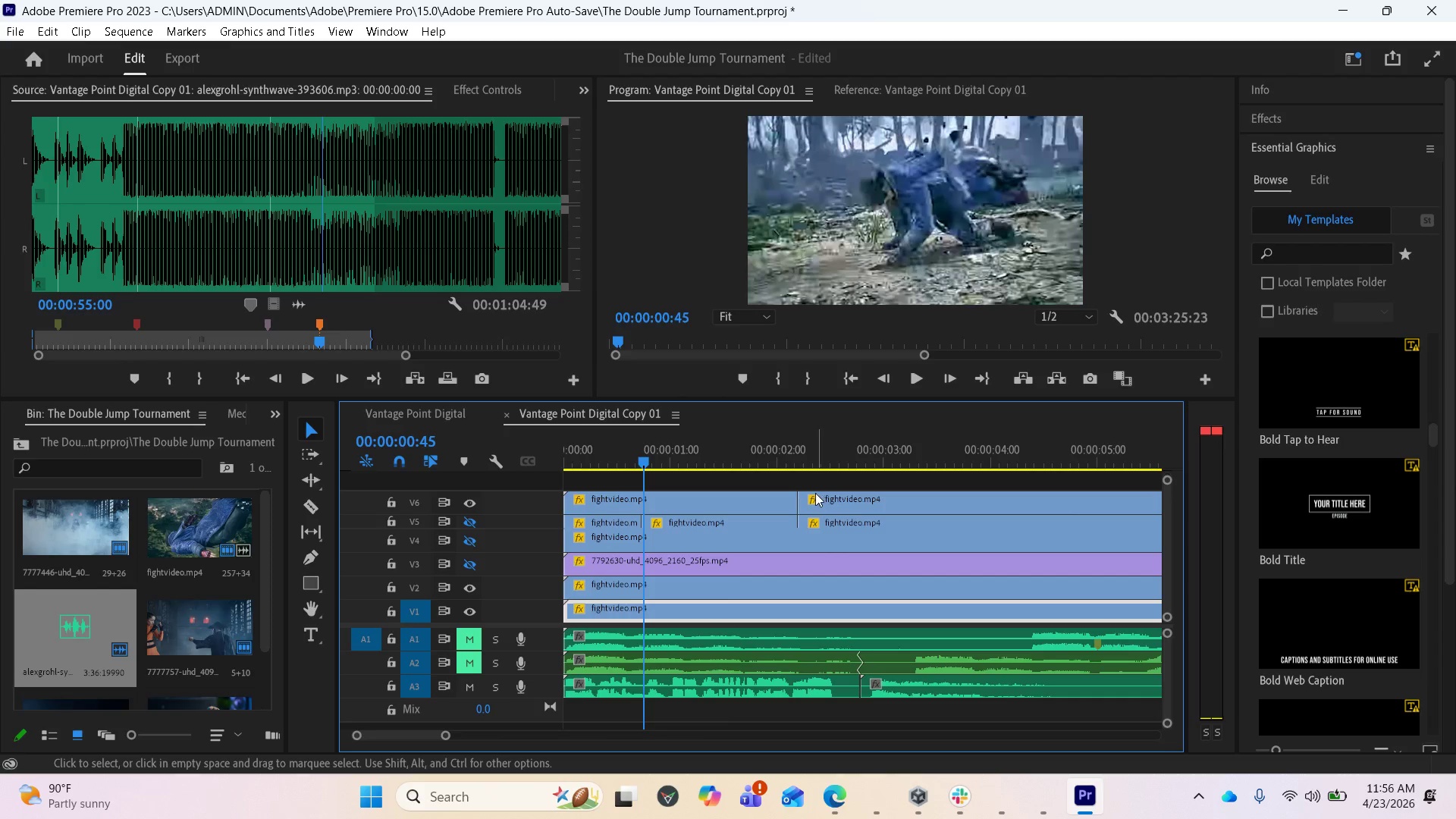 
left_click_drag(start_coordinate=[808, 494], to_coordinate=[868, 494])
 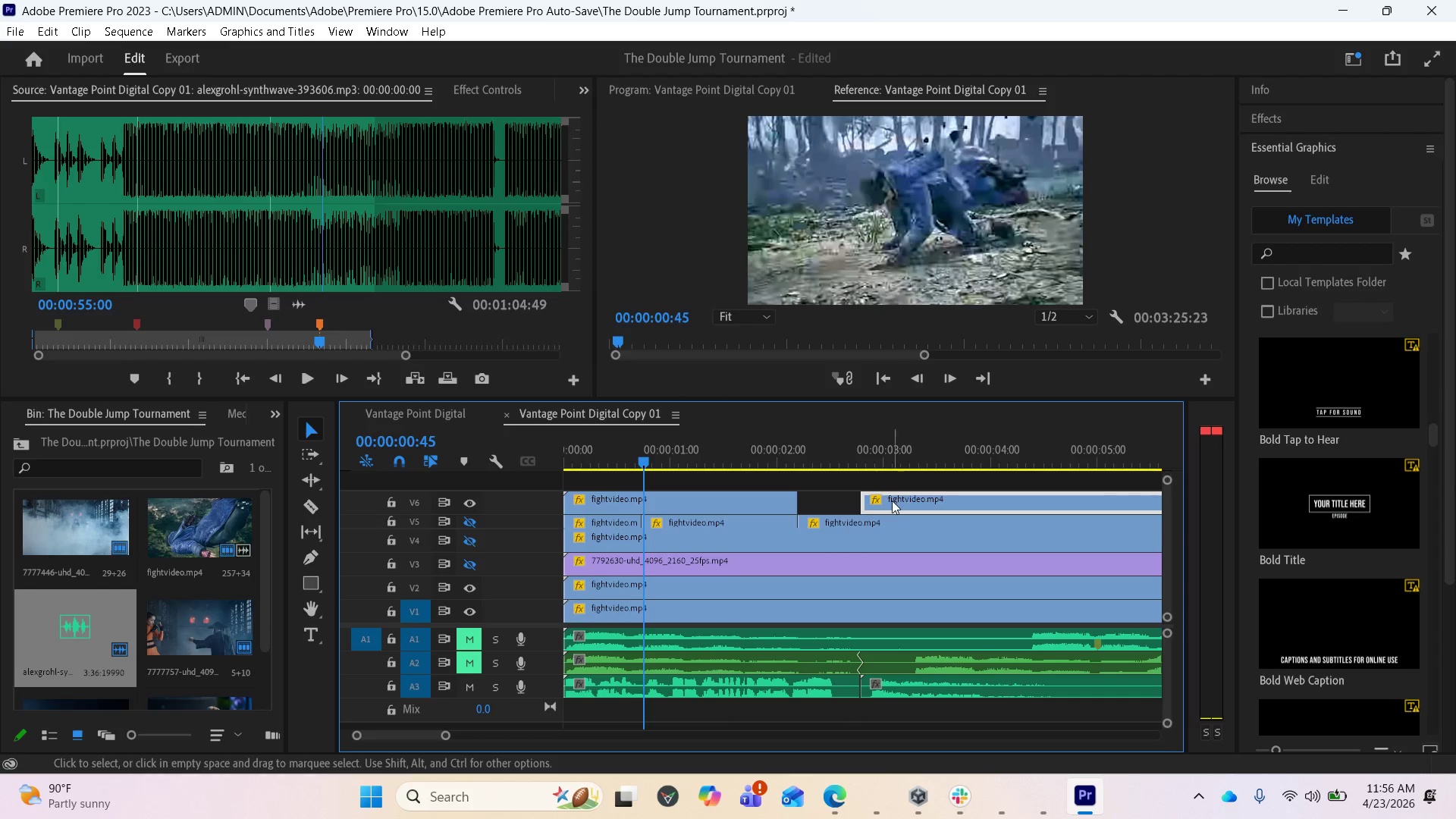 
key(Control+Z)
 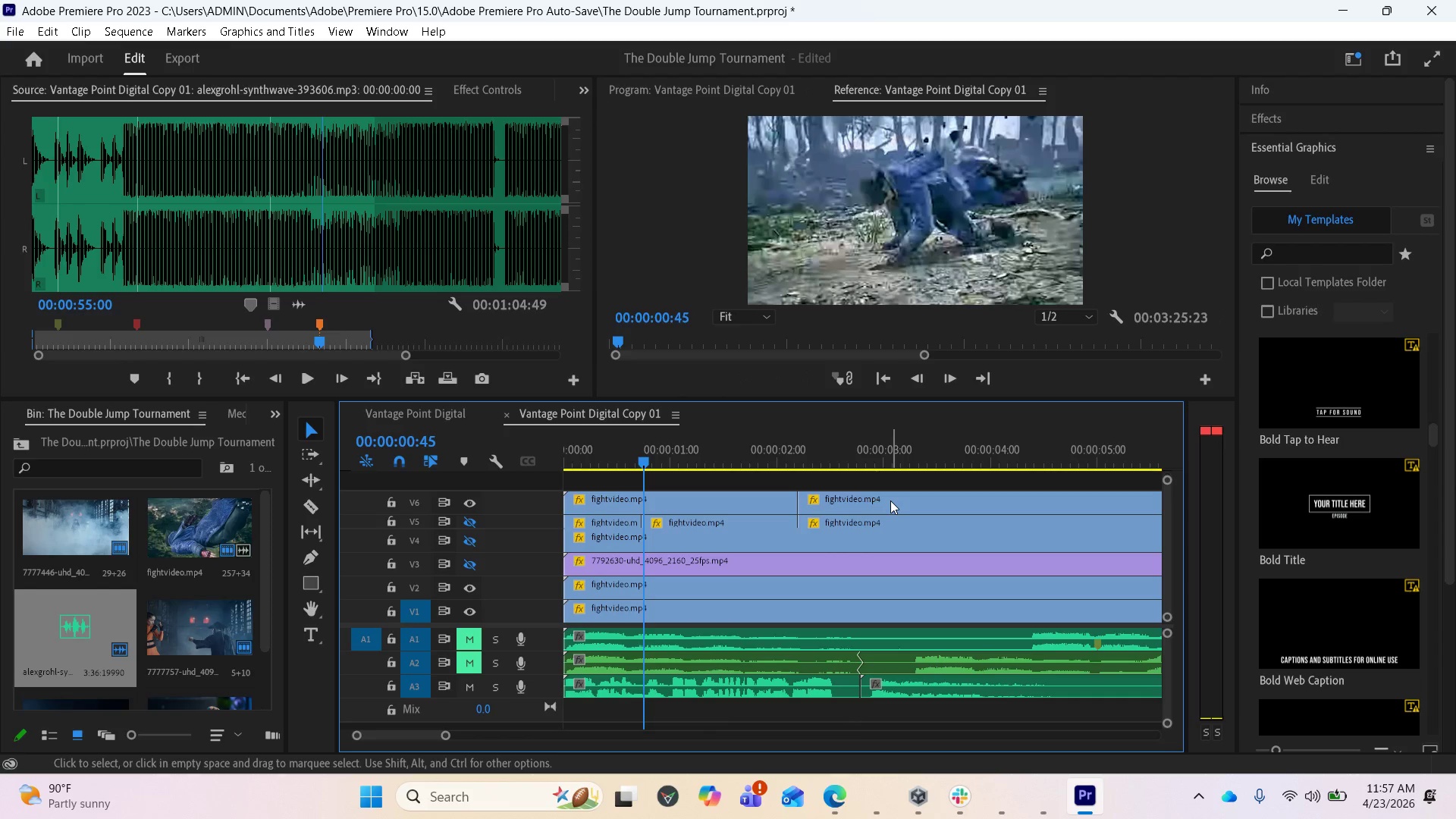 
left_click_drag(start_coordinate=[890, 500], to_coordinate=[1010, 504])
 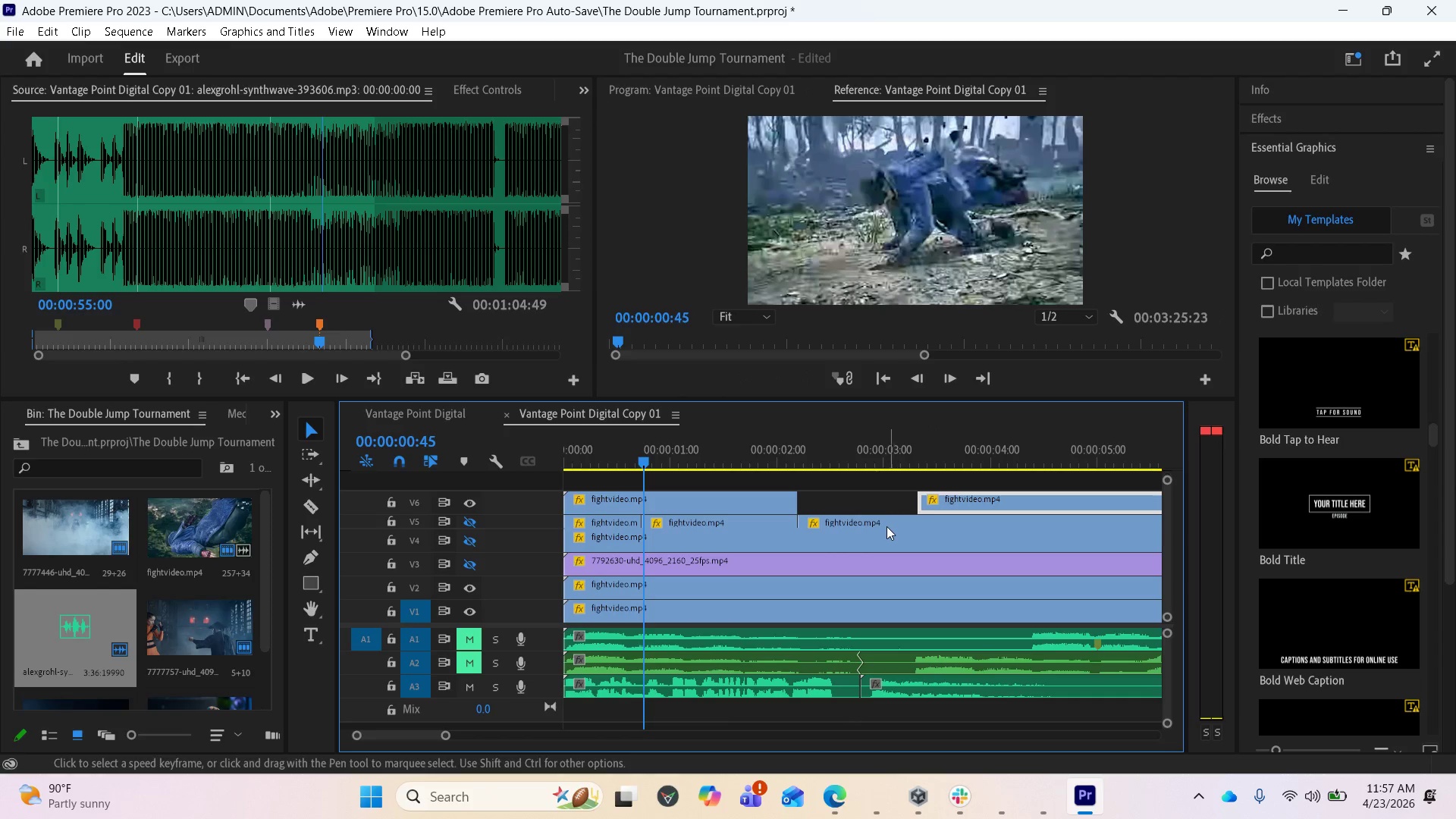 
scroll: coordinate [877, 535], scroll_direction: down, amount: 6.0
 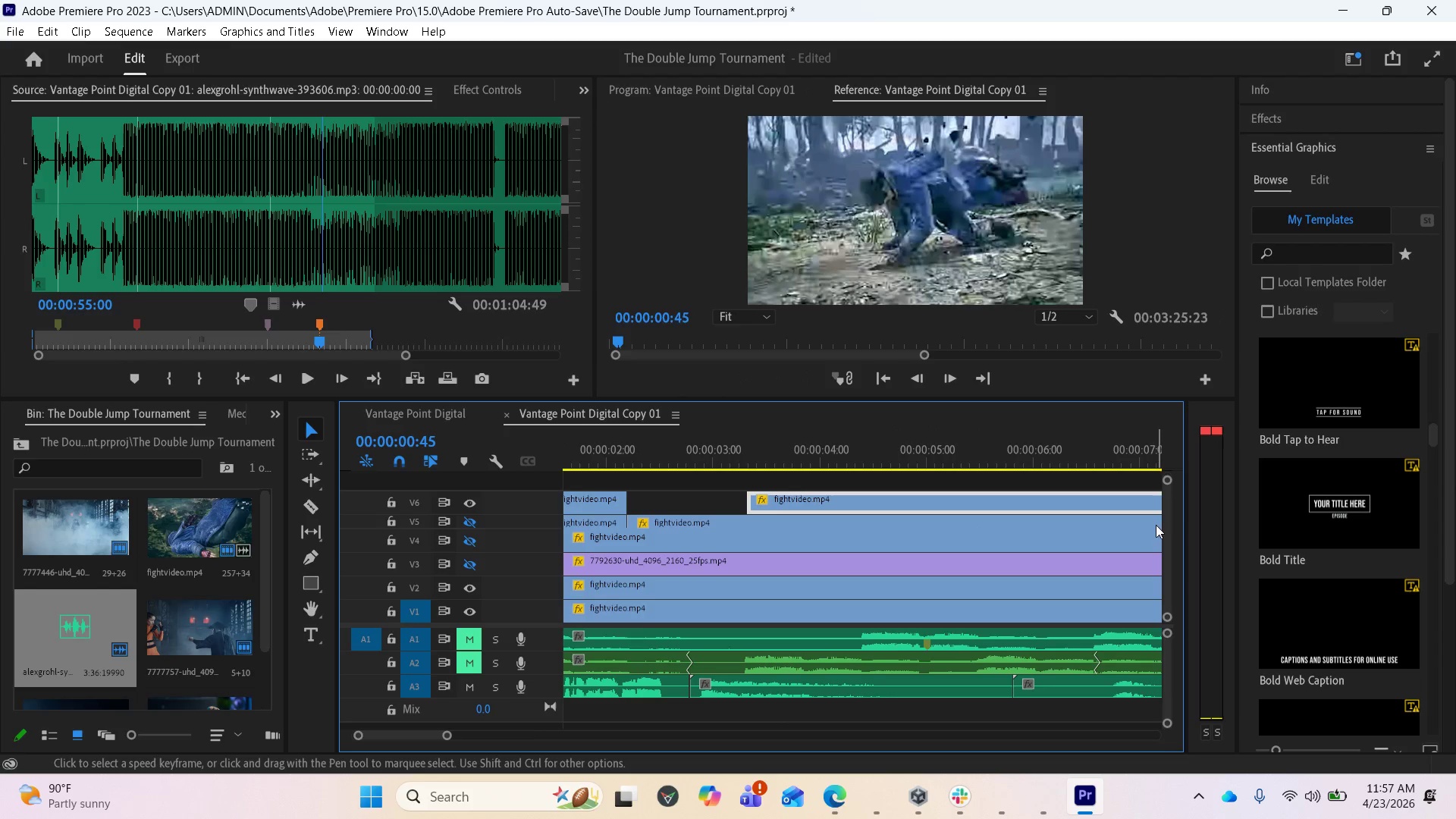 
left_click_drag(start_coordinate=[1165, 524], to_coordinate=[1165, 539])
 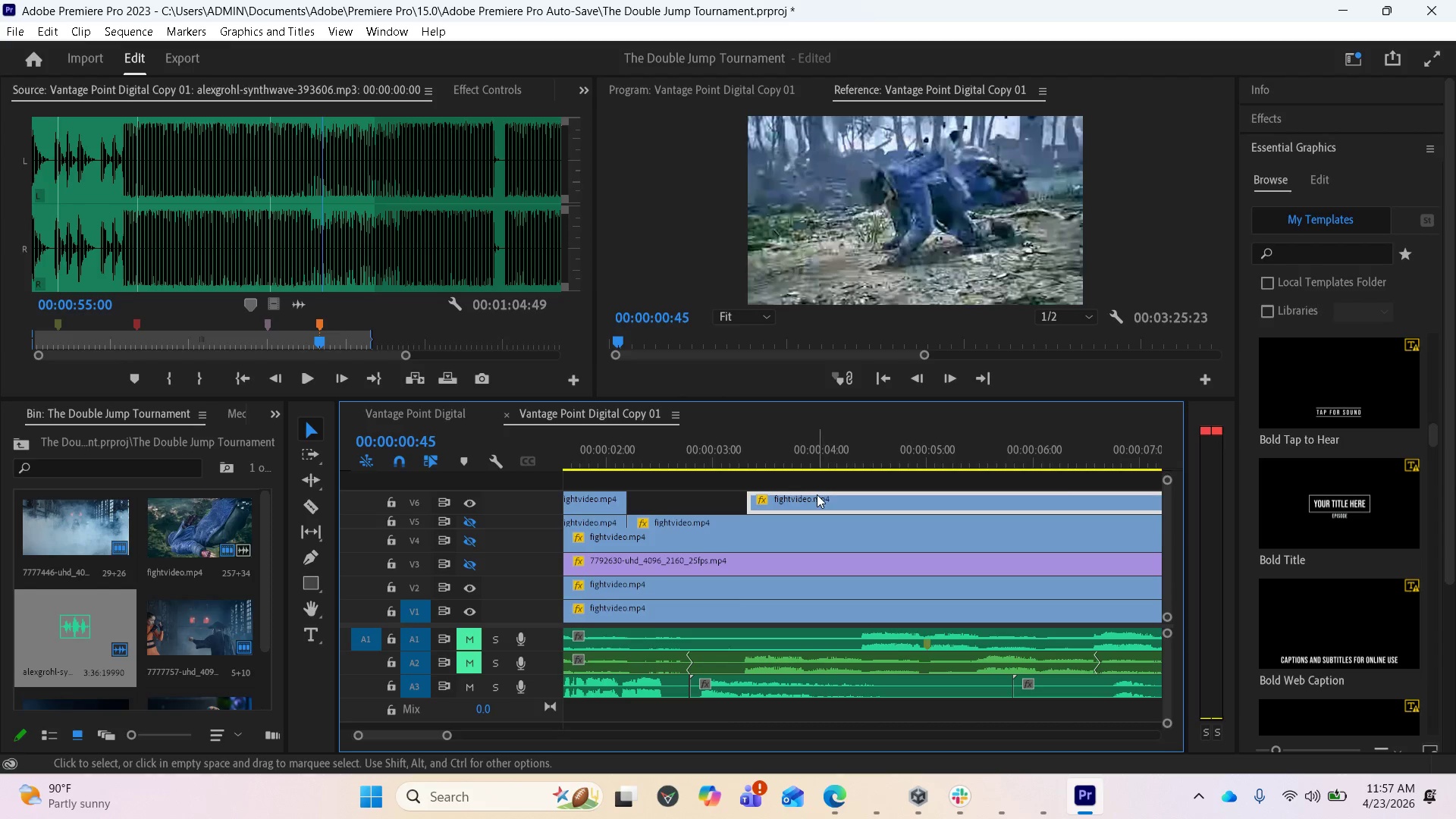 
left_click_drag(start_coordinate=[810, 495], to_coordinate=[987, 510])
 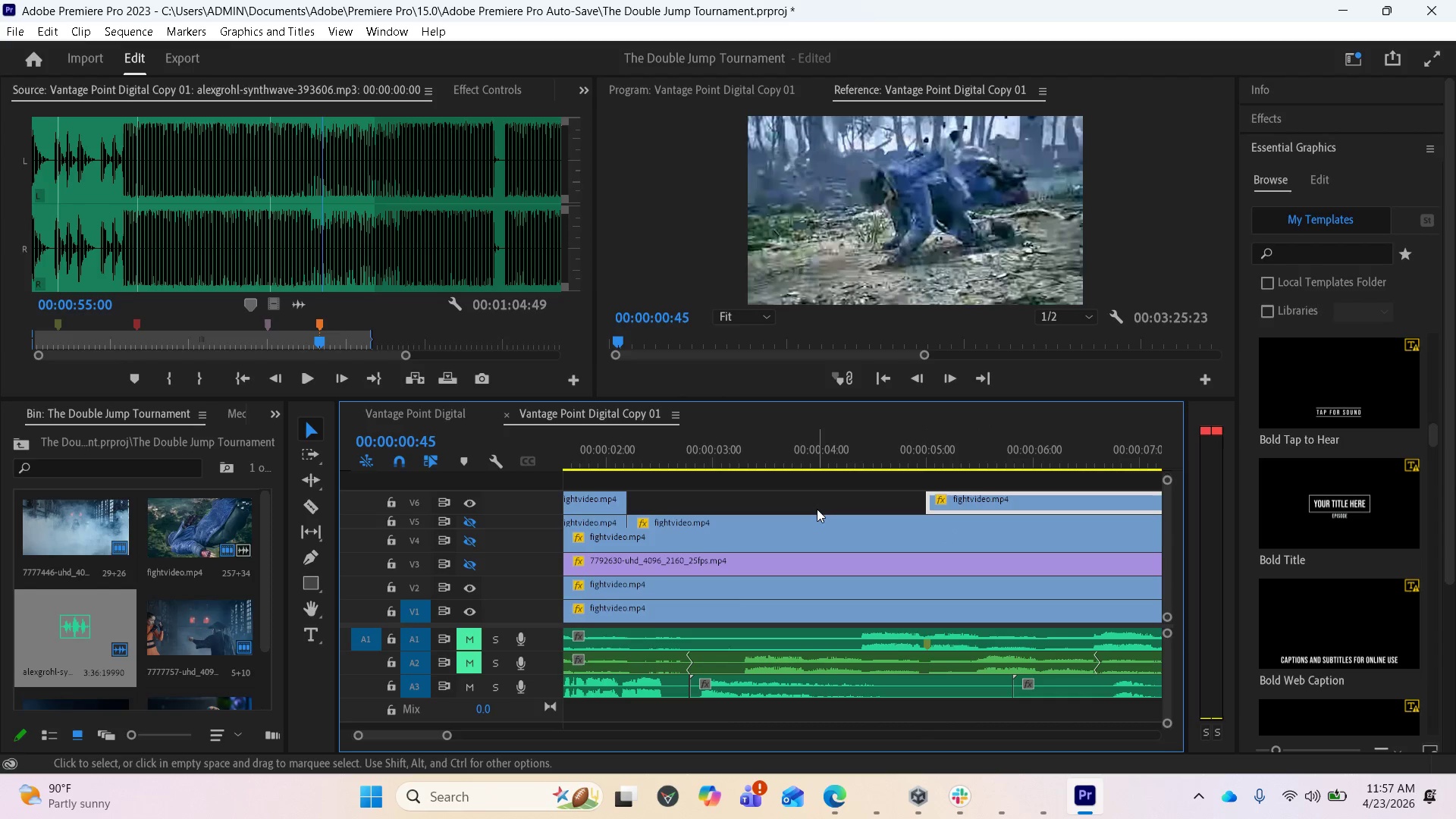 
wait(9.95)
 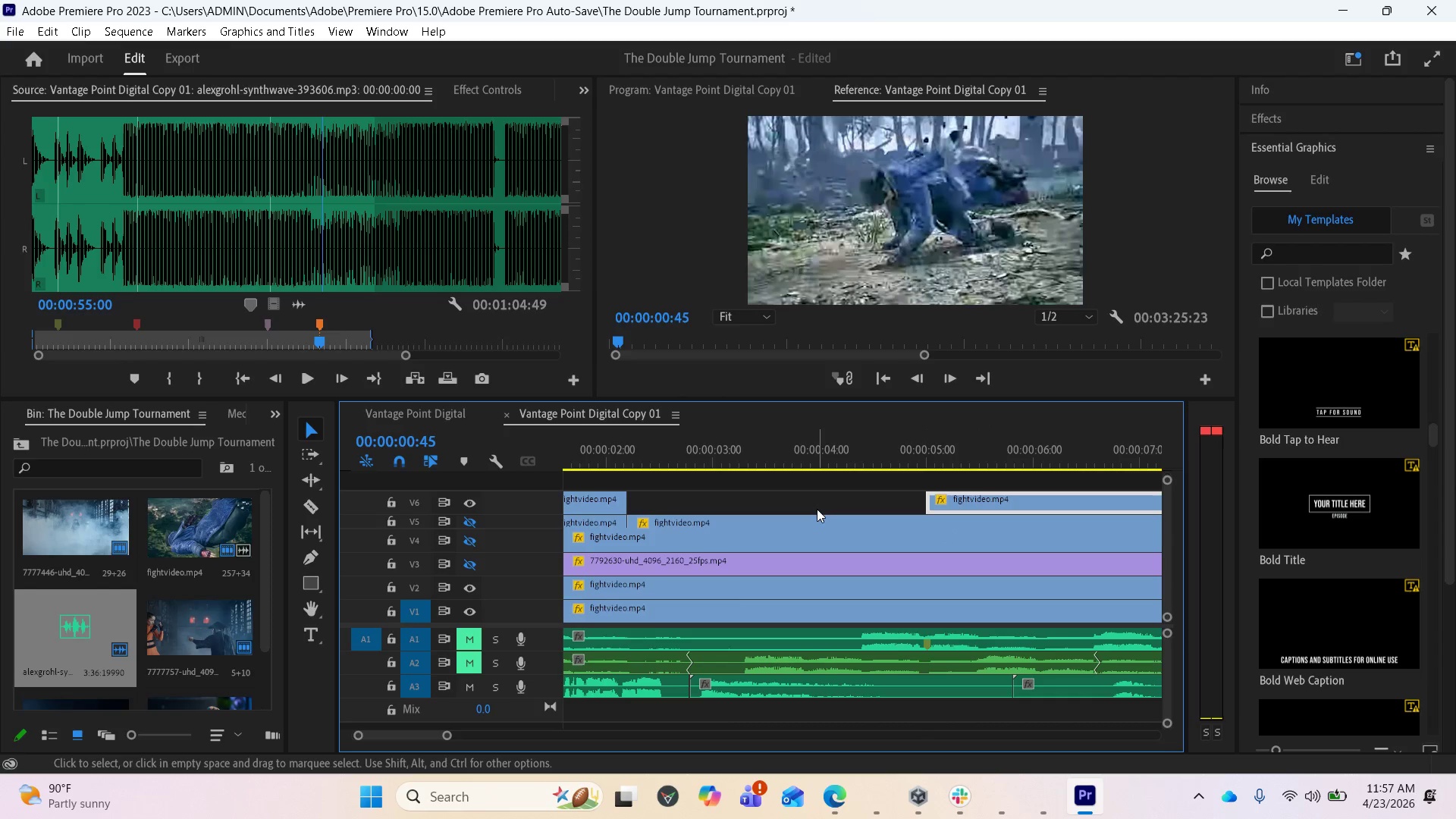 
scroll: coordinate [774, 523], scroll_direction: up, amount: 10.0
 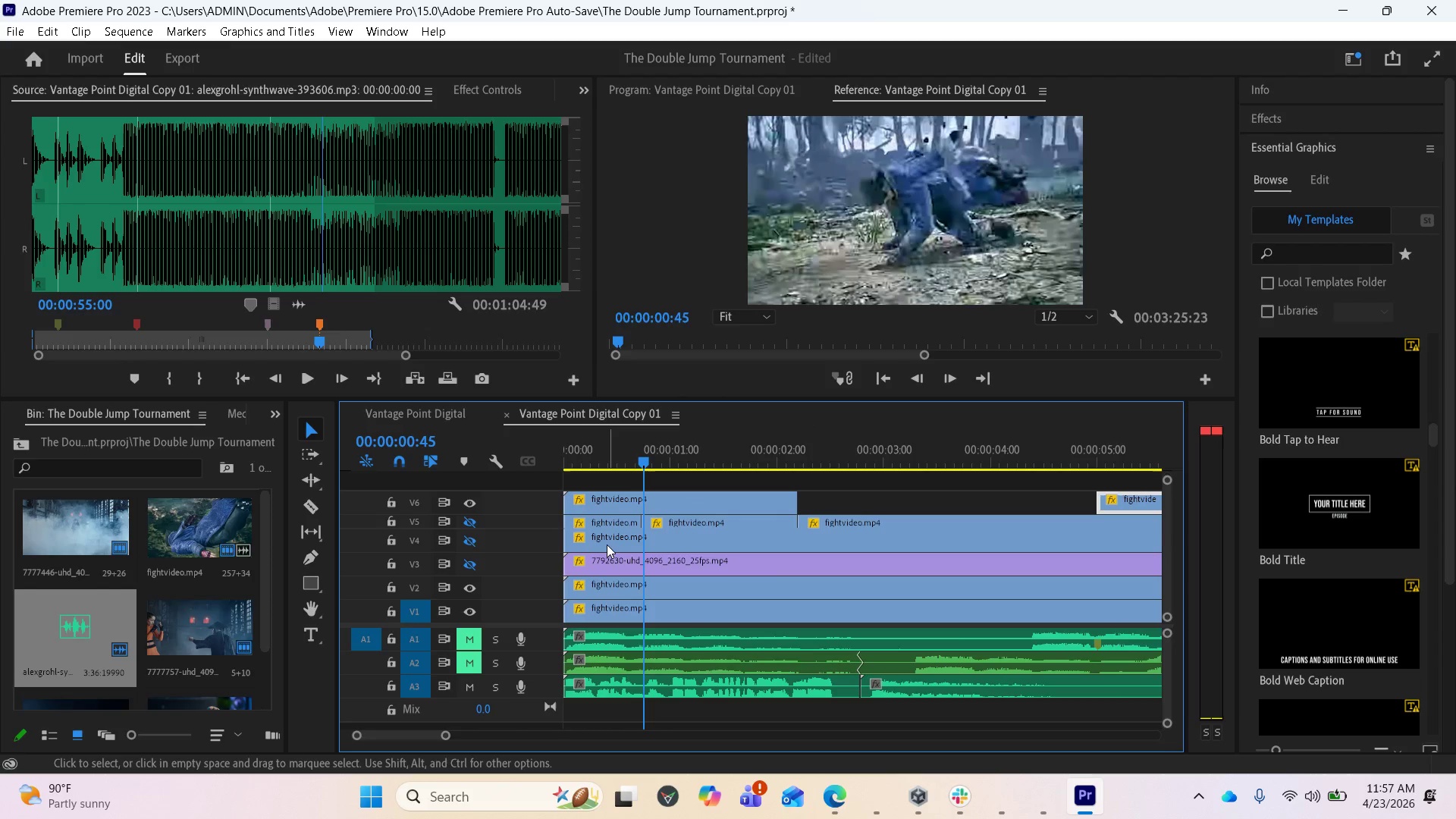 
left_click([607, 544])
 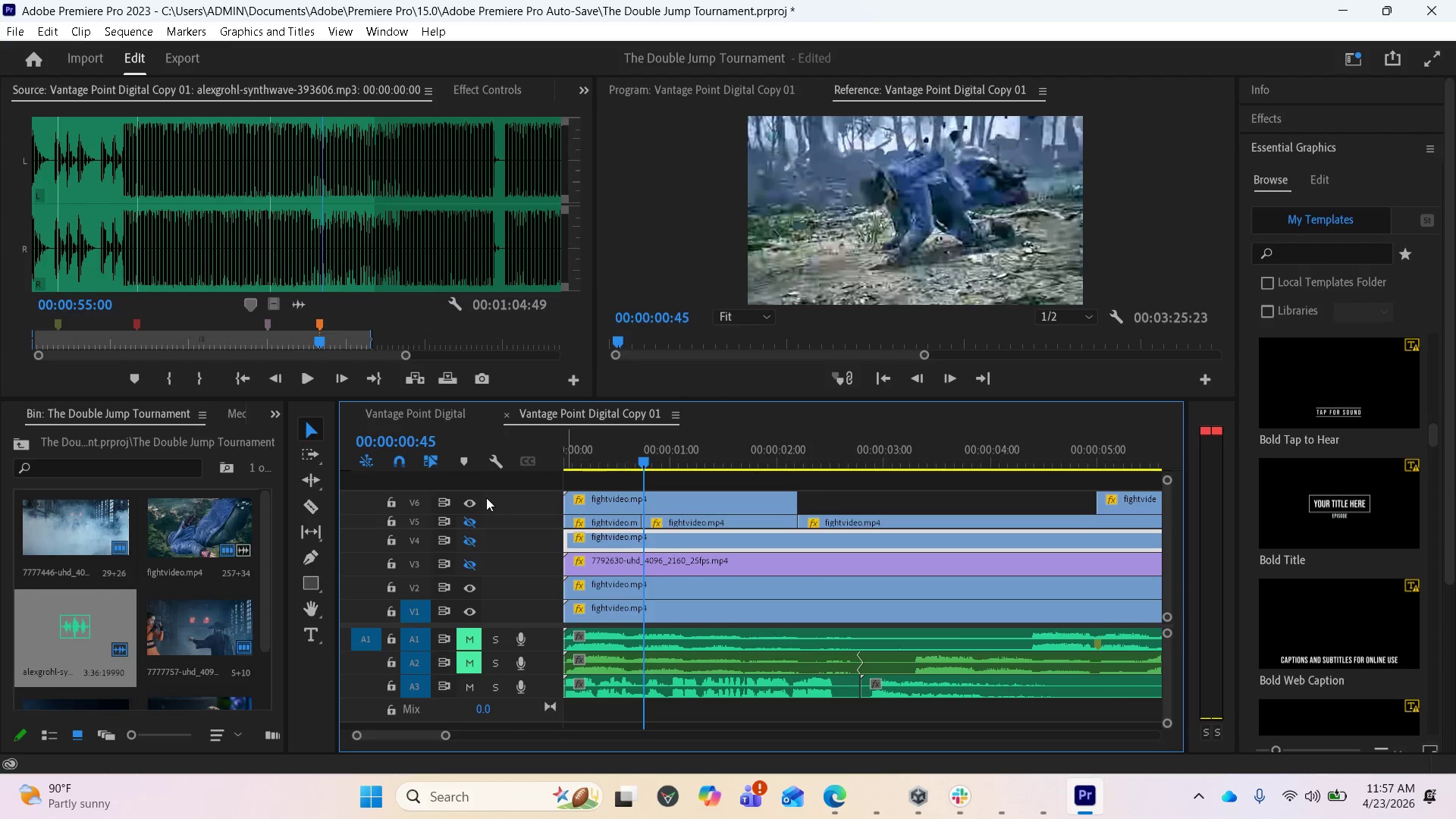 
left_click([467, 500])
 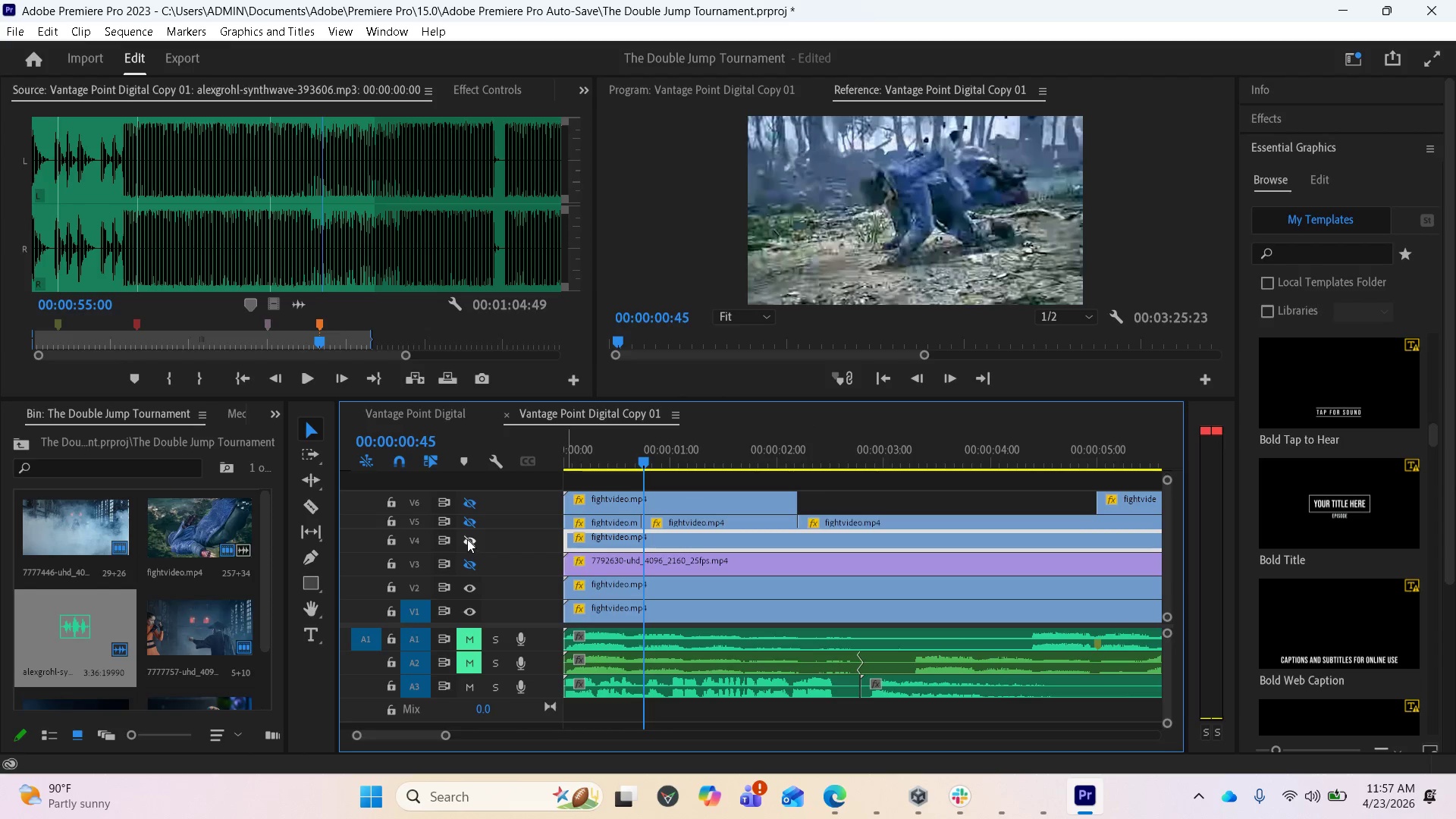 
left_click([467, 538])
 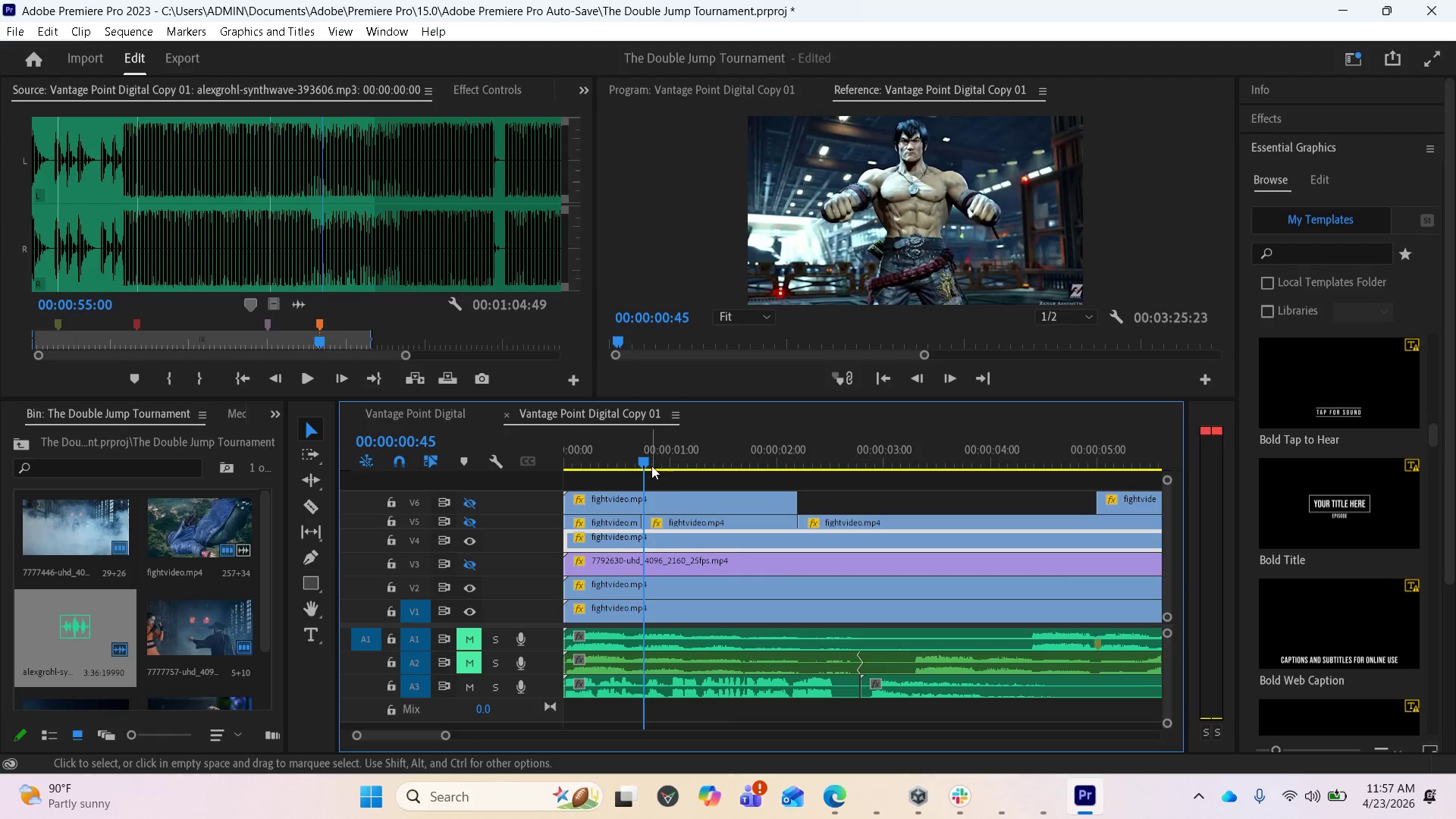 
left_click_drag(start_coordinate=[642, 461], to_coordinate=[562, 437])
 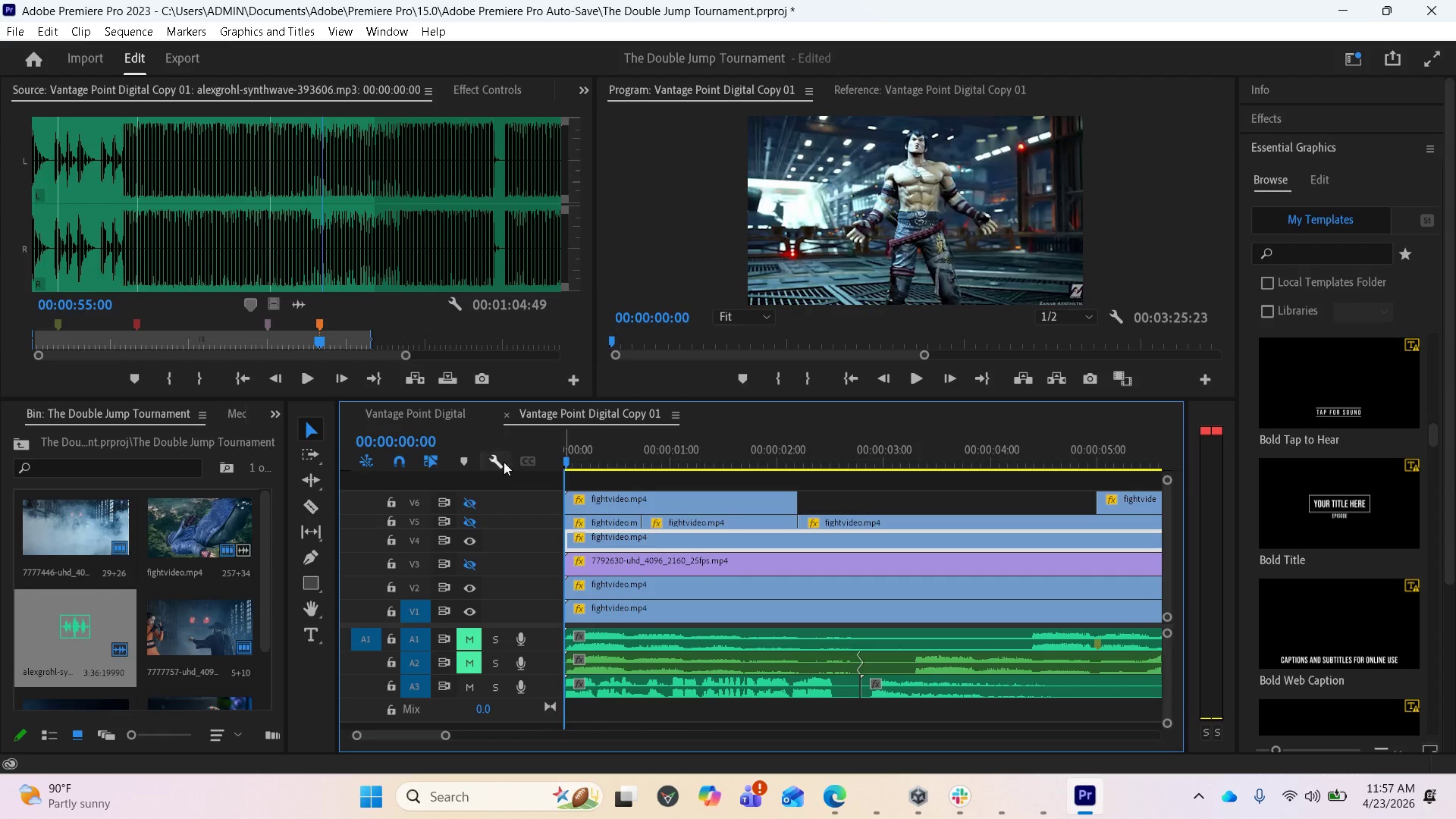 
wait(5.75)
 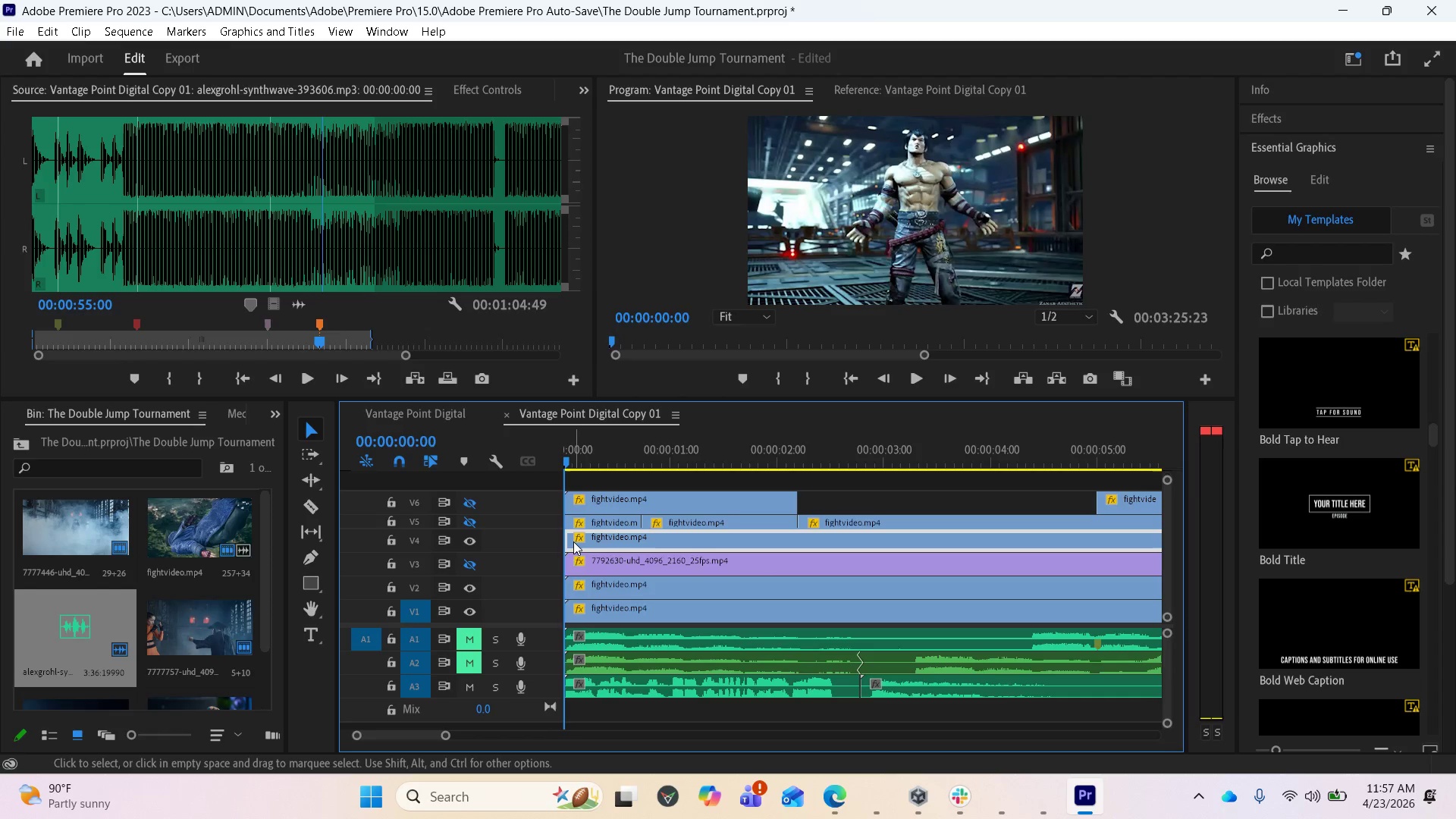 
left_click_drag(start_coordinate=[568, 459], to_coordinate=[801, 454])
 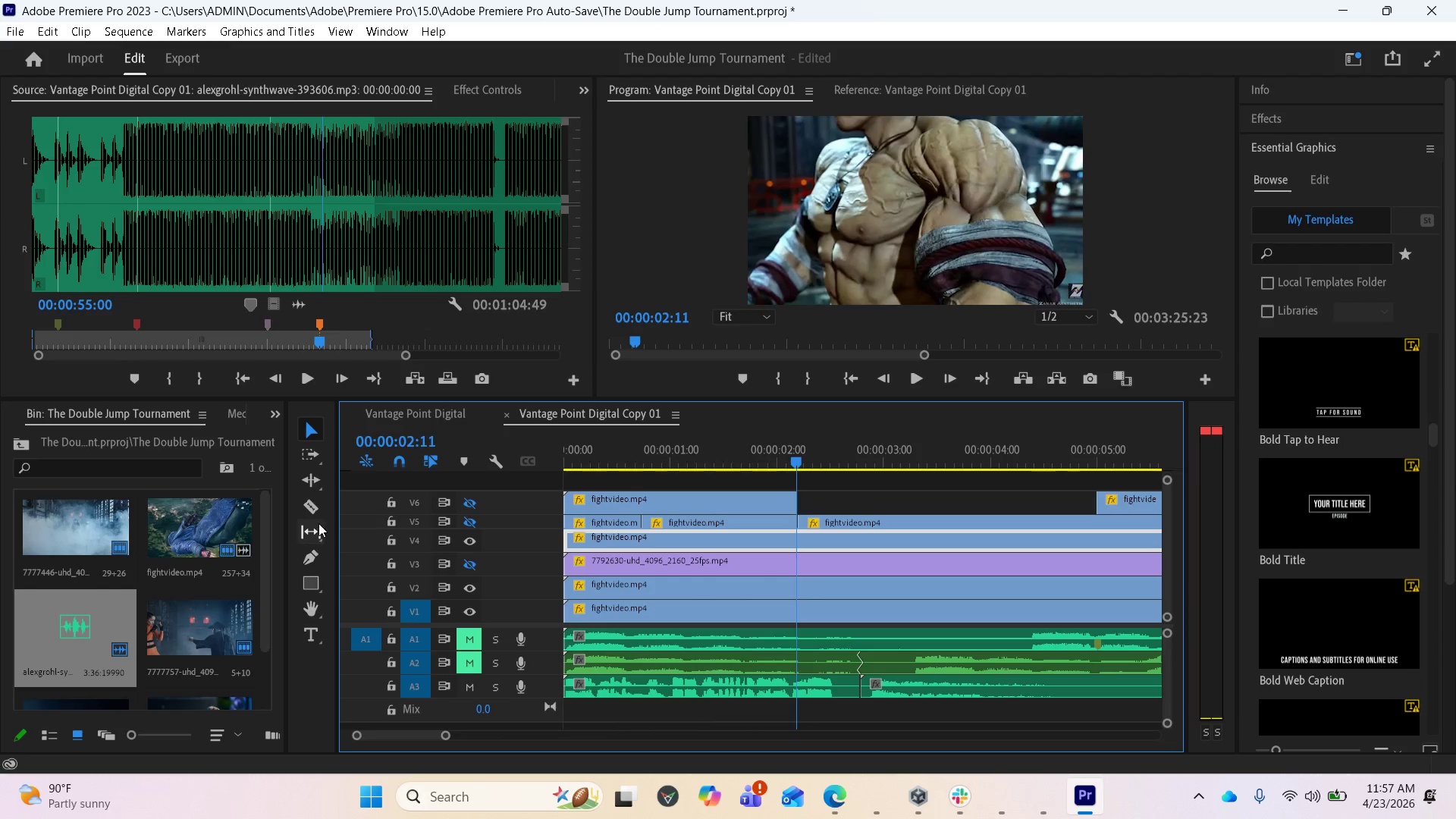 
left_click([314, 504])
 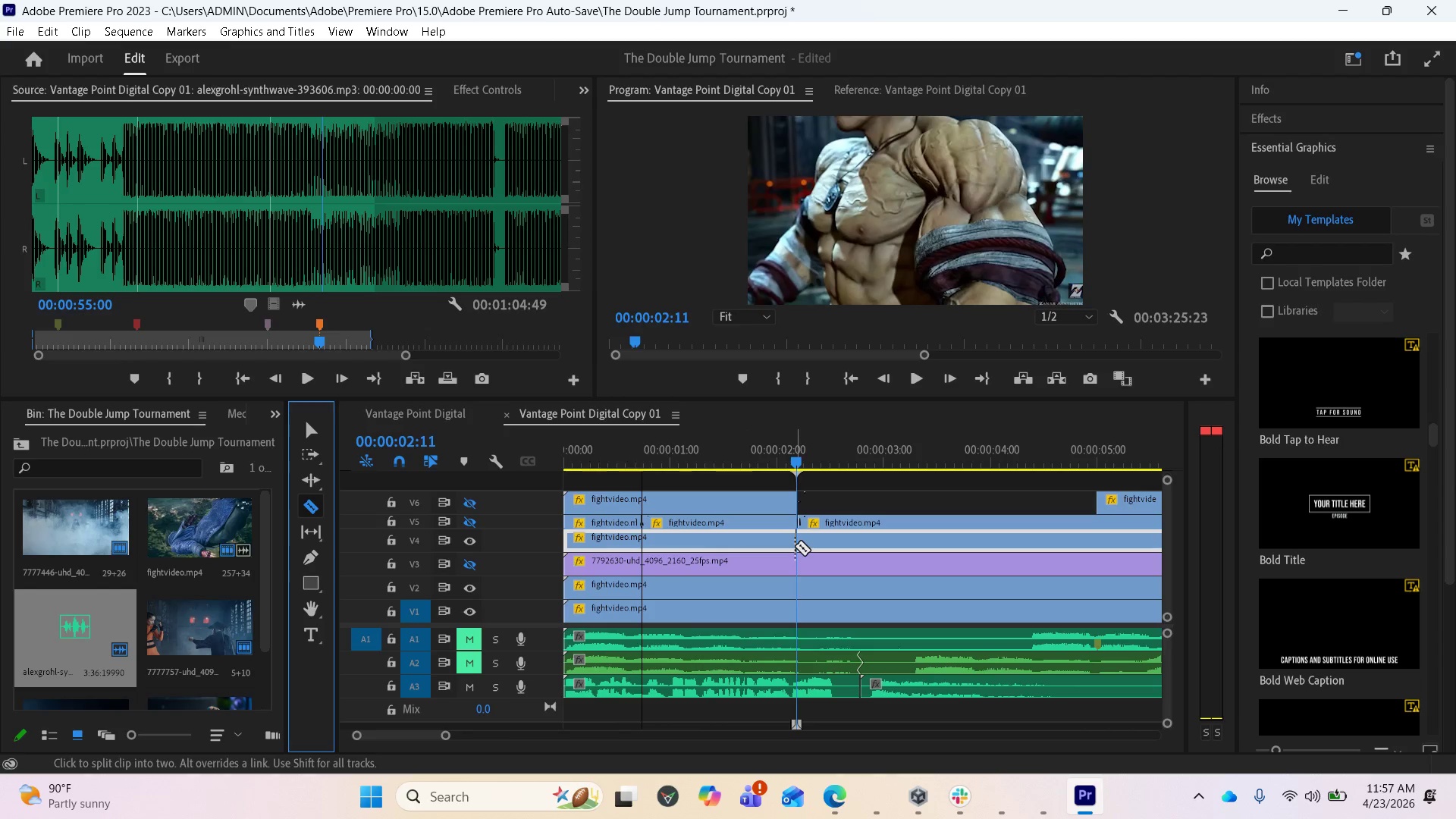 
left_click([795, 546])
 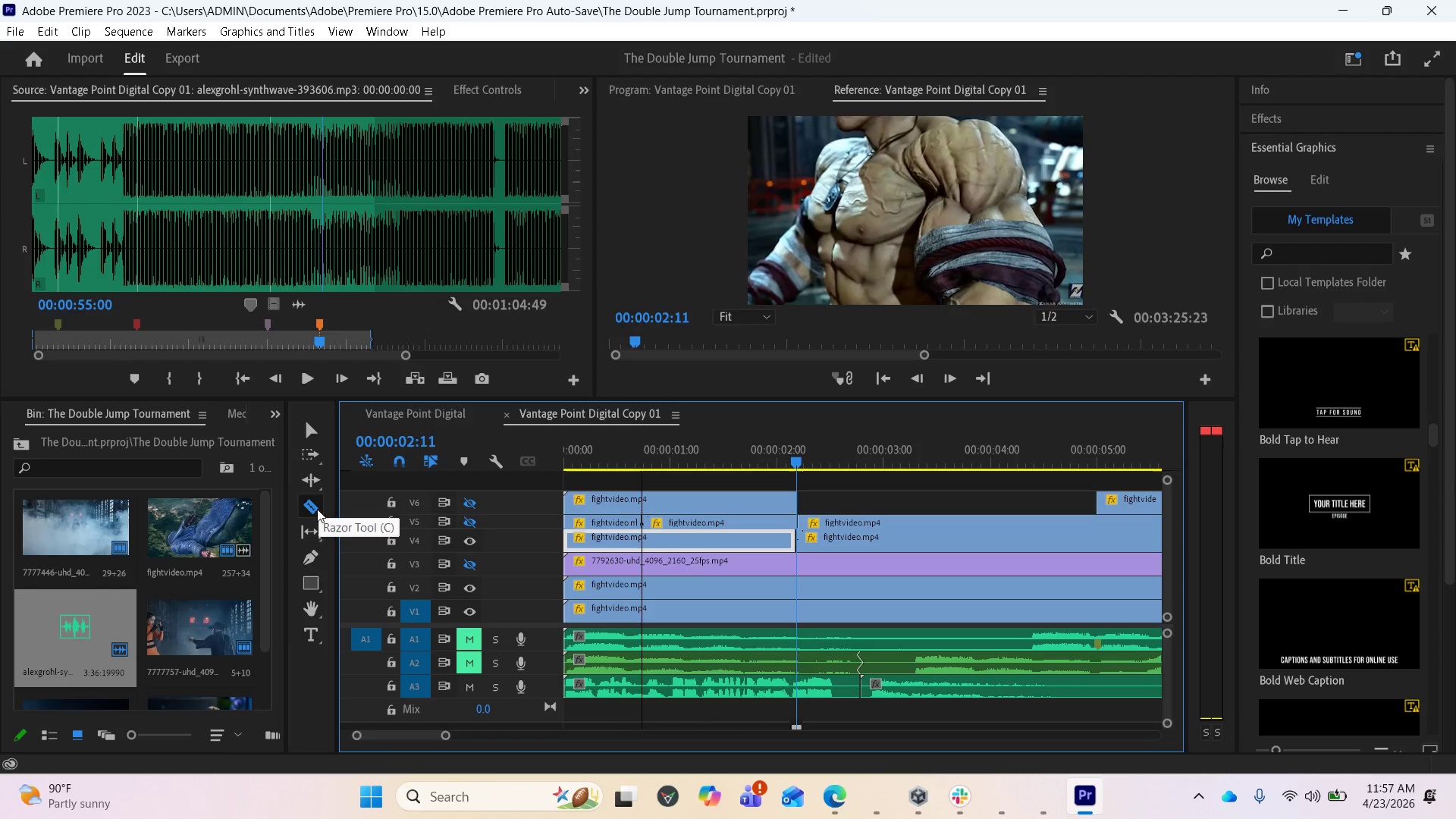 
left_click([316, 428])
 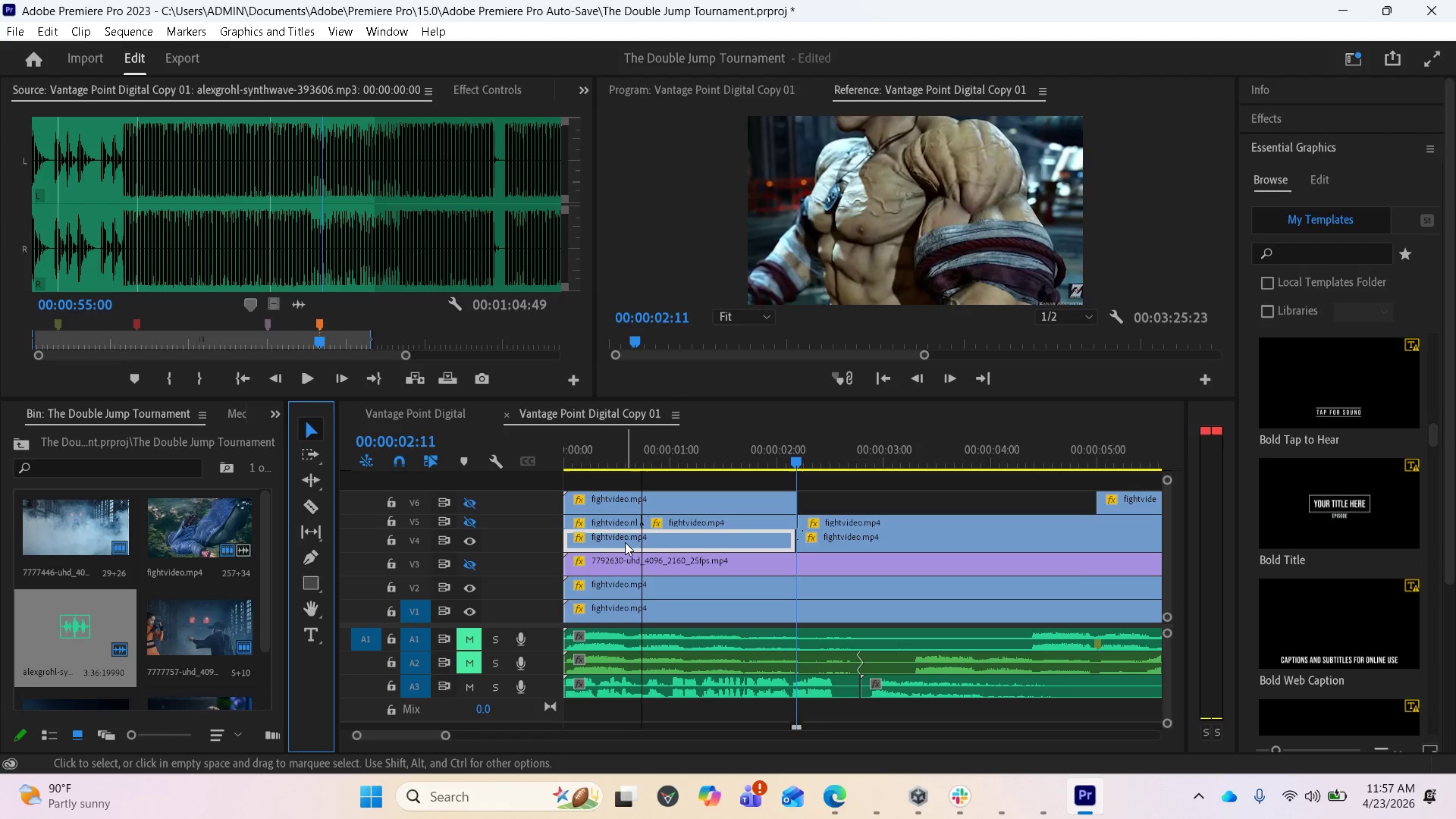 
left_click_drag(start_coordinate=[625, 542], to_coordinate=[858, 491])
 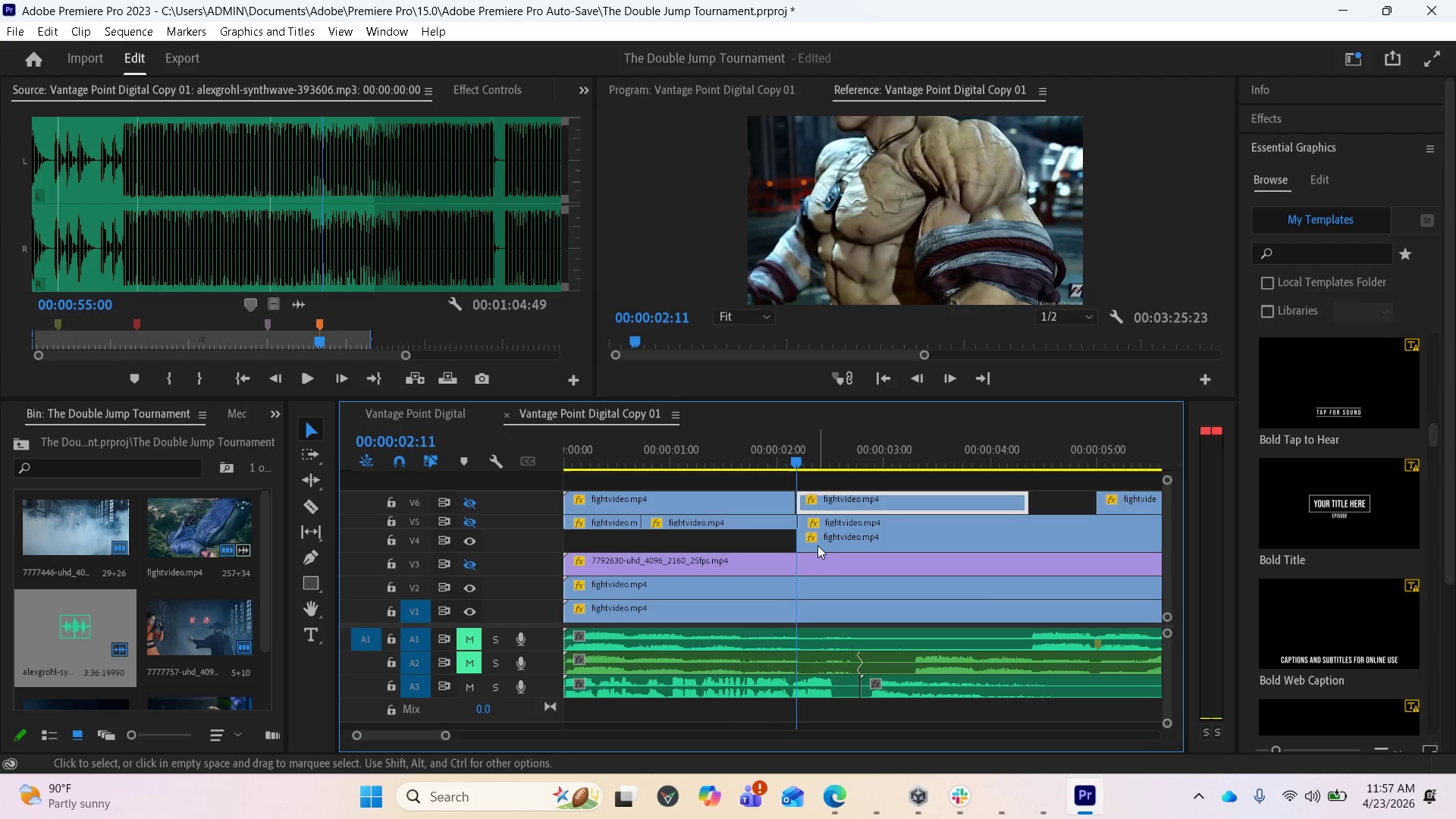 
scroll: coordinate [817, 545], scroll_direction: up, amount: 1.0
 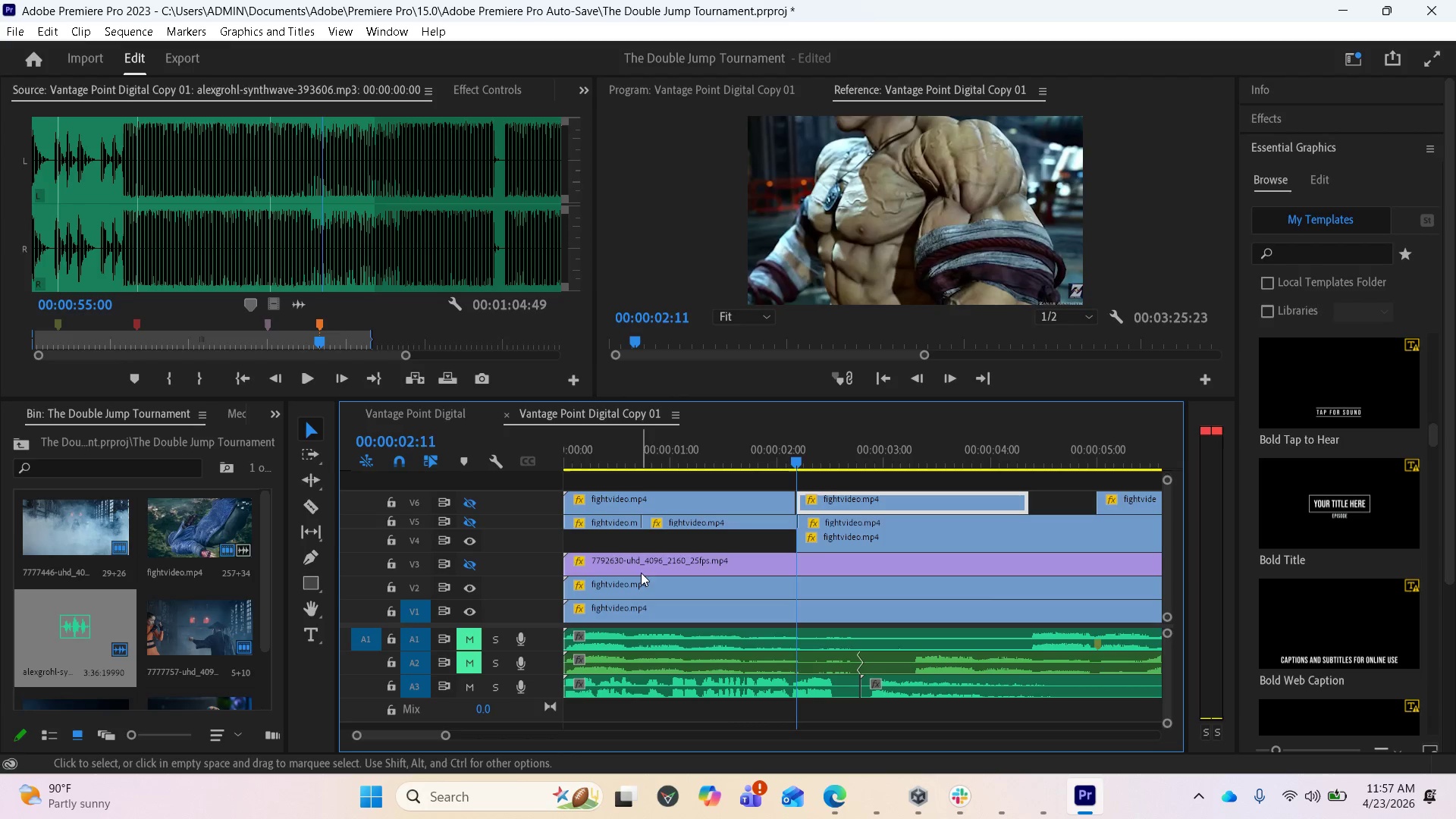 
key(Control+Z)
 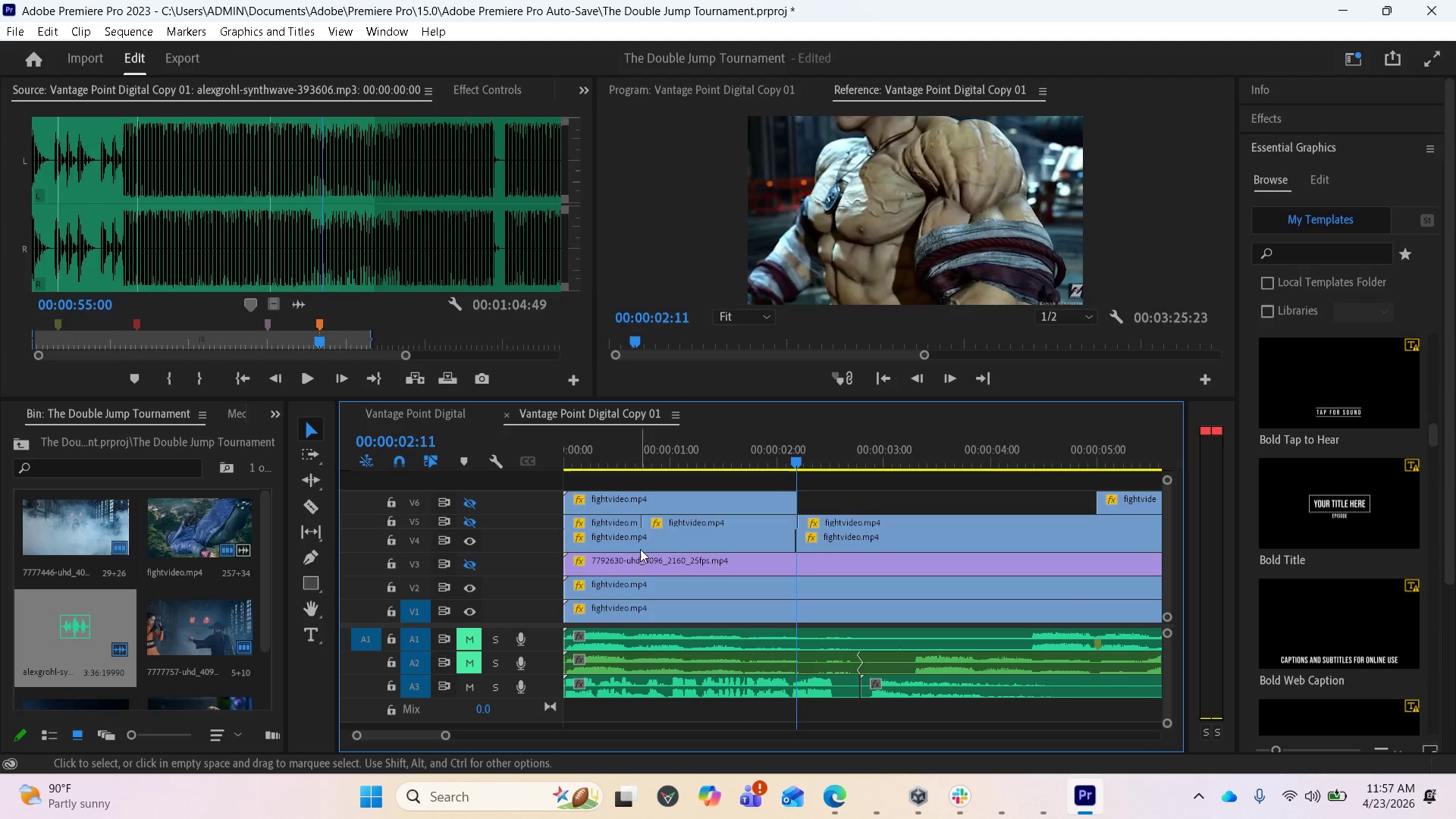 
left_click_drag(start_coordinate=[642, 541], to_coordinate=[882, 497])
 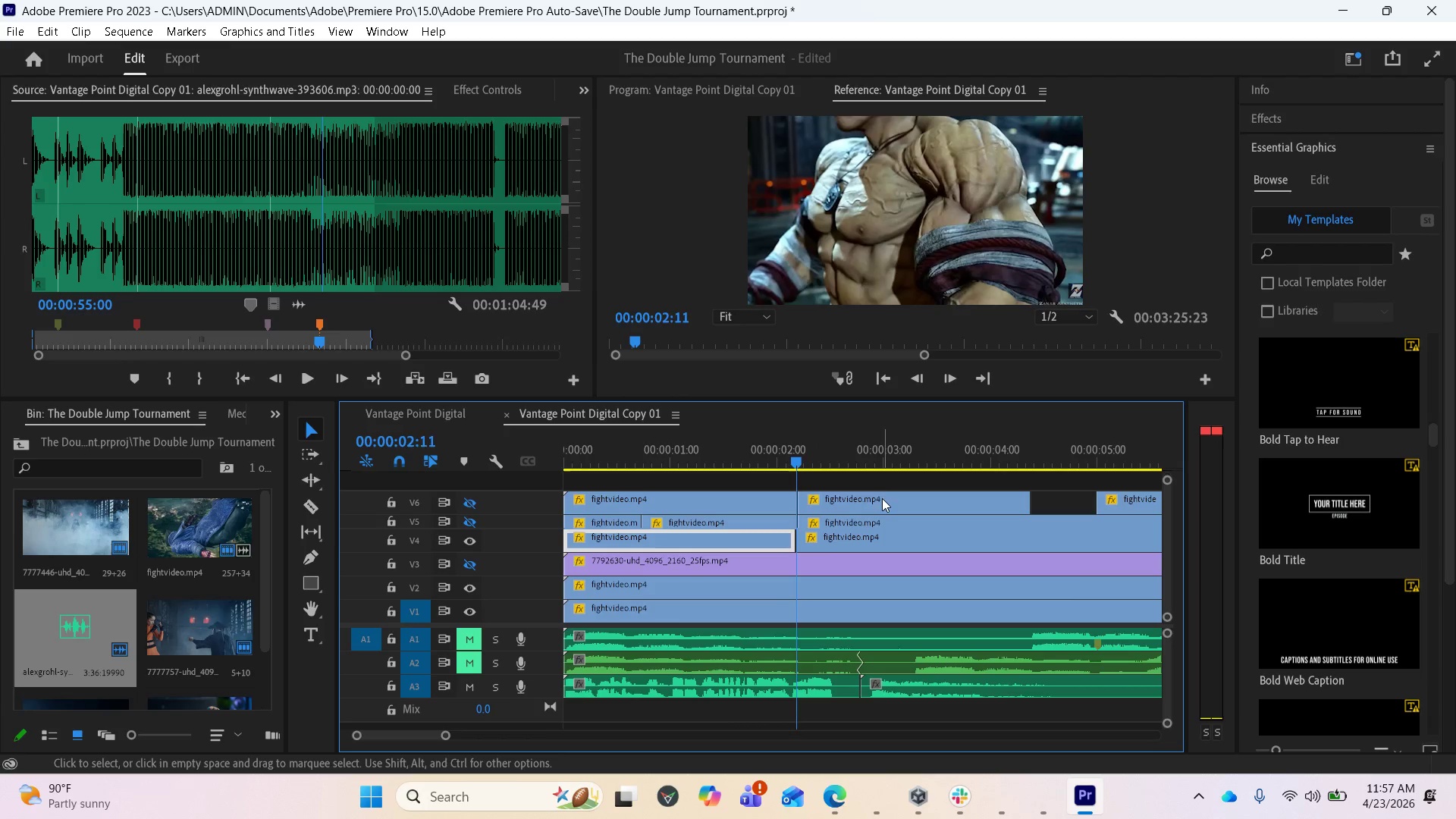 
hold_key(key=AltLeft, duration=2.12)
 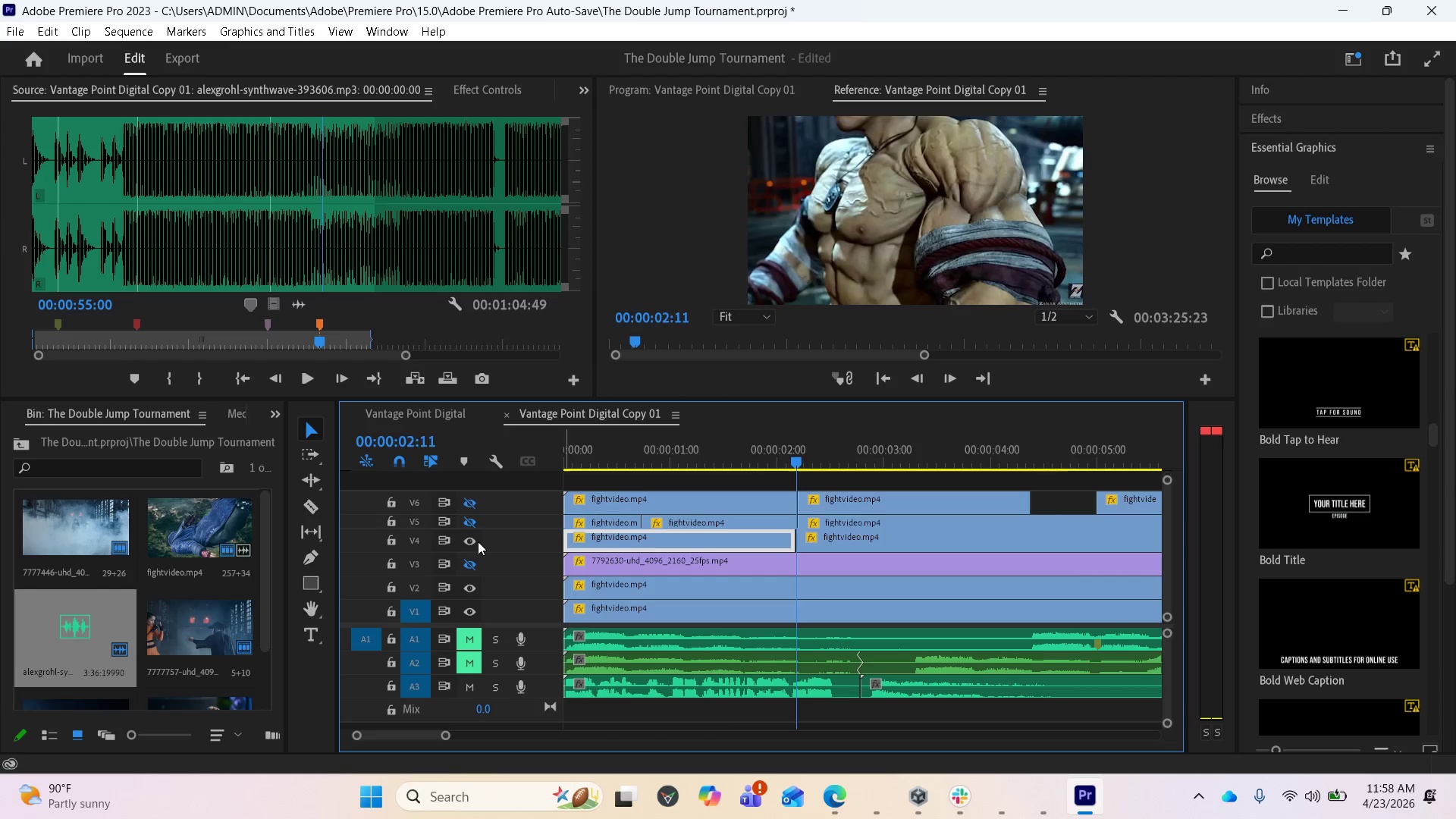 
left_click([478, 541])
 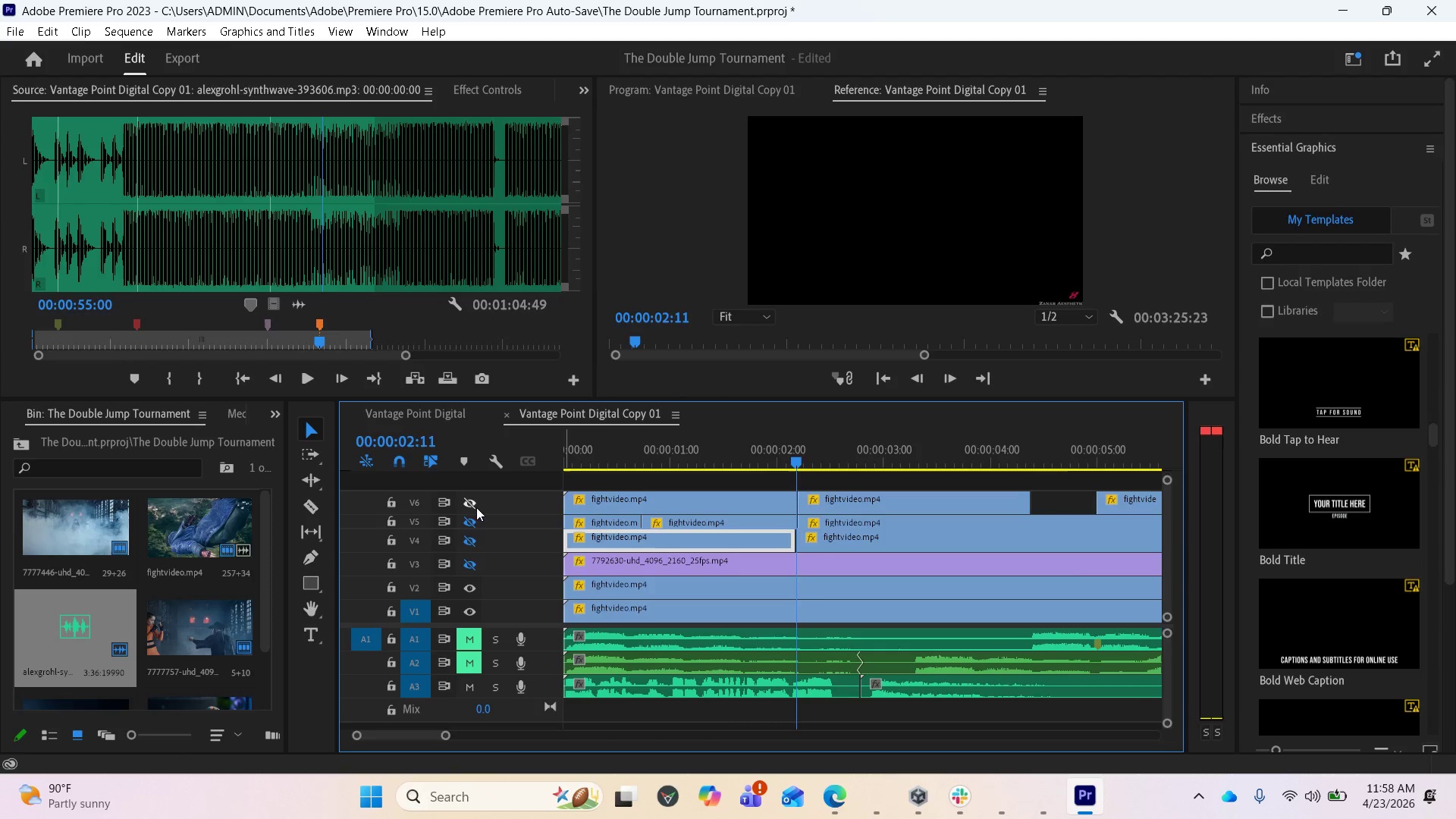 
left_click([473, 504])
 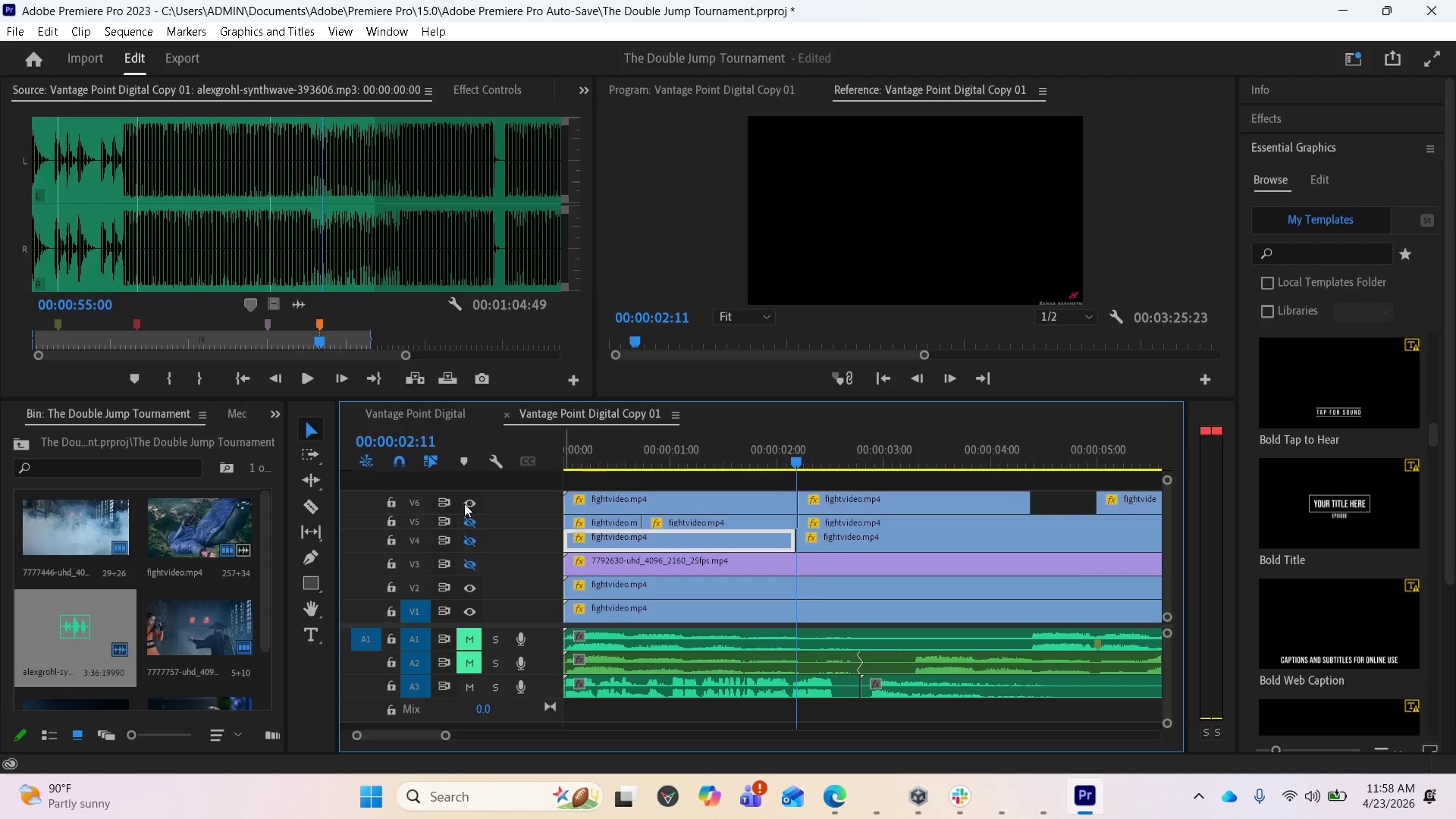 
left_click([465, 504])
 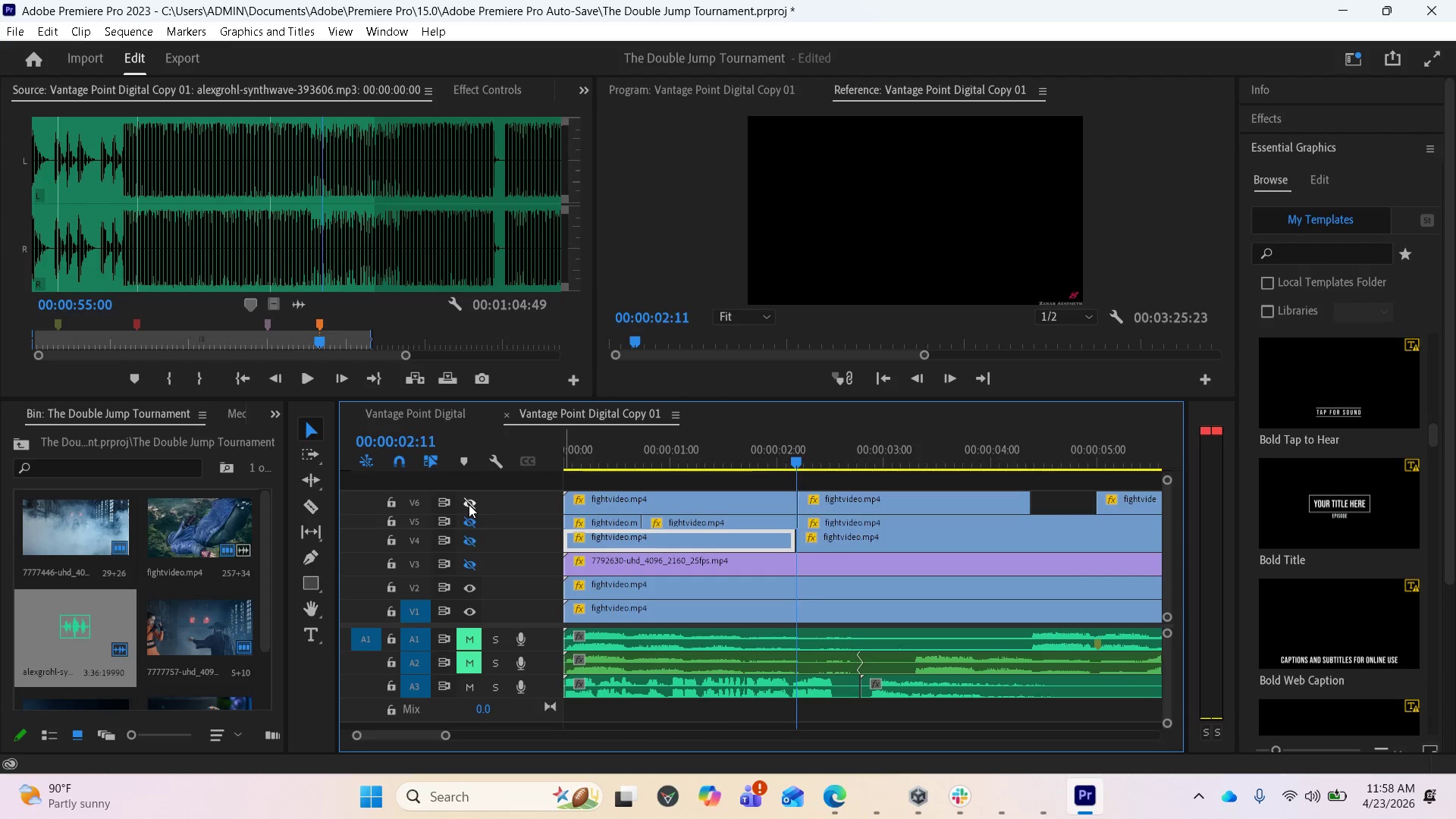 
left_click([469, 504])
 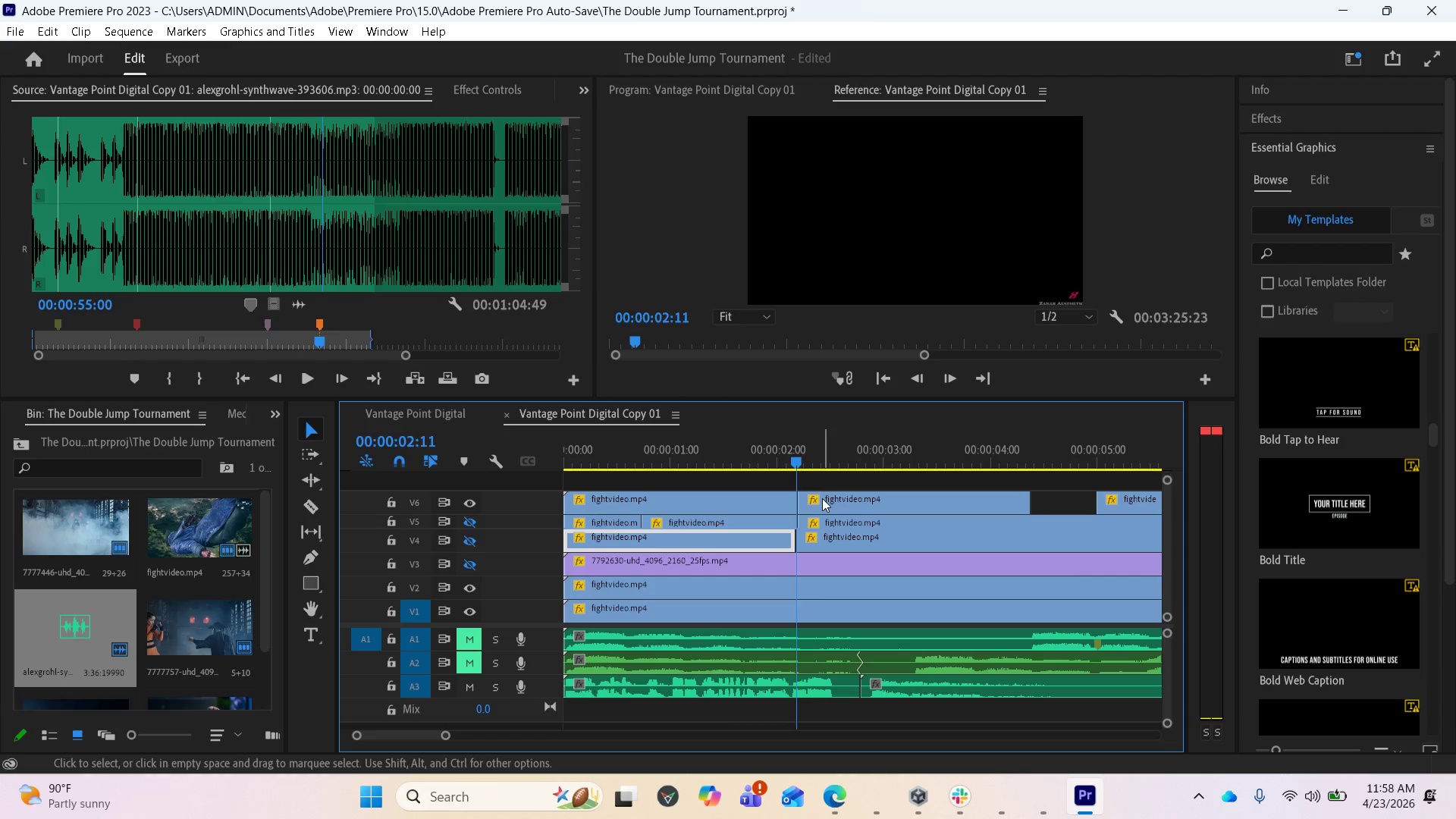 
left_click_drag(start_coordinate=[822, 498], to_coordinate=[817, 498])
 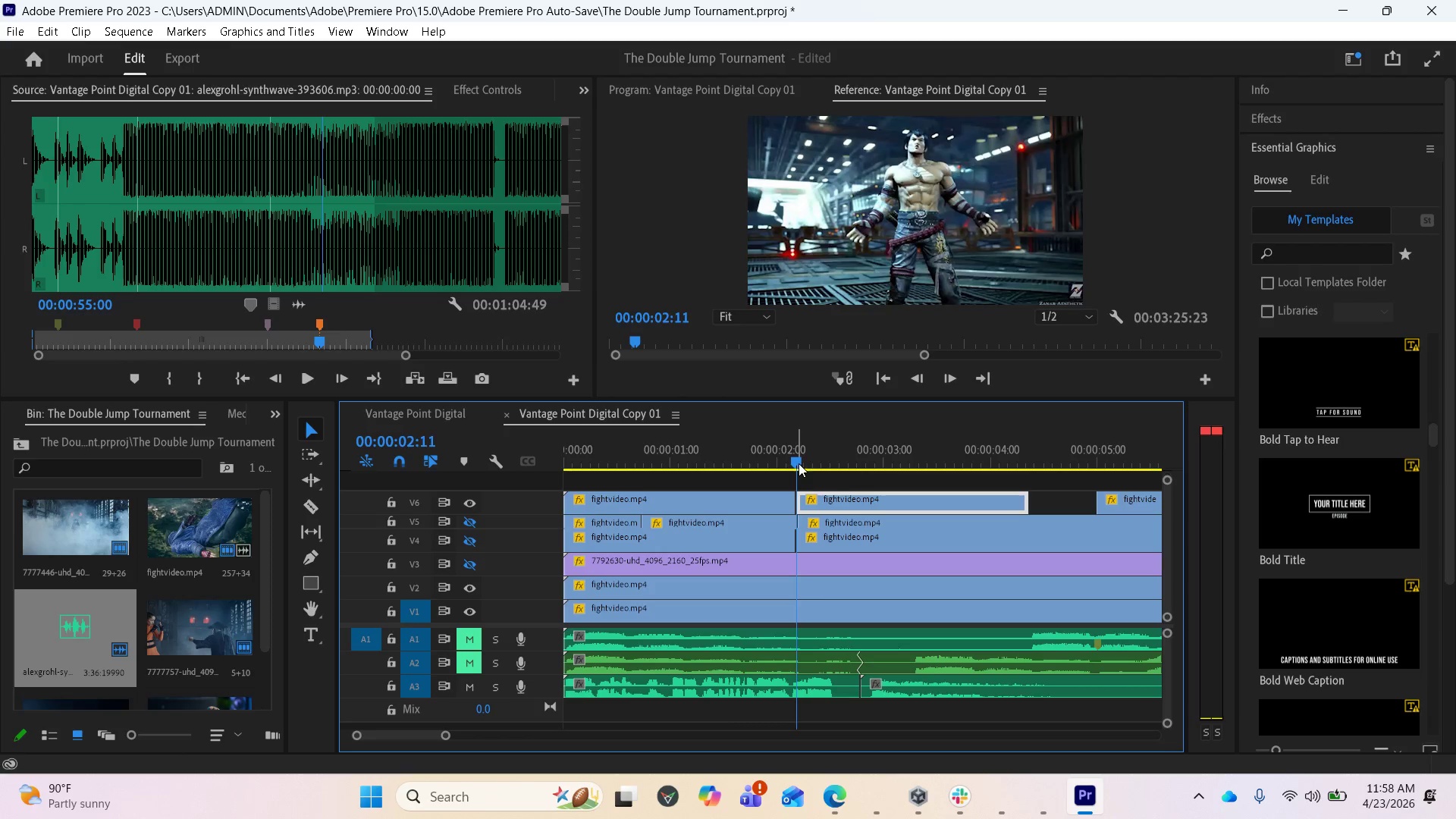 
left_click_drag(start_coordinate=[799, 460], to_coordinate=[694, 454])
 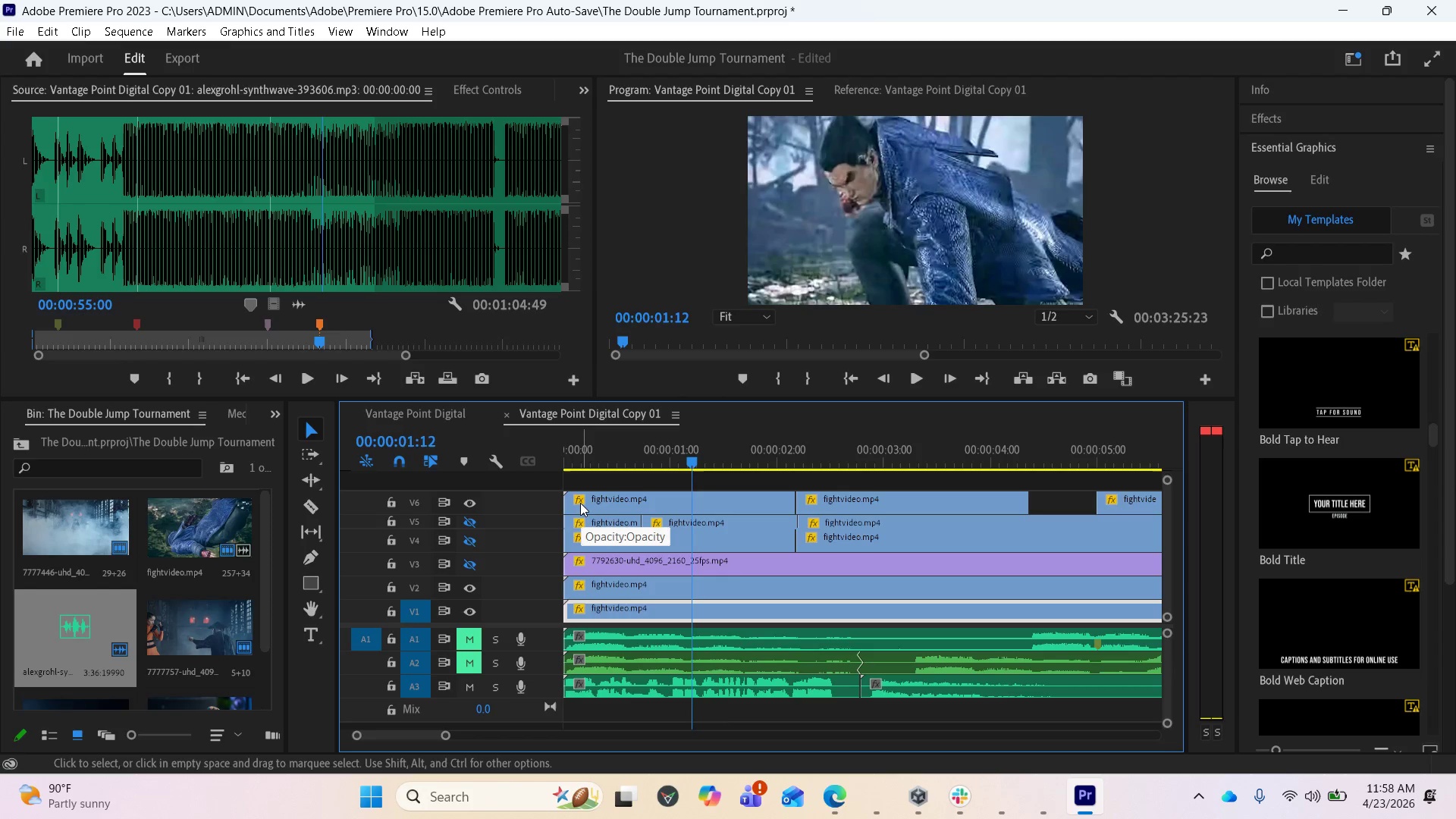 
left_click([580, 503])
 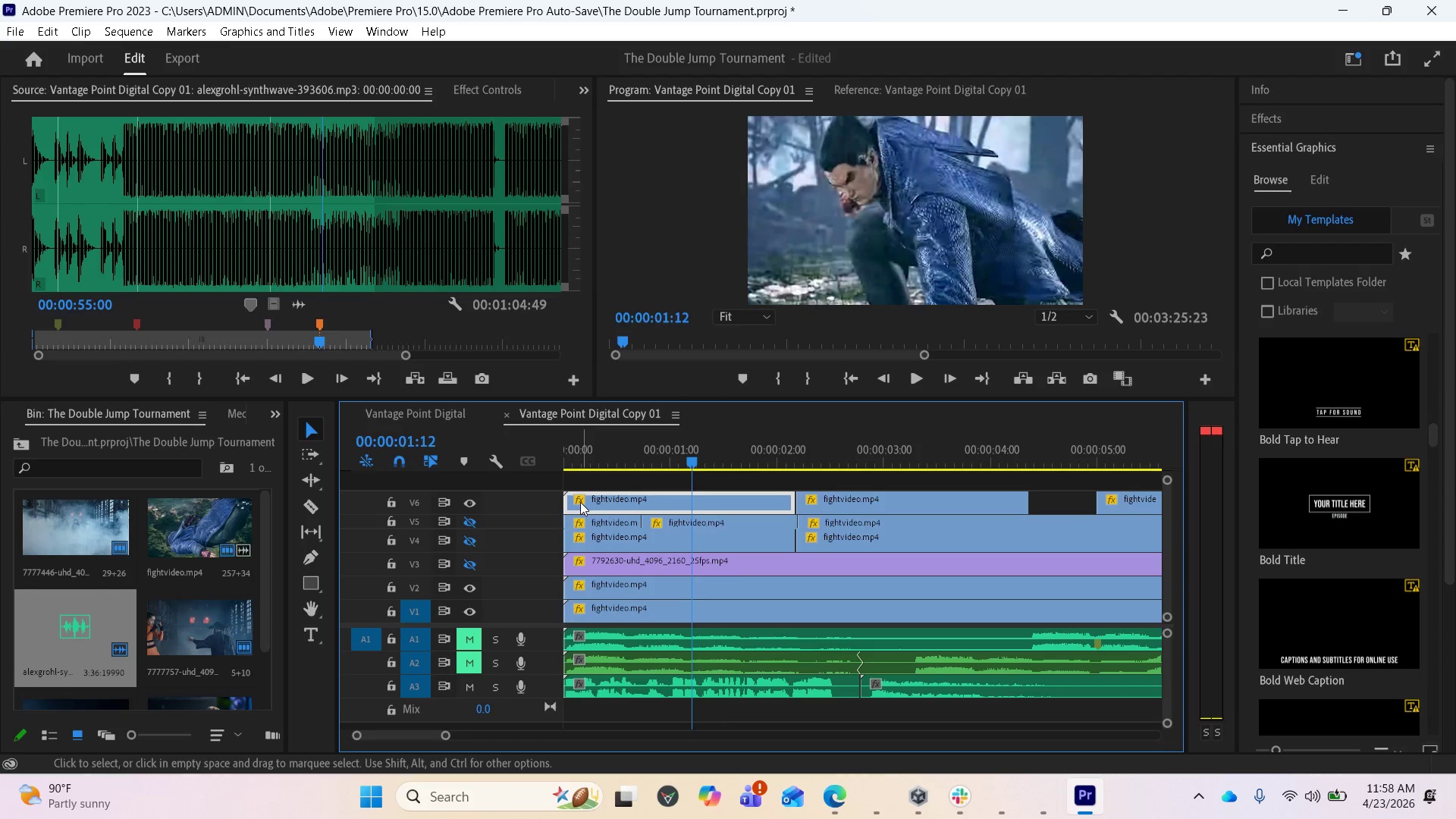 
left_click([580, 502])
 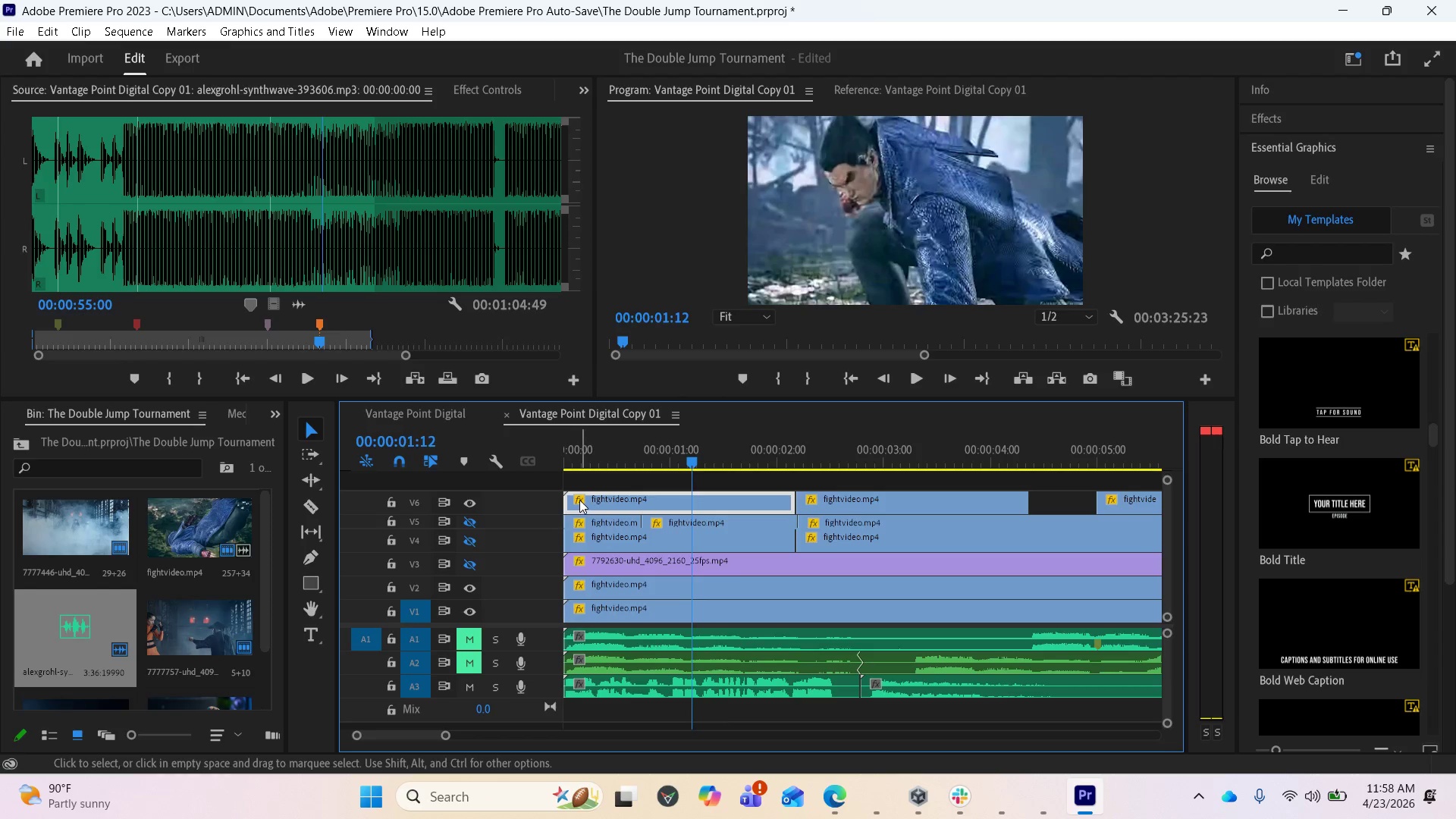 
left_click([579, 499])
 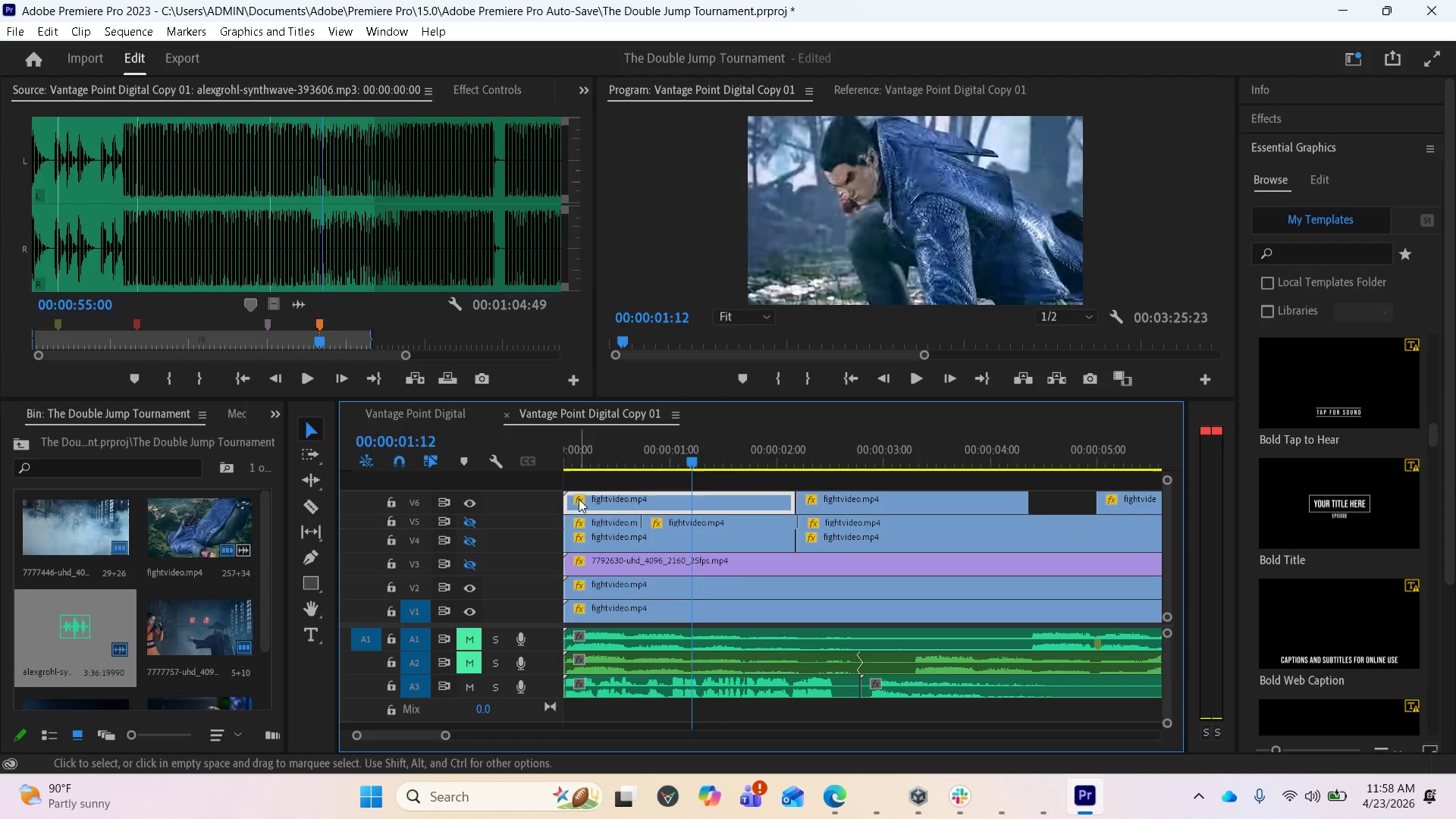 
left_click([579, 499])
 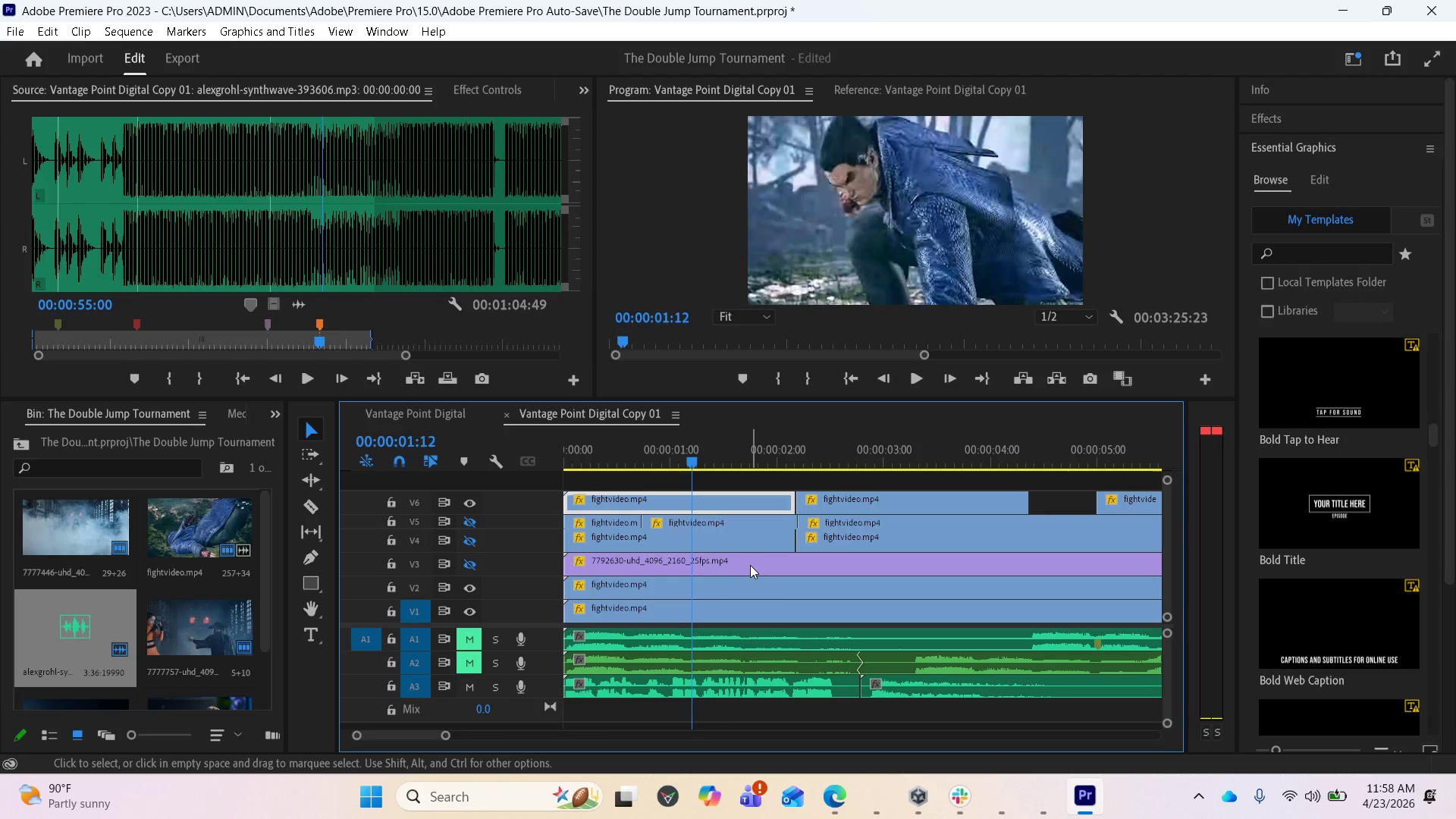 
key(Equal)
 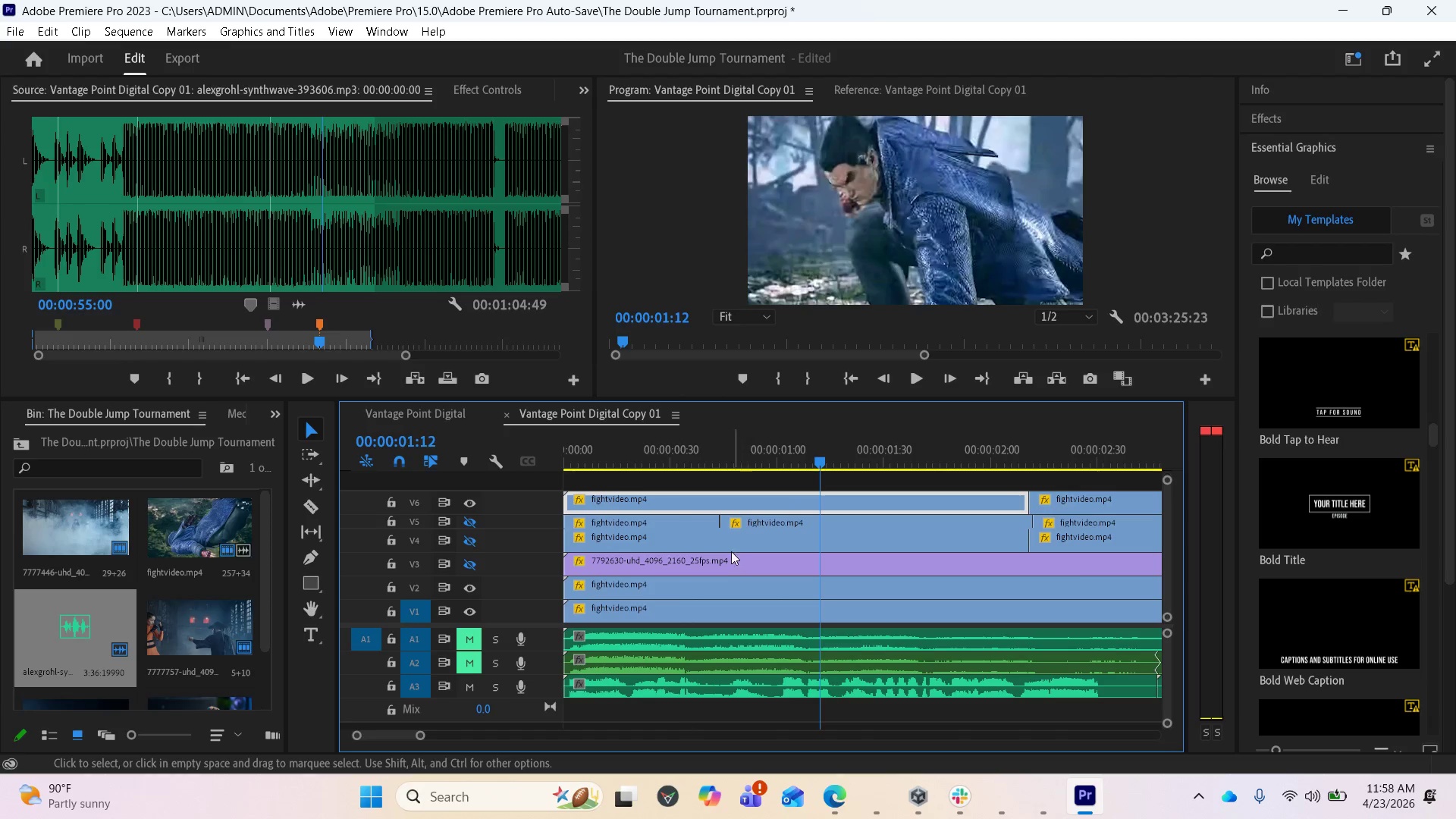 
key(Equal)
 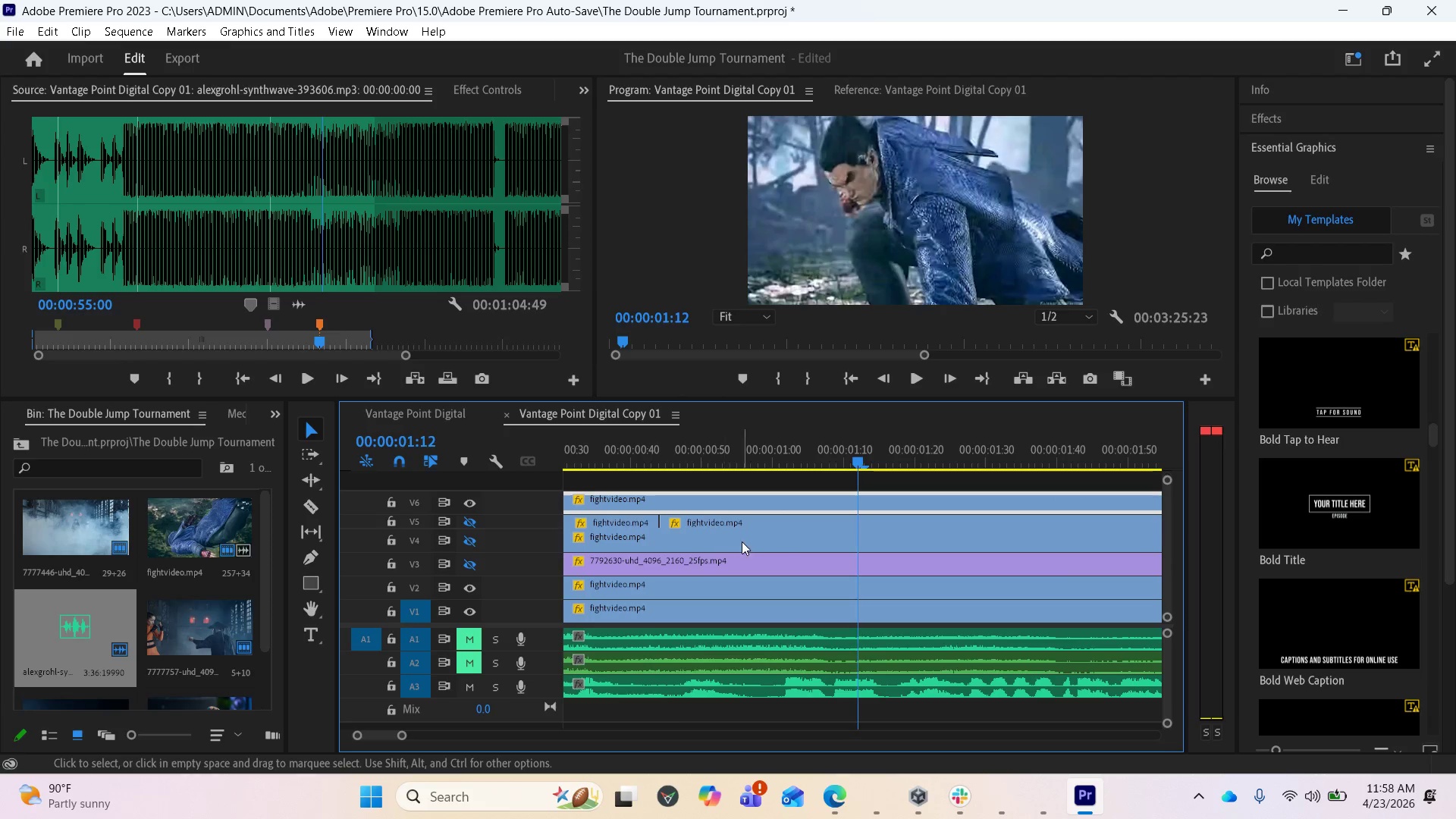 
scroll: coordinate [846, 554], scroll_direction: down, amount: 10.0
 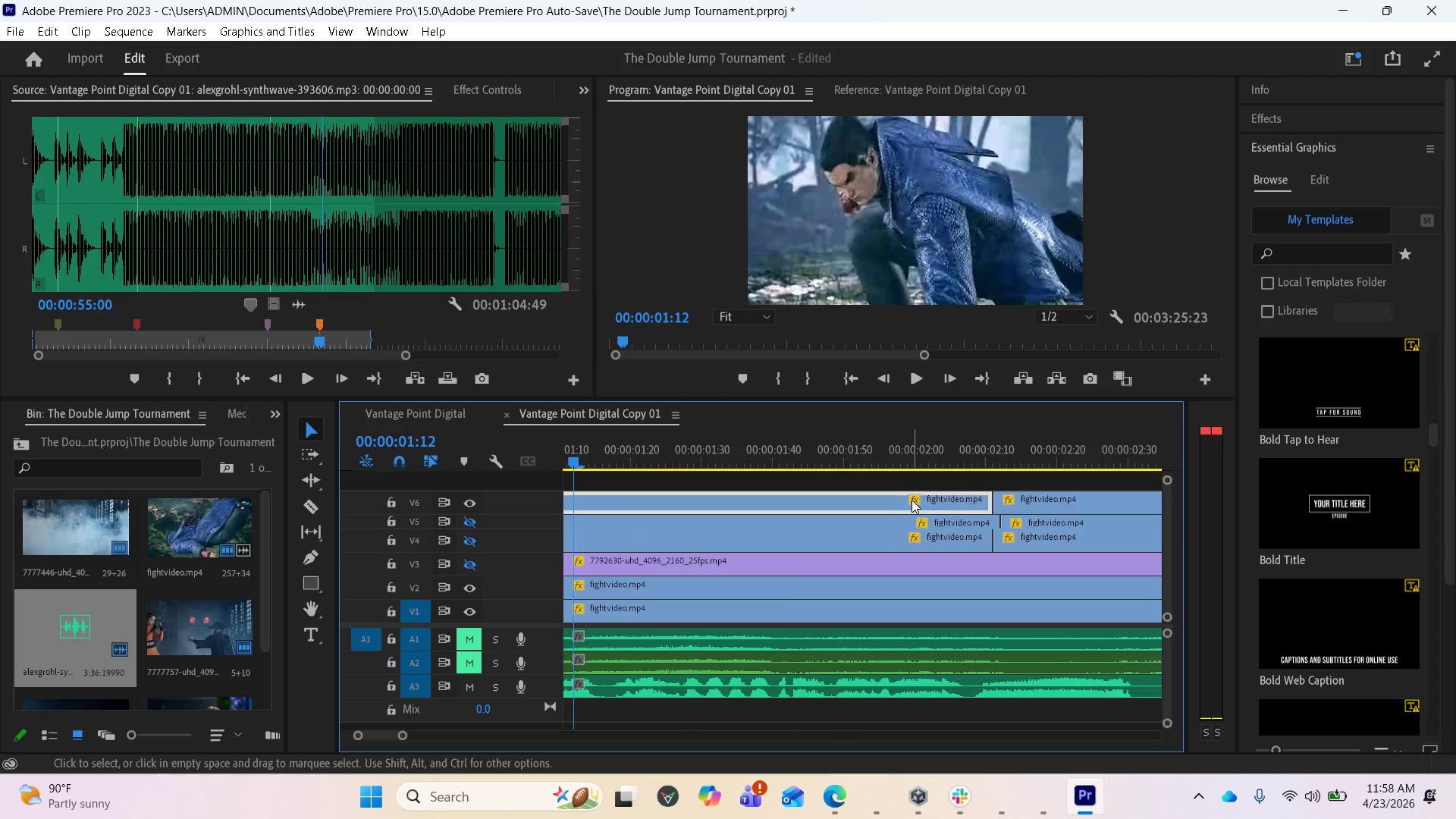 
left_click([912, 500])
 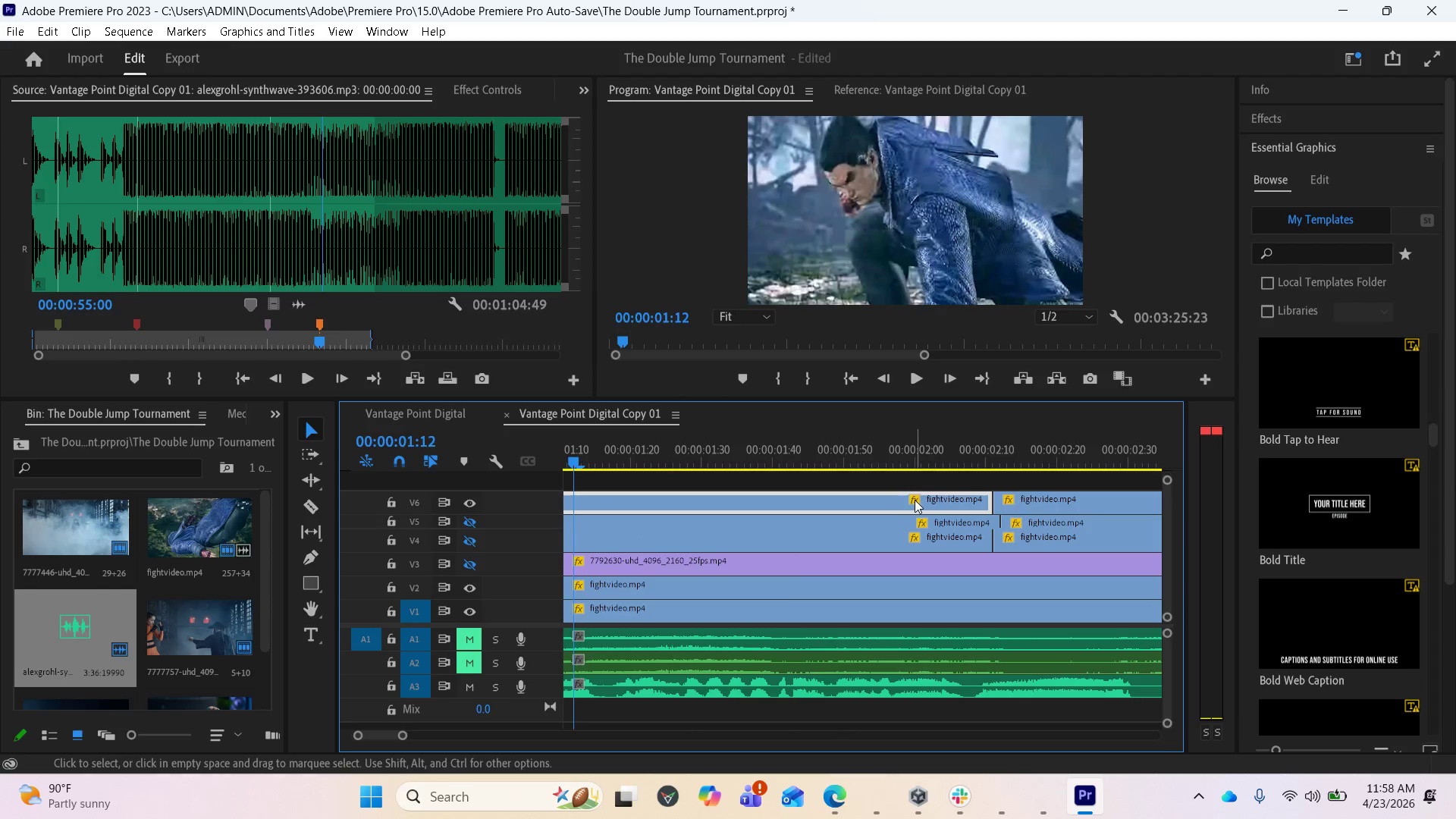 
left_click([915, 499])
 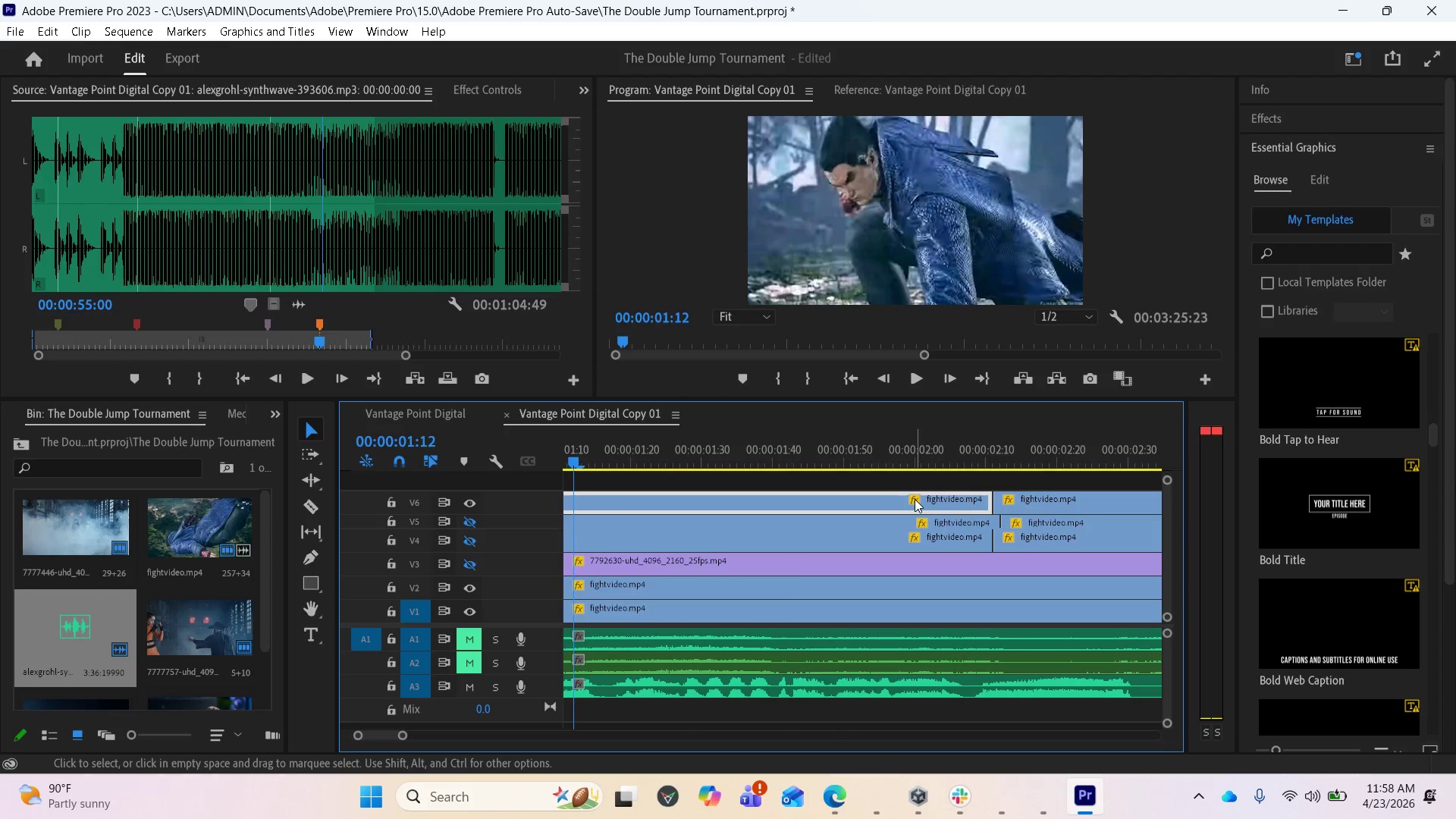 
right_click([915, 499])
 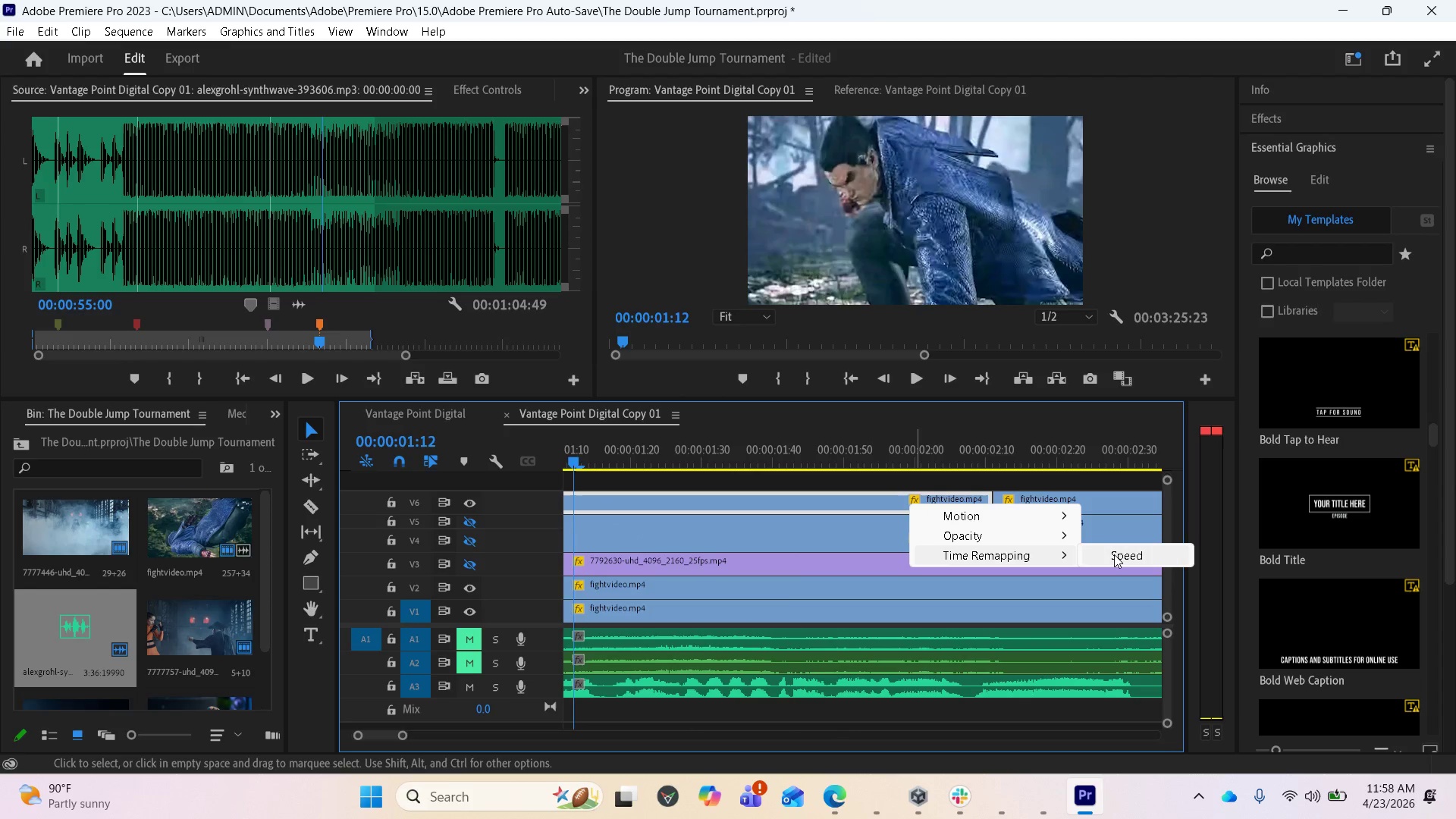 
left_click([1114, 554])
 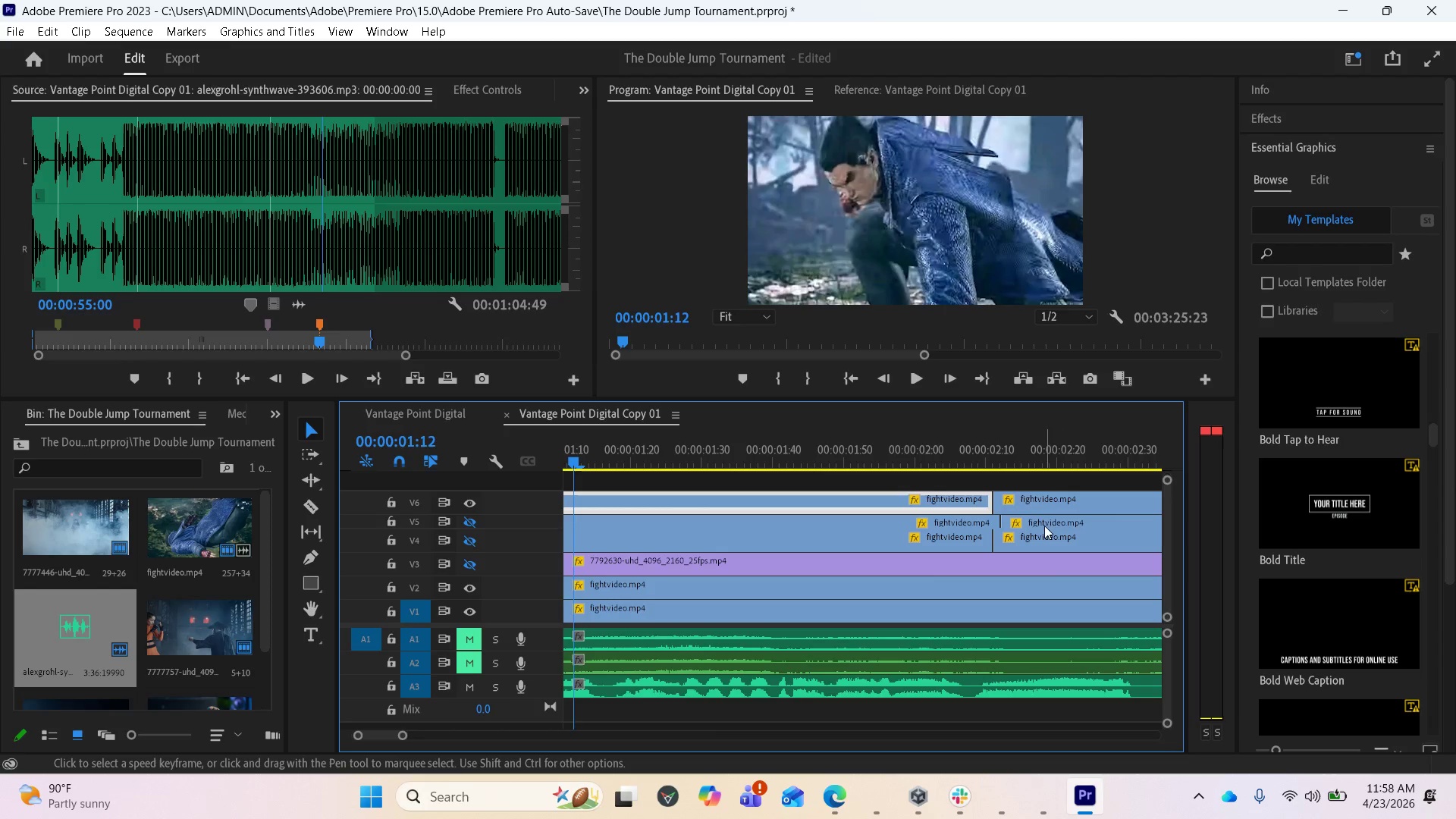 
scroll: coordinate [1040, 522], scroll_direction: down, amount: 1.0
 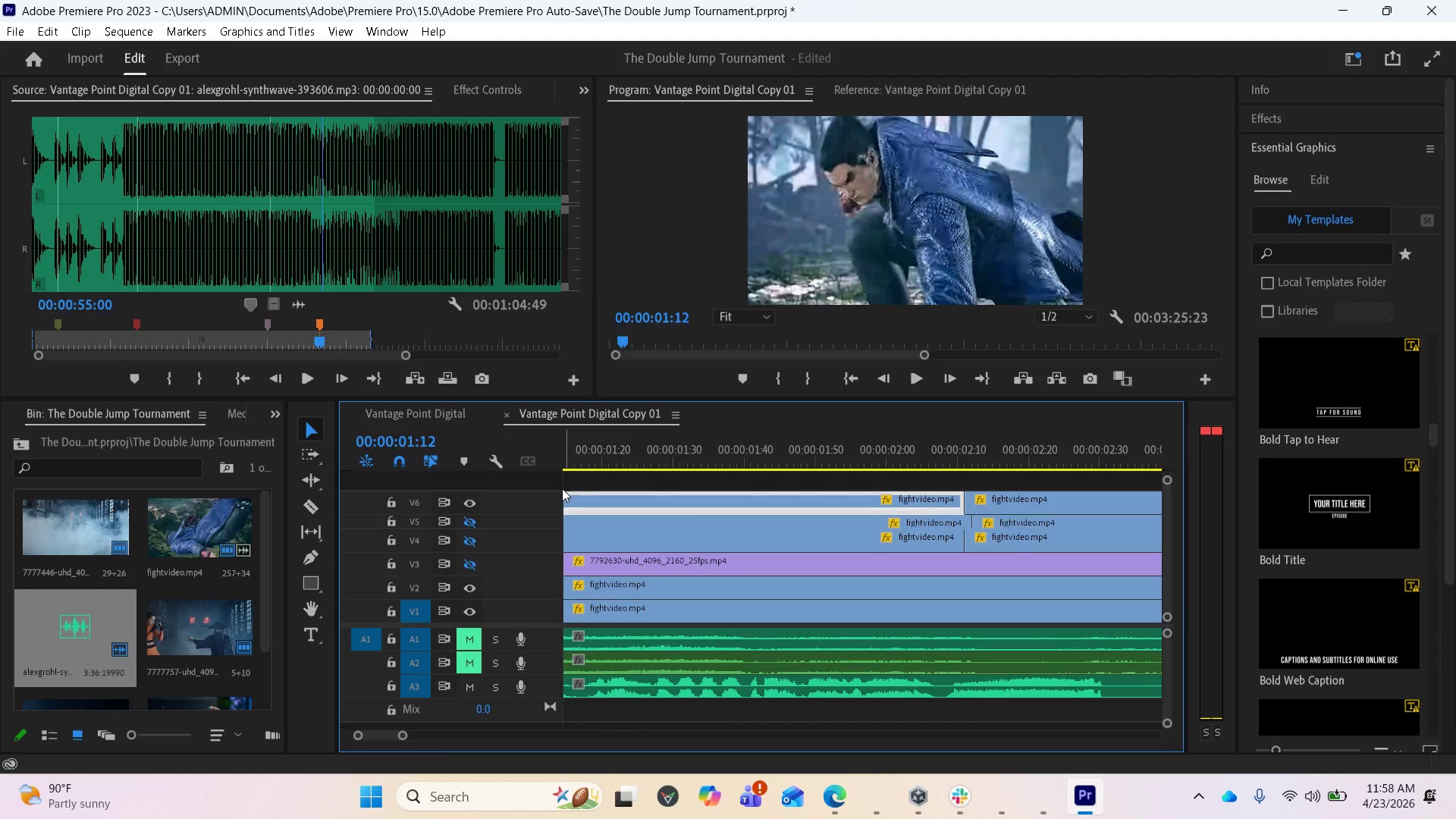 
left_click_drag(start_coordinate=[539, 491], to_coordinate=[532, 469])
 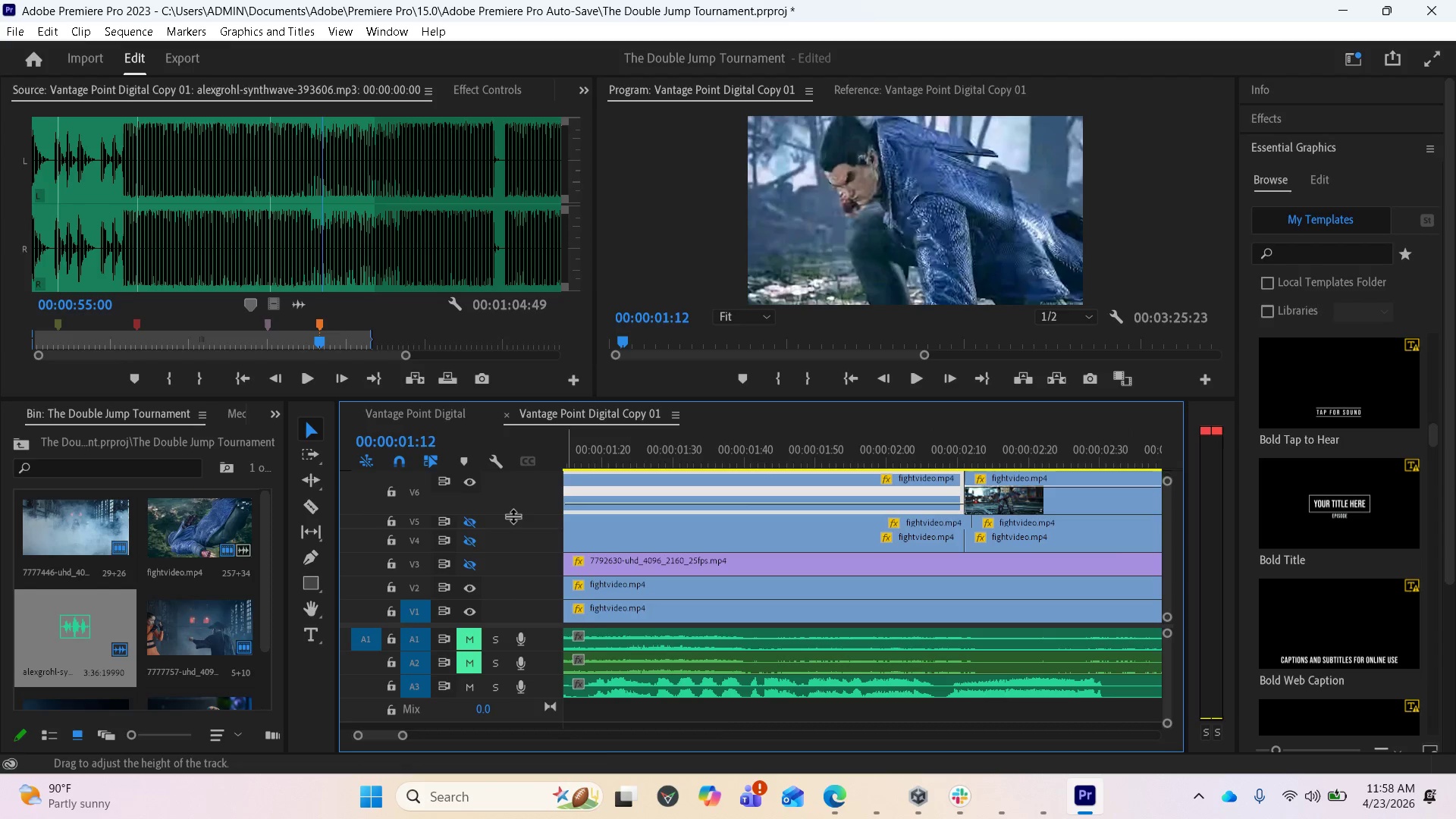 
left_click([513, 516])
 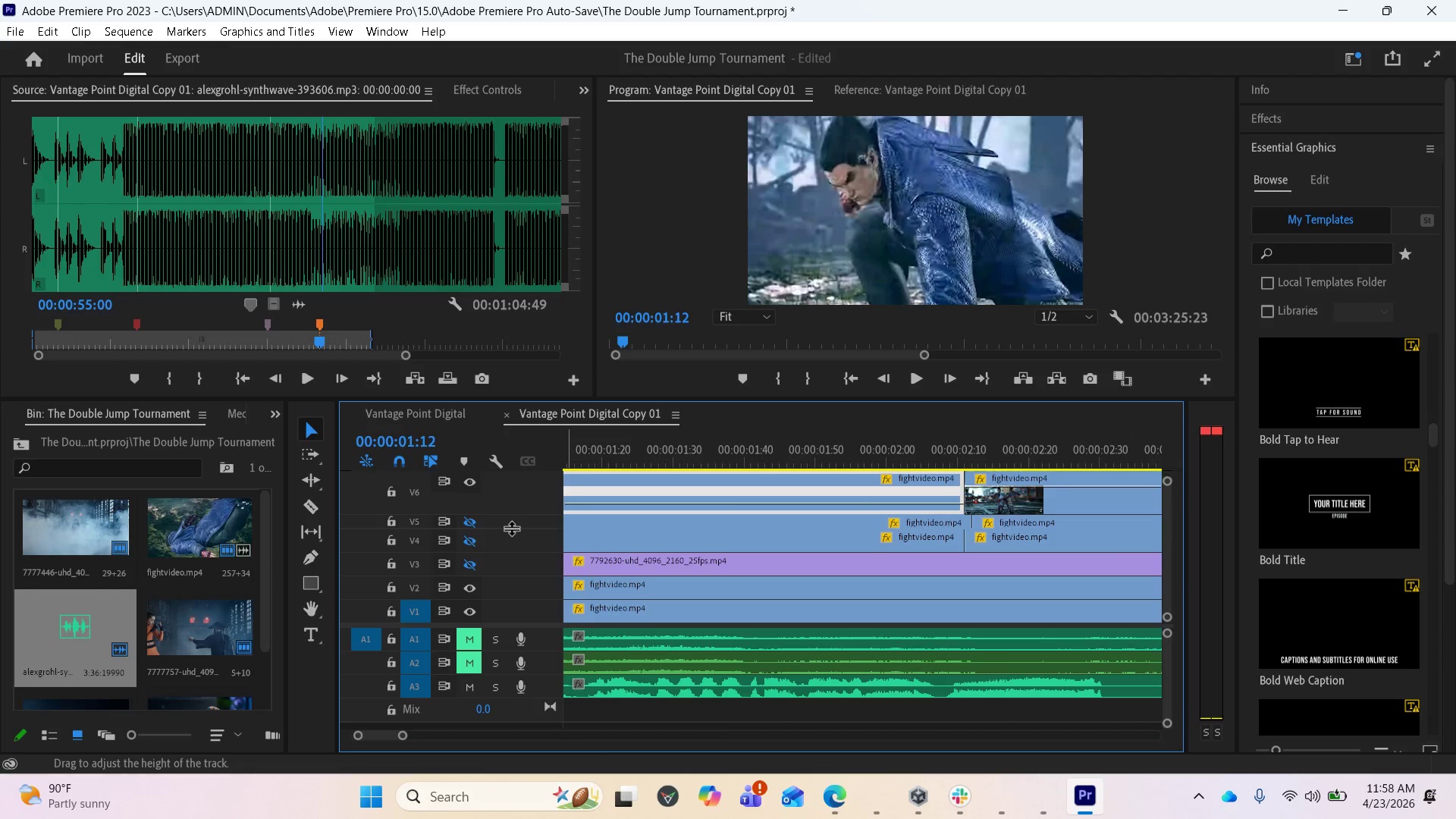 
left_click_drag(start_coordinate=[511, 528], to_coordinate=[511, 540])
 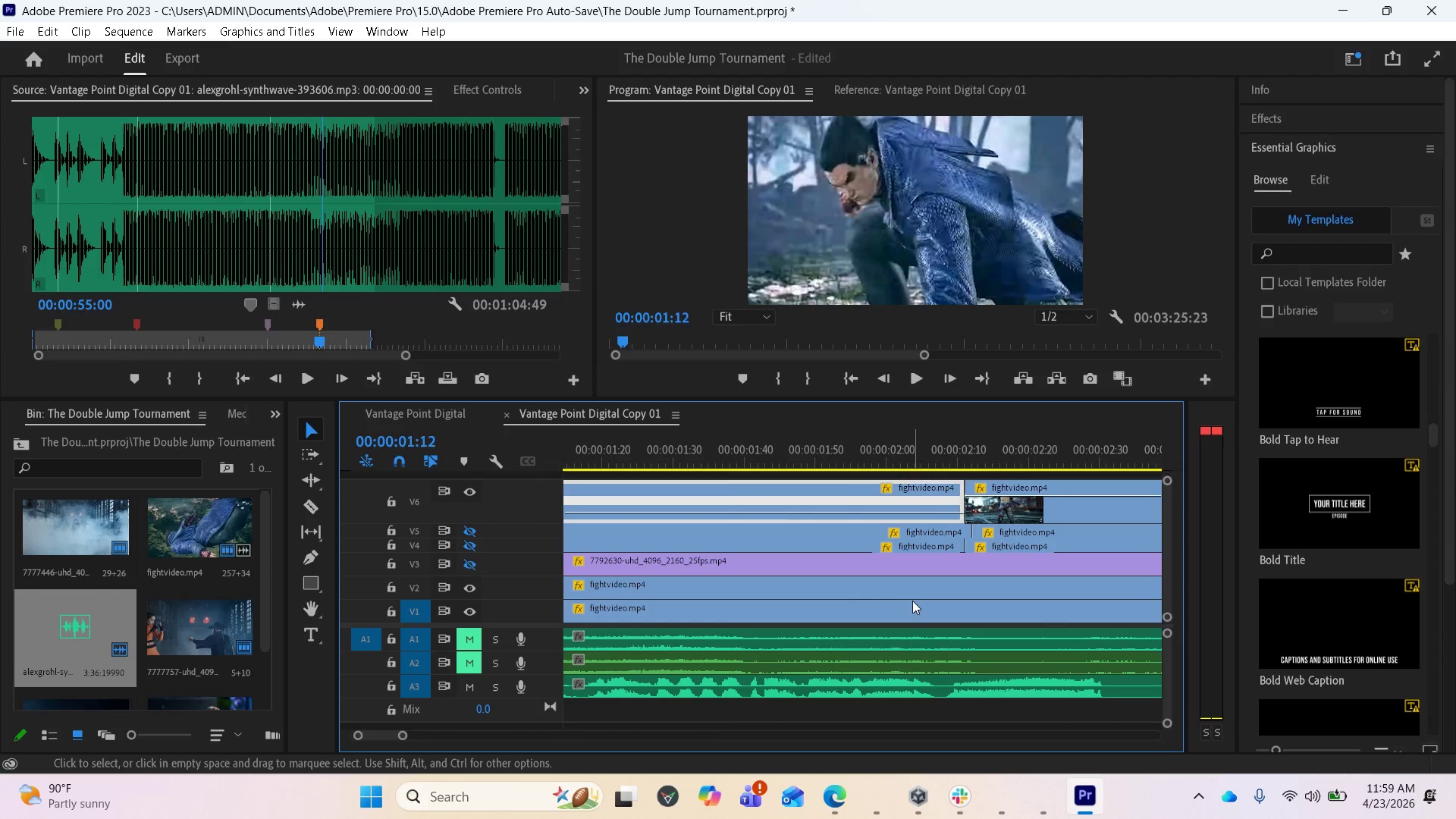 
wait(6.23)
 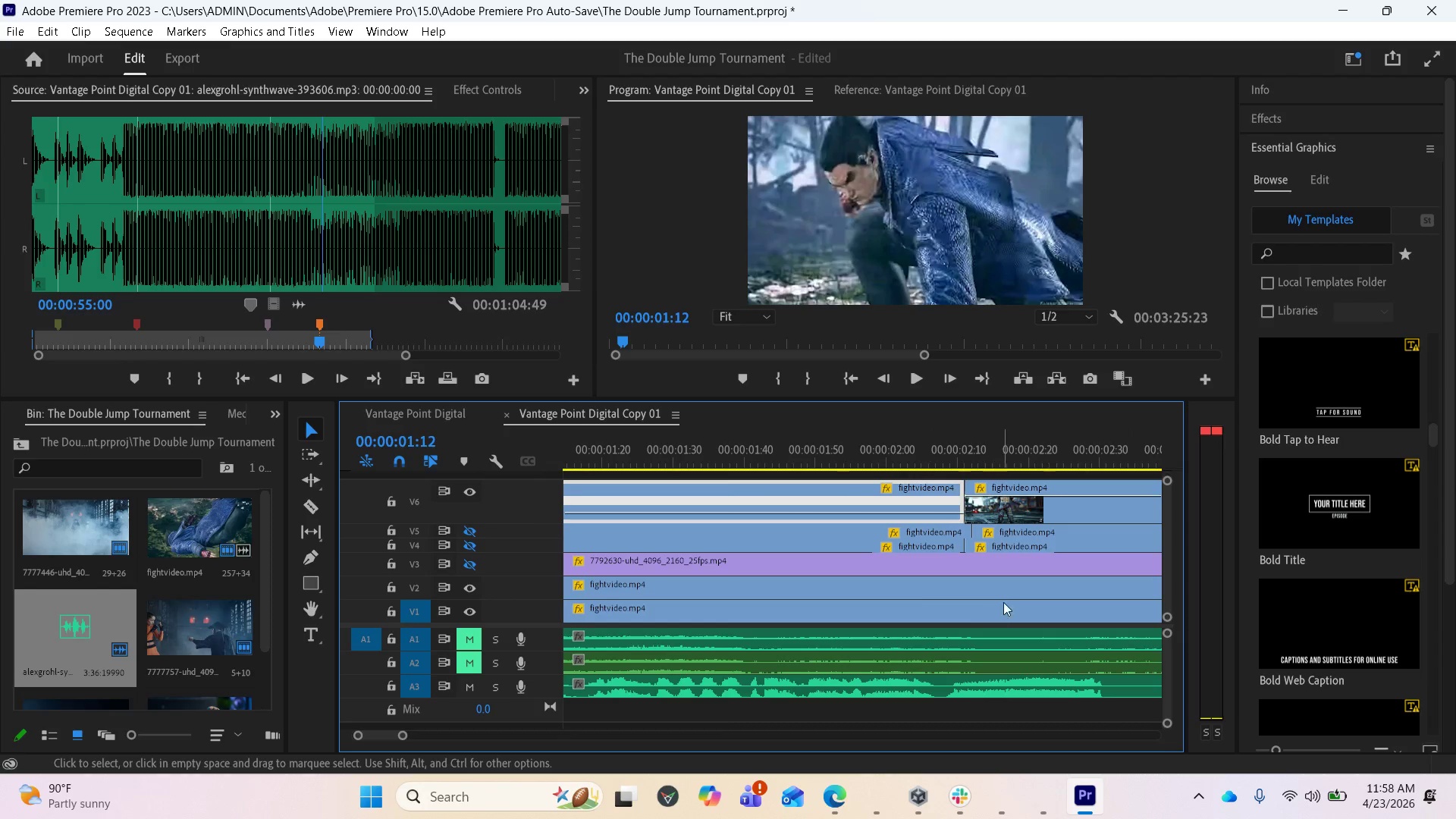 
scroll: coordinate [1007, 572], scroll_direction: down, amount: 10.0
 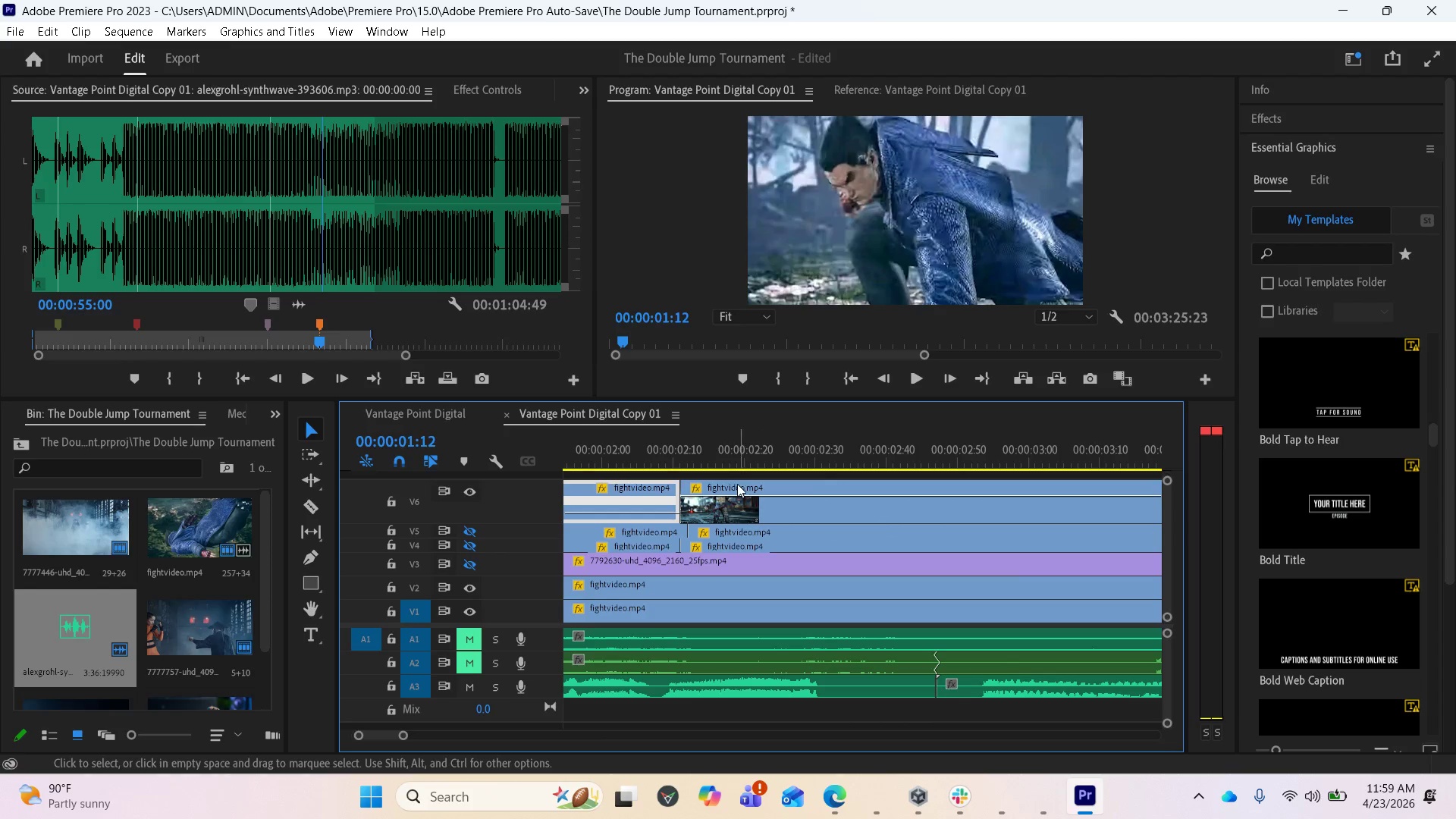 
left_click([736, 485])
 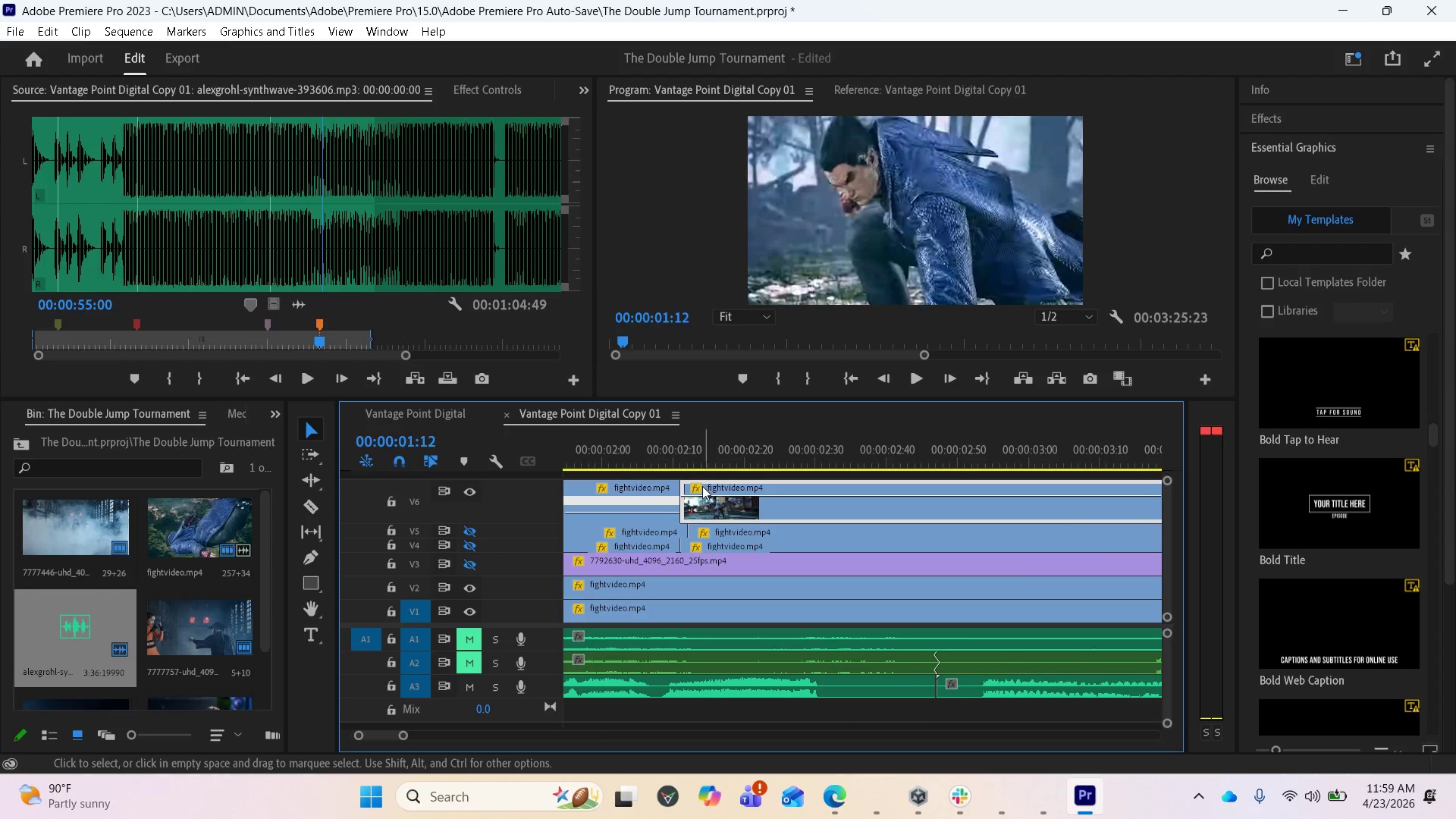 
right_click([695, 486])
 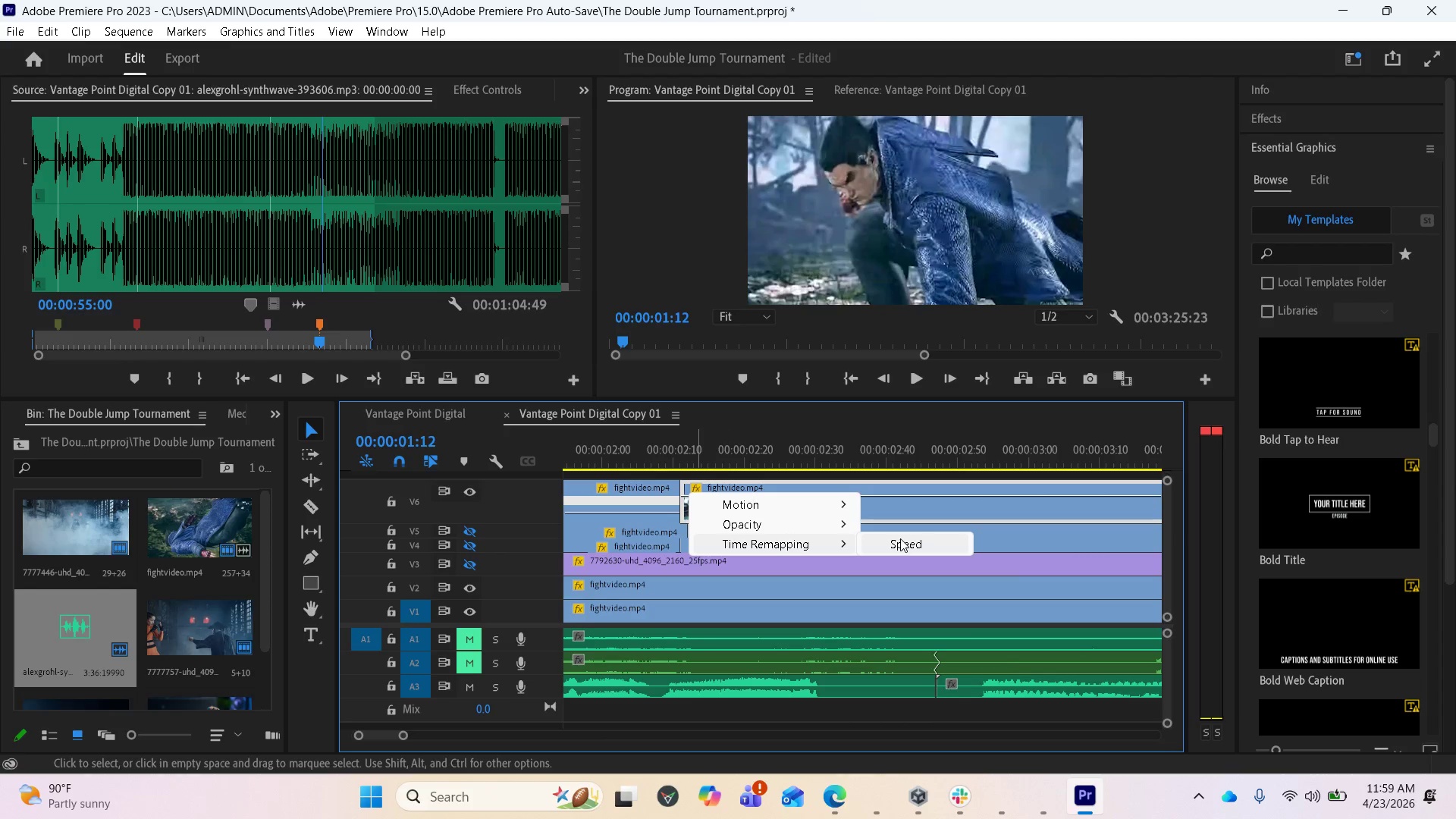 
left_click([902, 538])
 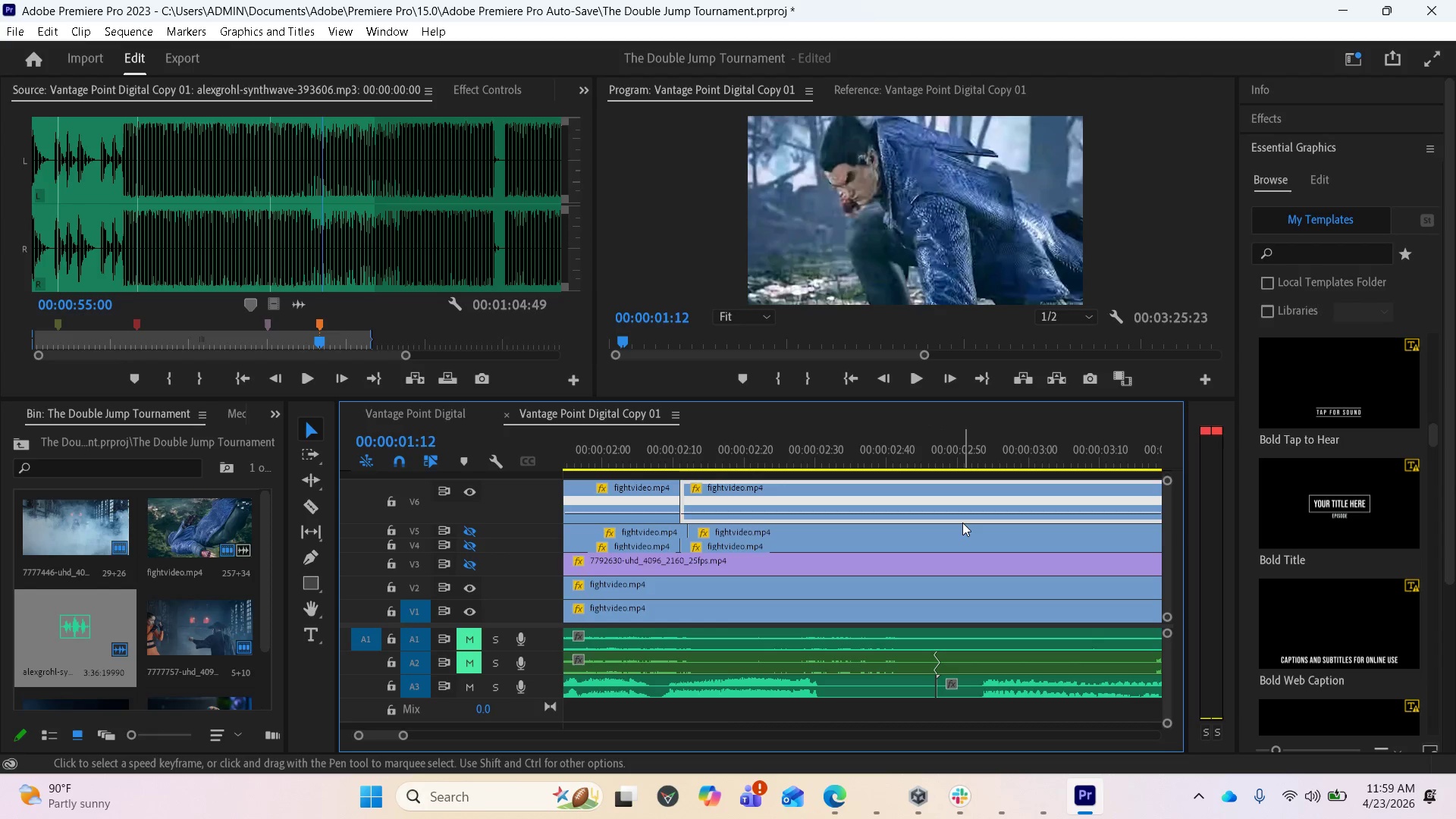 
wait(6.05)
 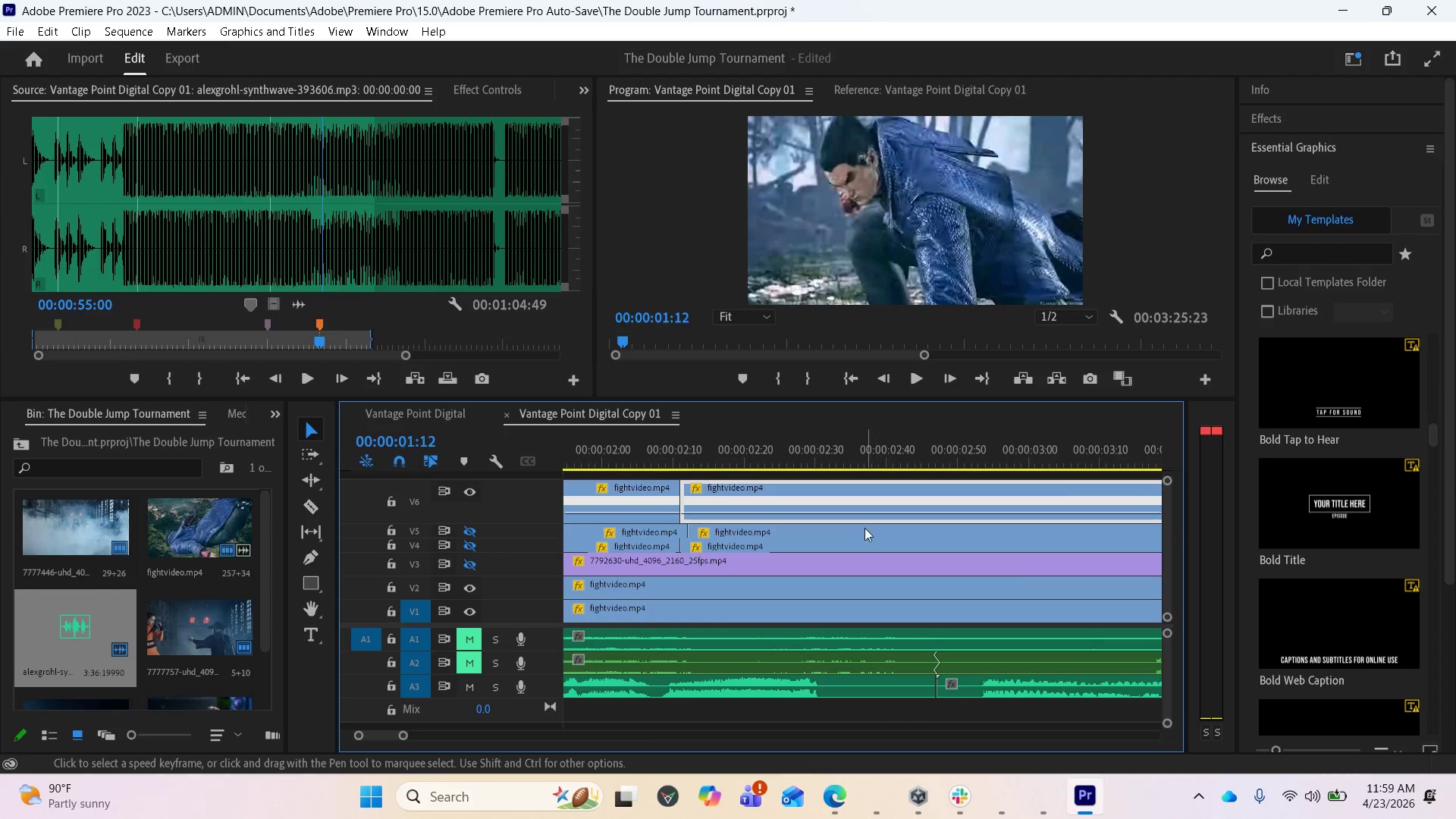 
scroll: coordinate [896, 552], scroll_direction: down, amount: 17.0
 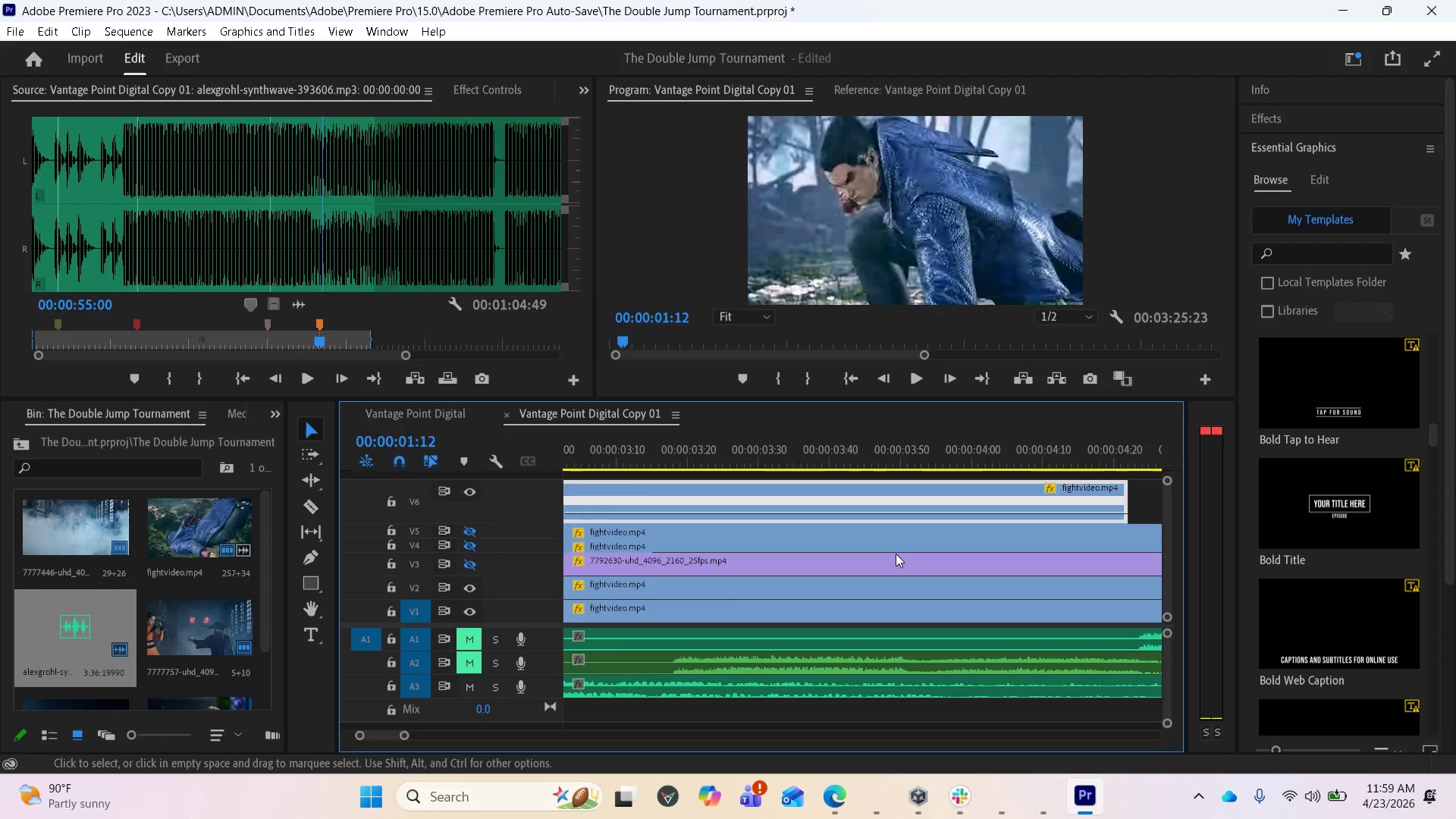 
scroll: coordinate [797, 517], scroll_direction: up, amount: 45.0
 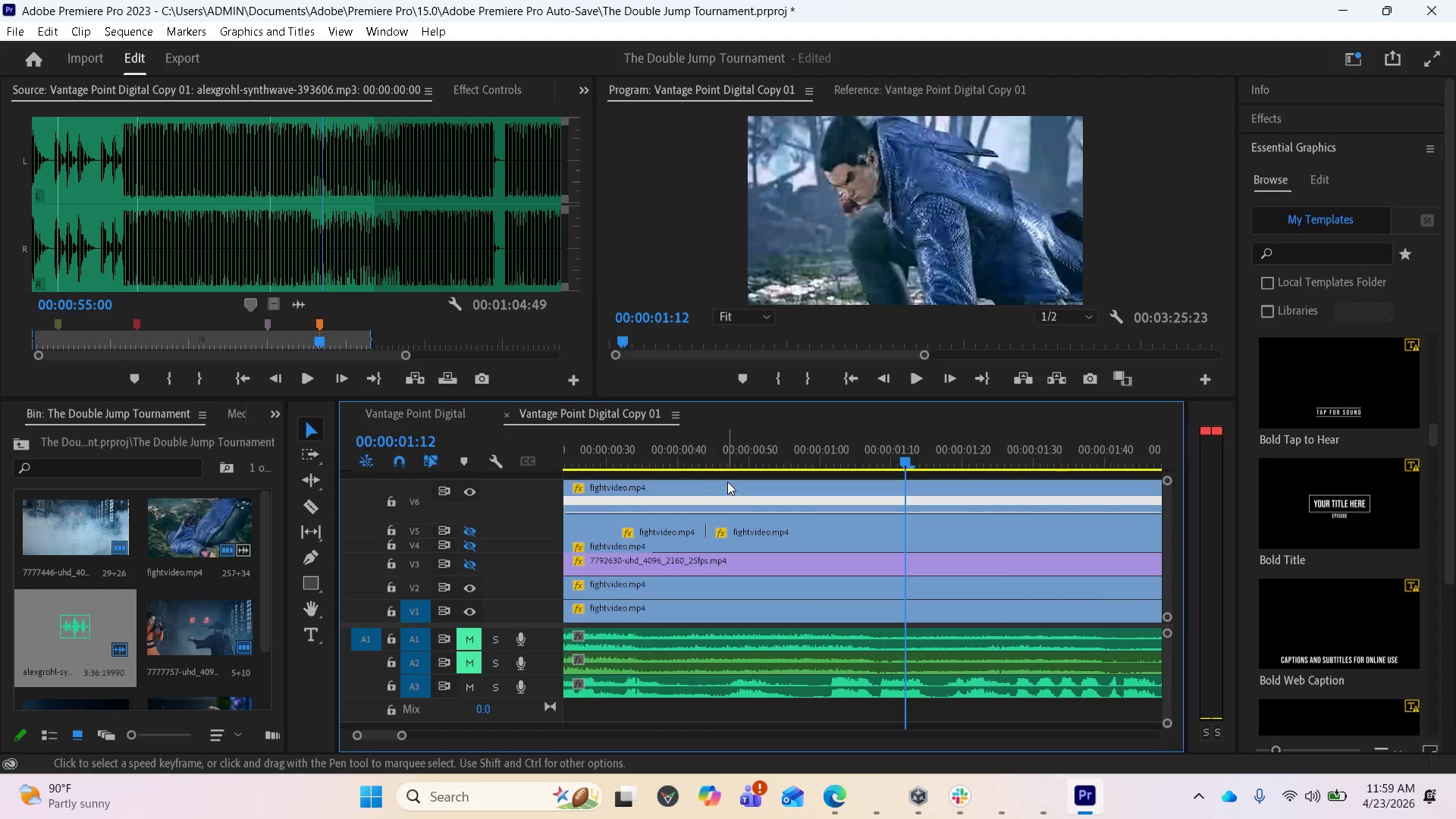 
left_click([728, 488])
 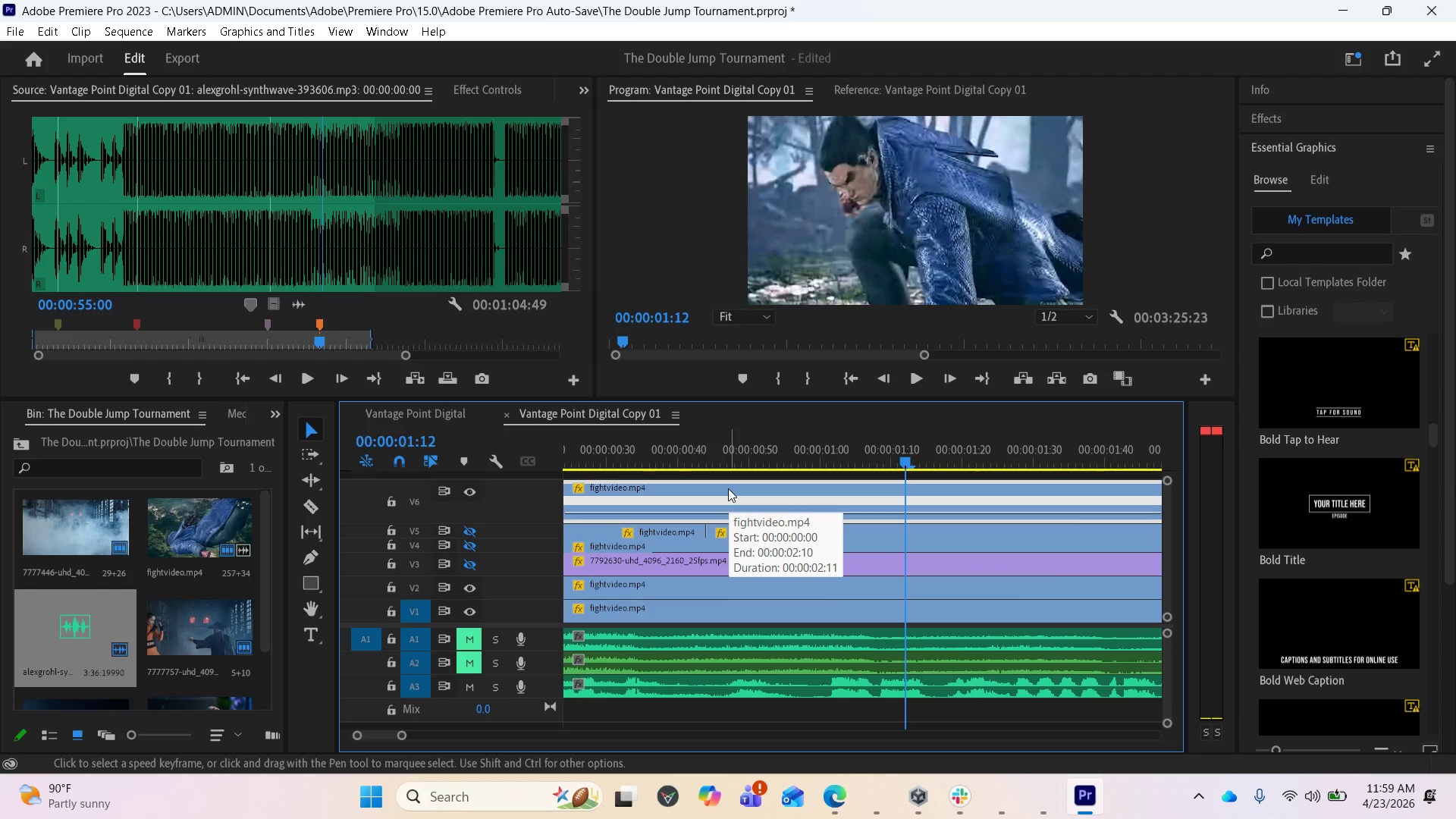 
key(P)
 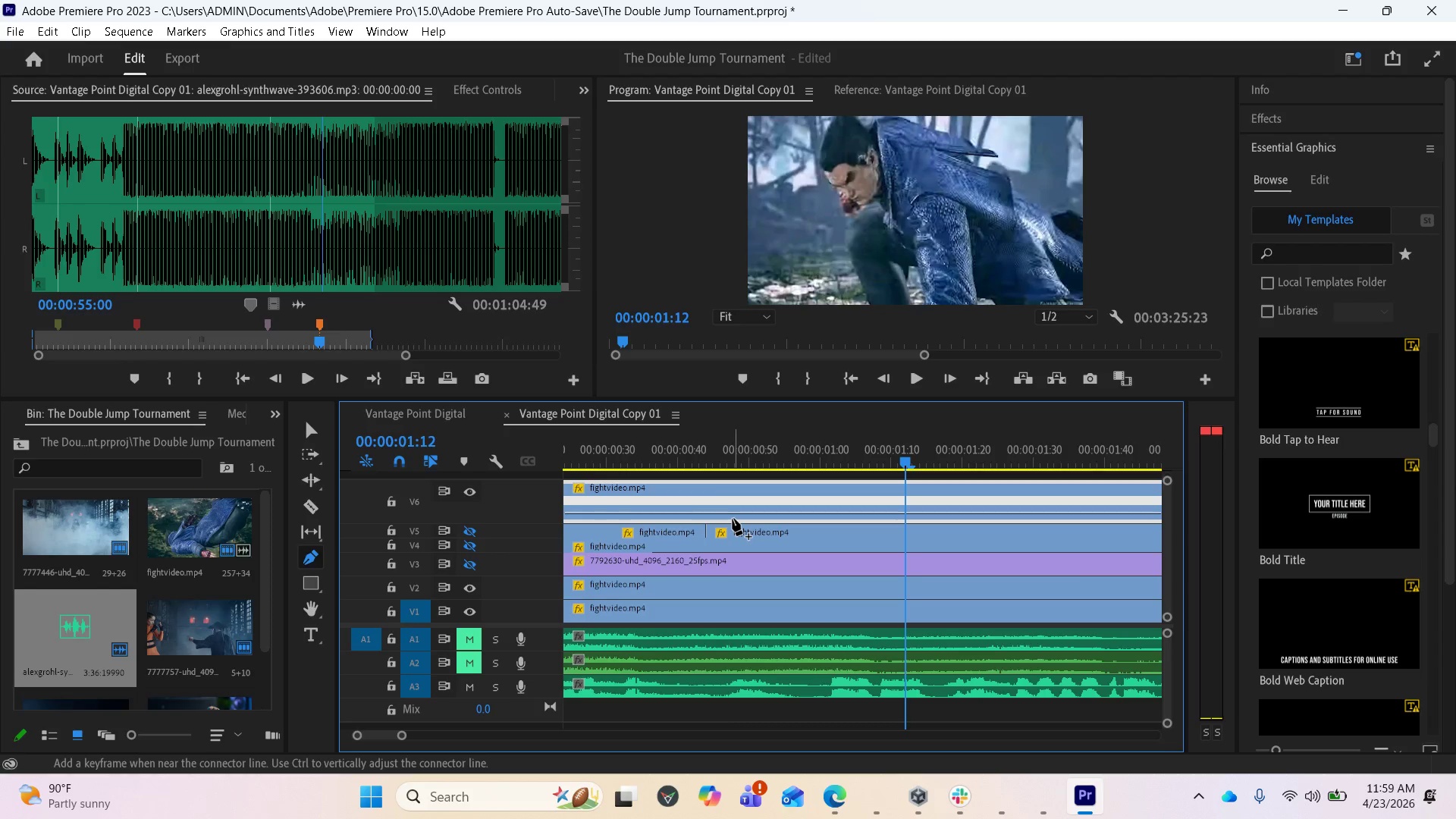 
scroll: coordinate [760, 539], scroll_direction: down, amount: 17.0
 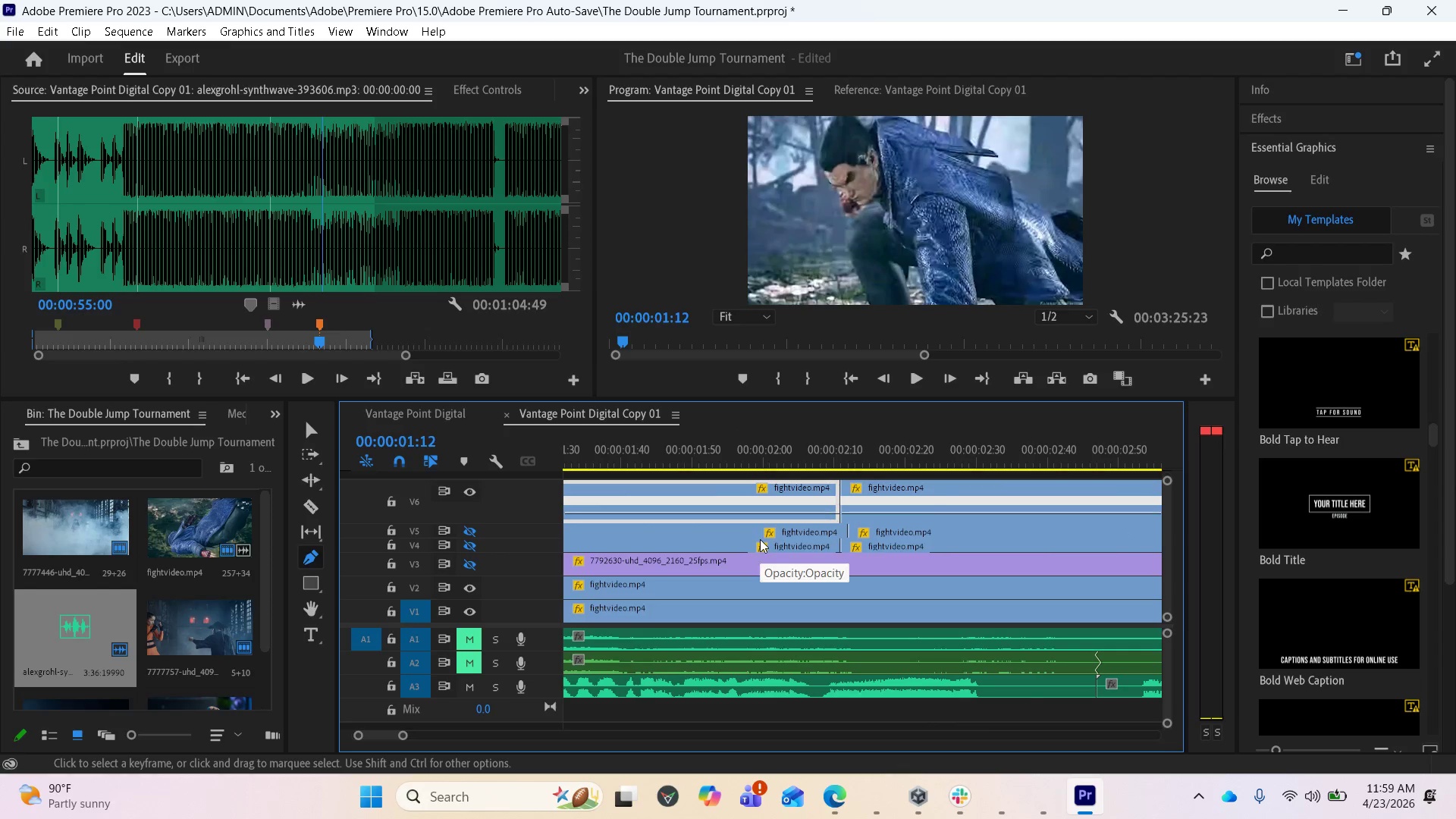 
scroll: coordinate [736, 528], scroll_direction: up, amount: 9.0
 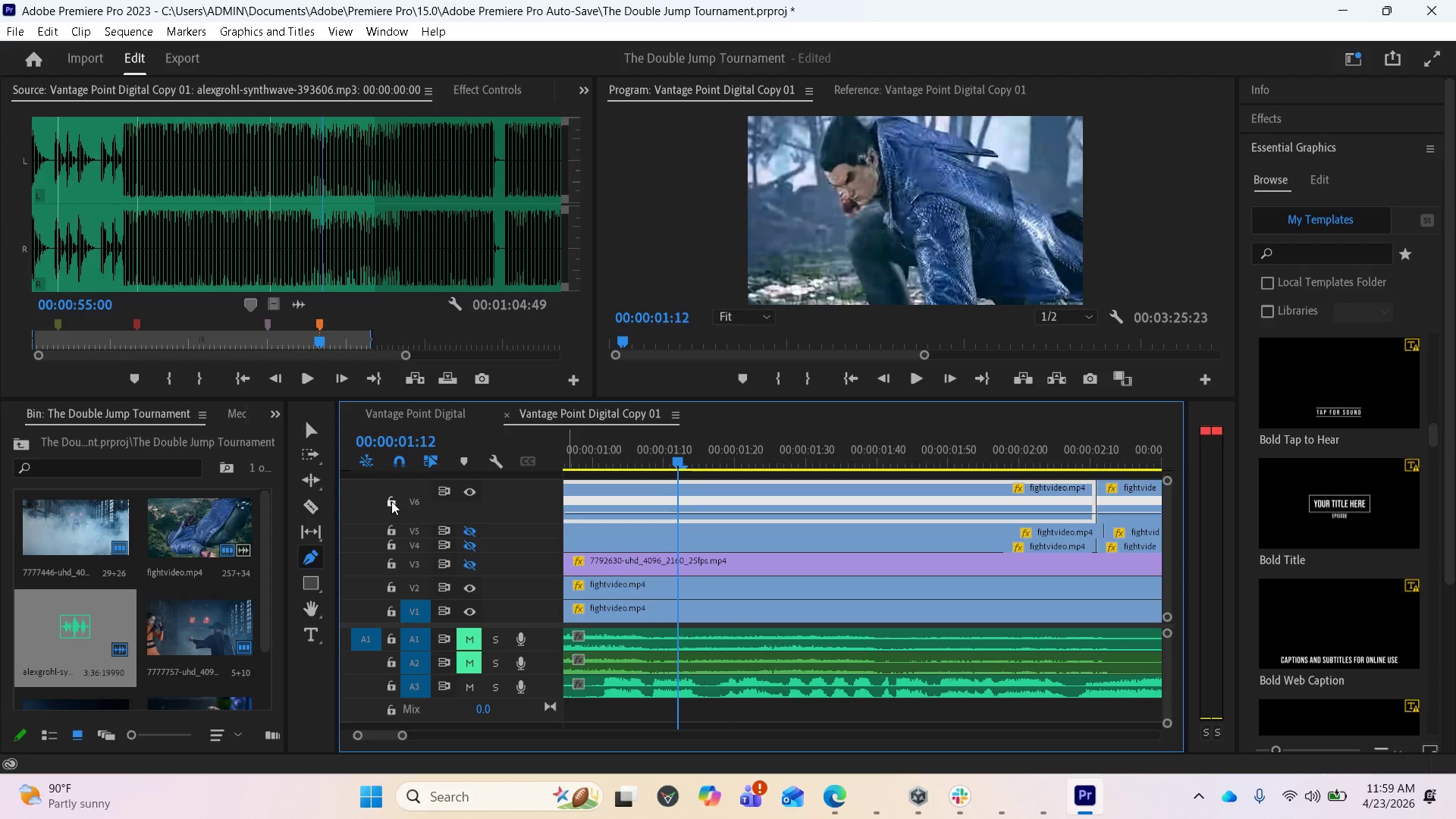 
wait(6.37)
 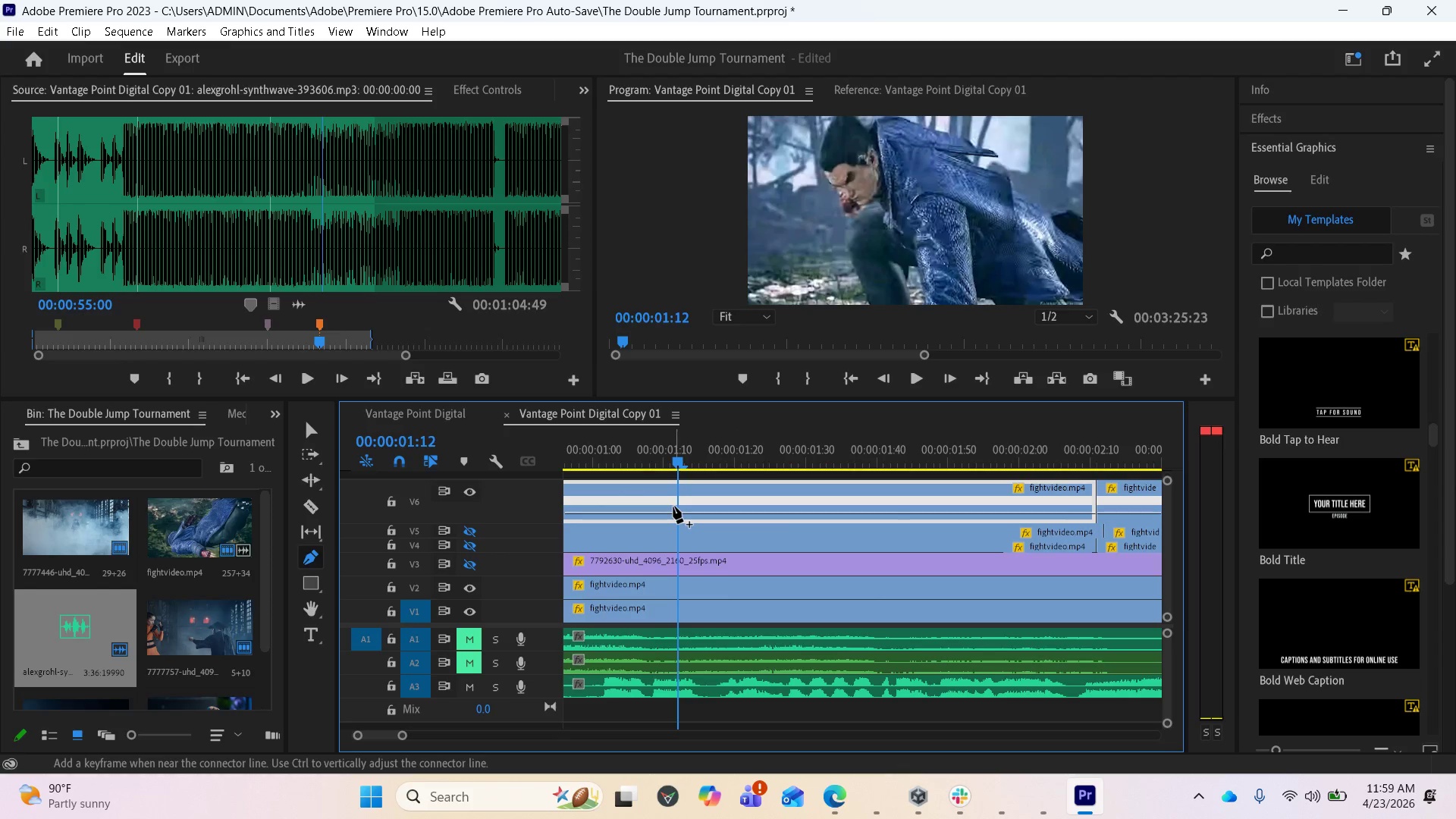 
left_click_drag(start_coordinate=[491, 479], to_coordinate=[492, 464])
 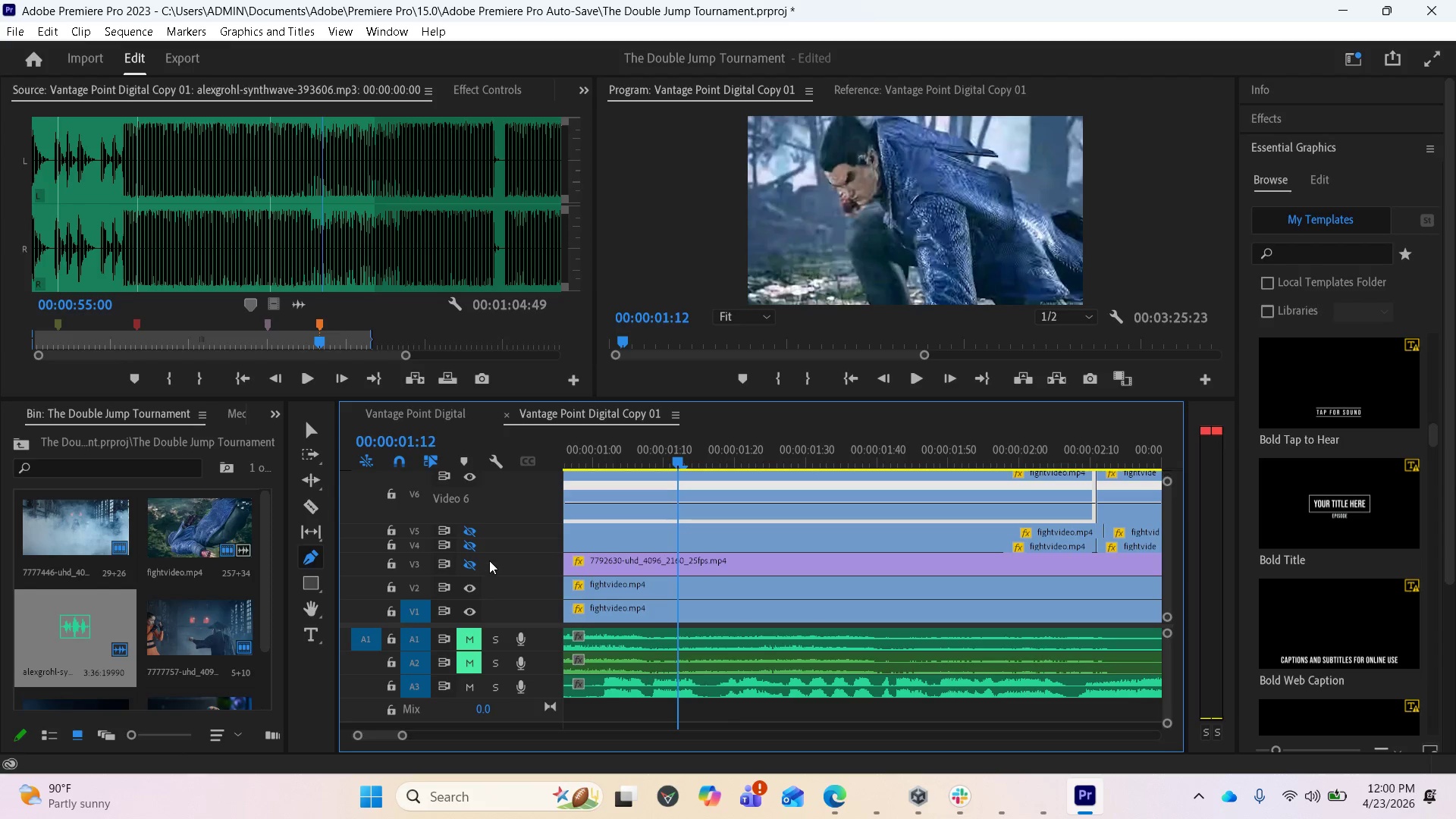 
left_click_drag(start_coordinate=[490, 552], to_coordinate=[491, 563])
 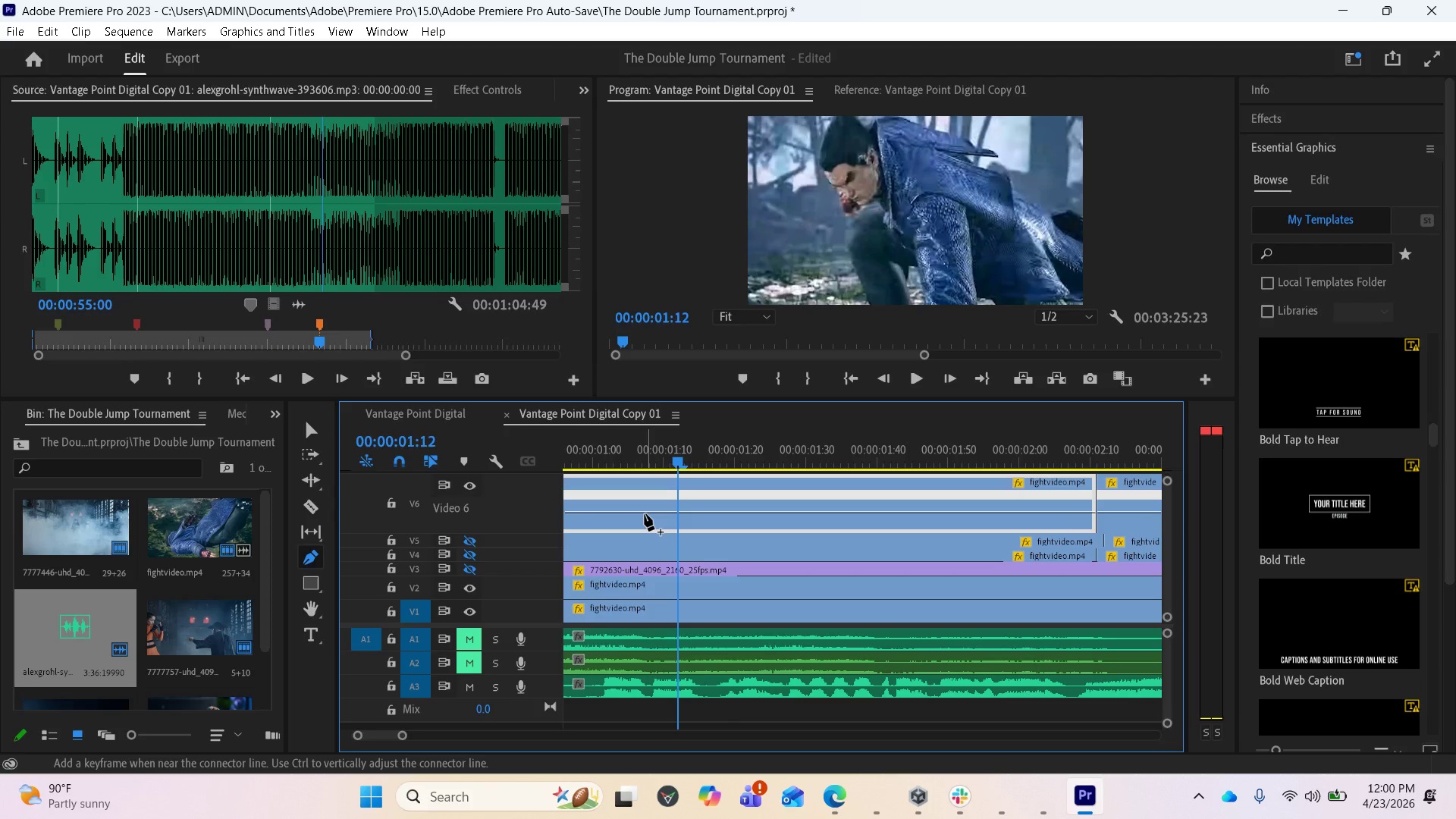 
wait(7.03)
 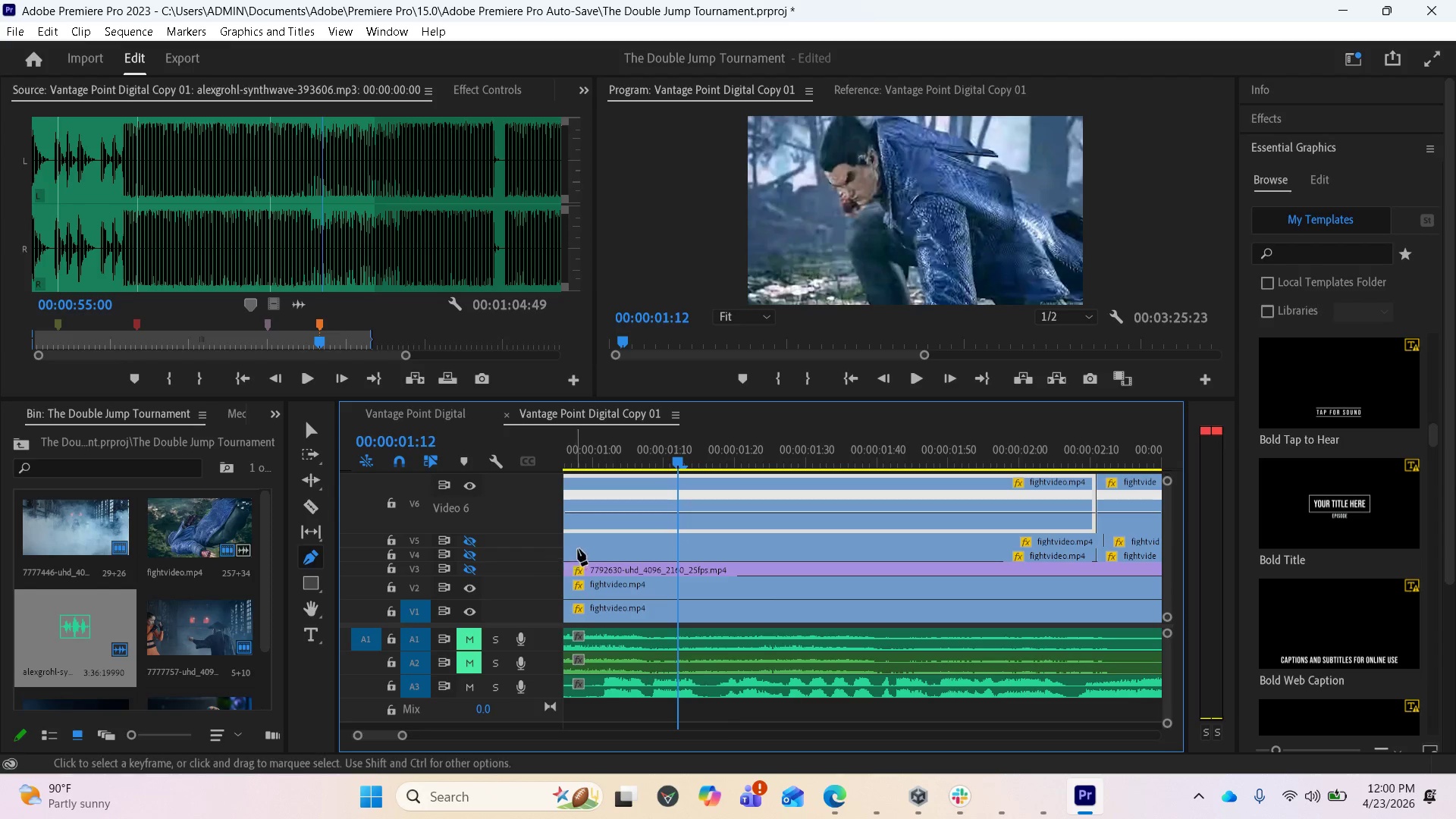 
left_click([642, 513])
 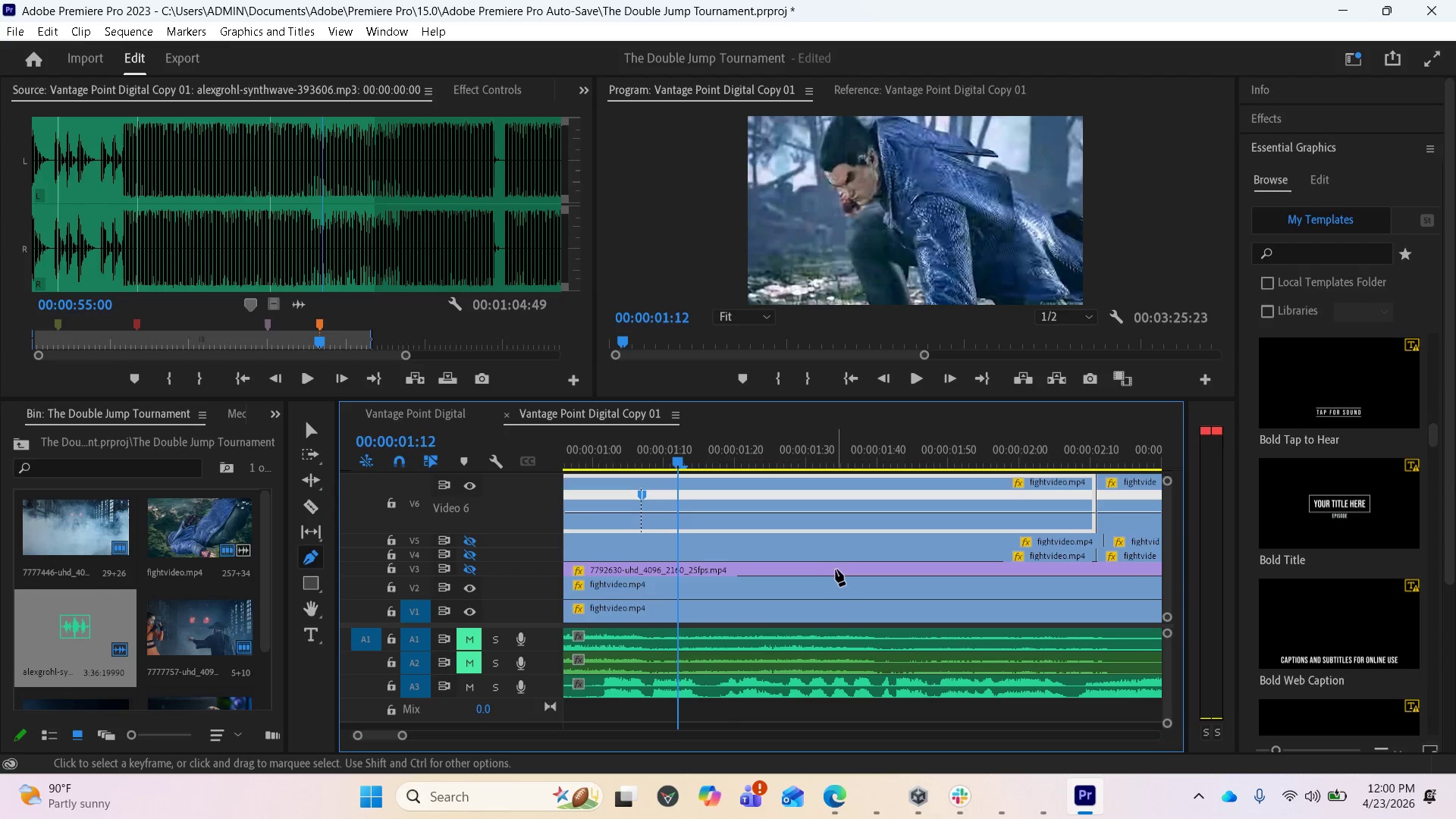 
scroll: coordinate [902, 584], scroll_direction: down, amount: 33.0
 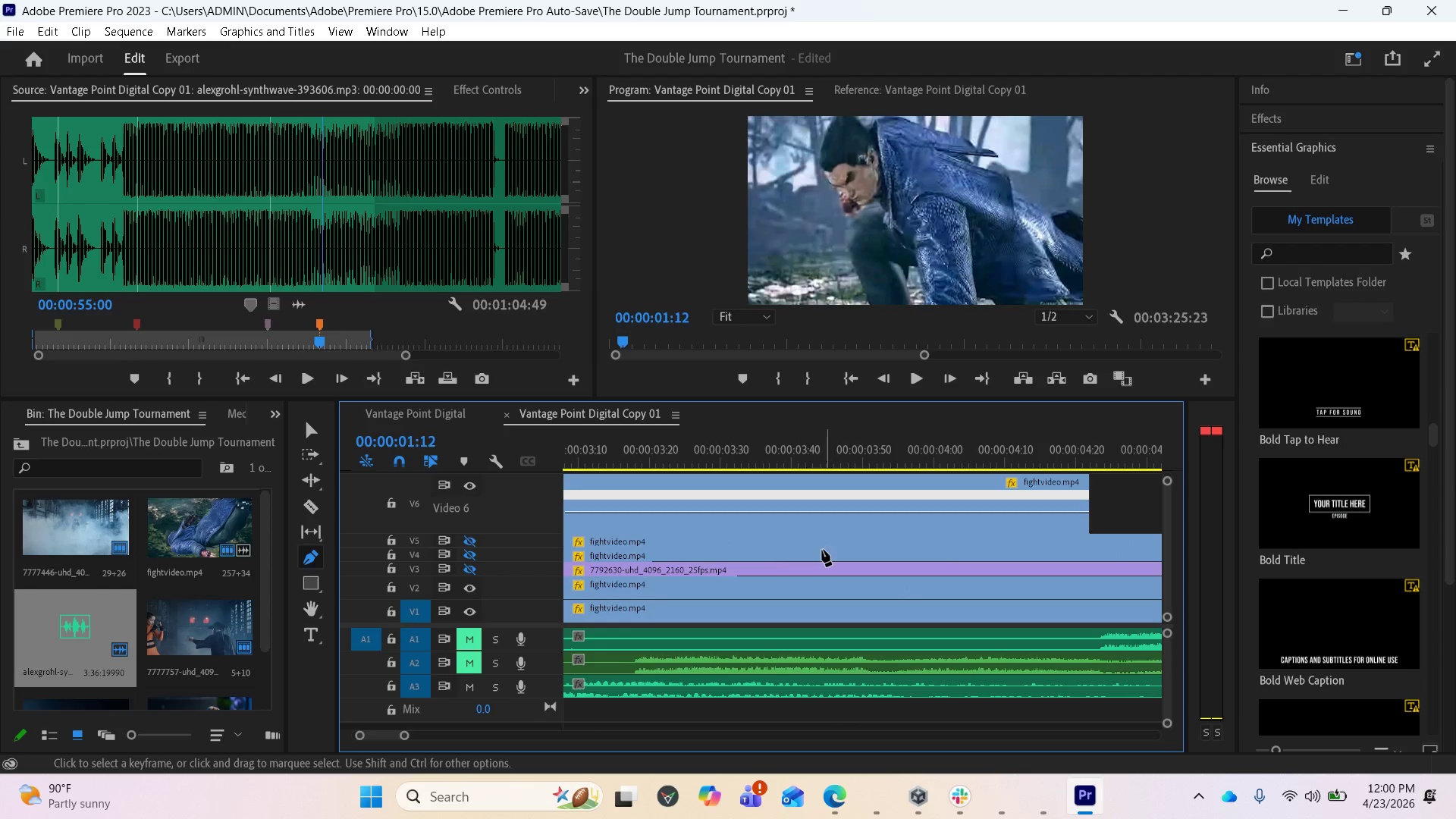 
scroll: coordinate [689, 522], scroll_direction: up, amount: 18.0
 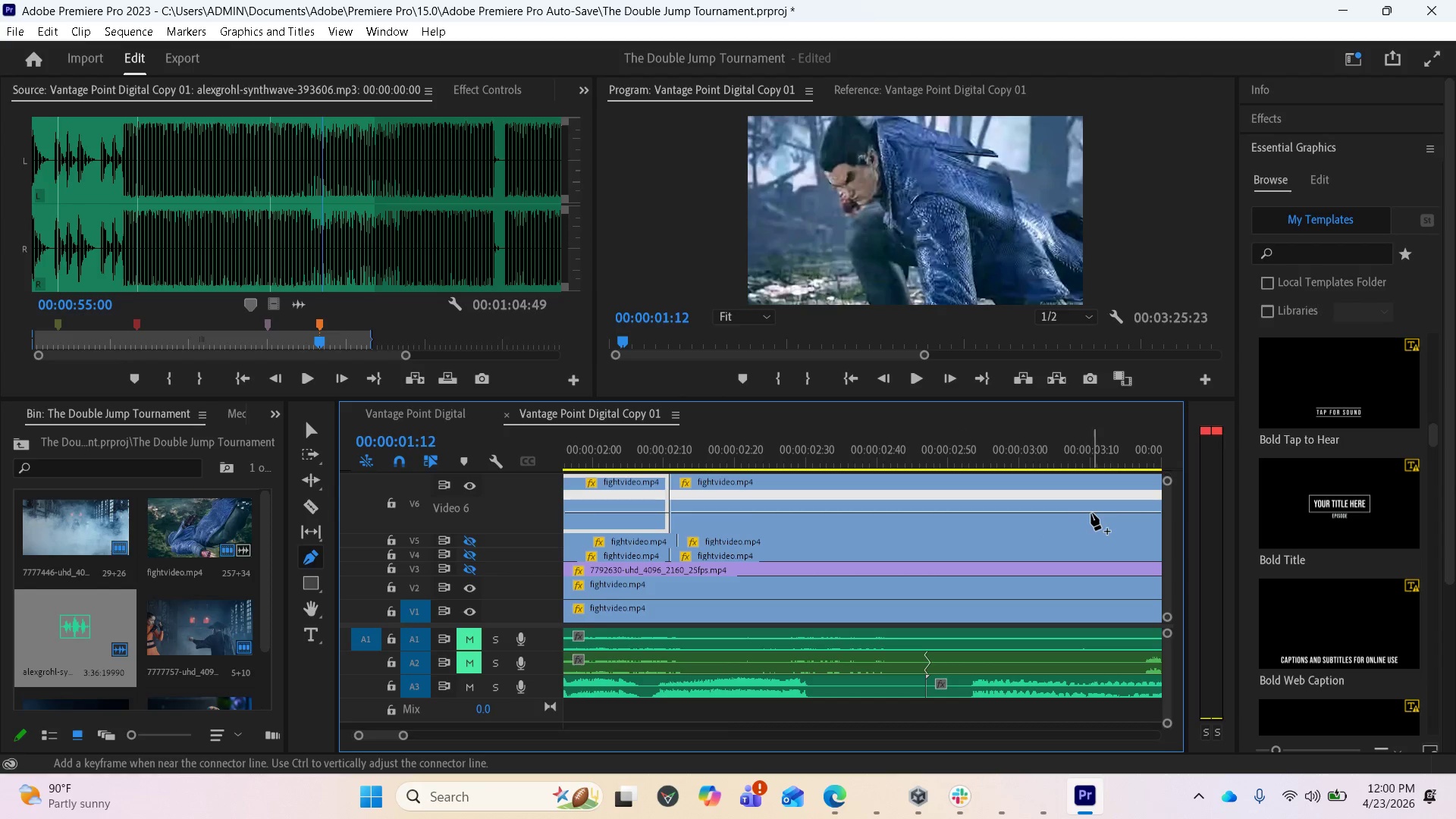 
left_click([1094, 513])
 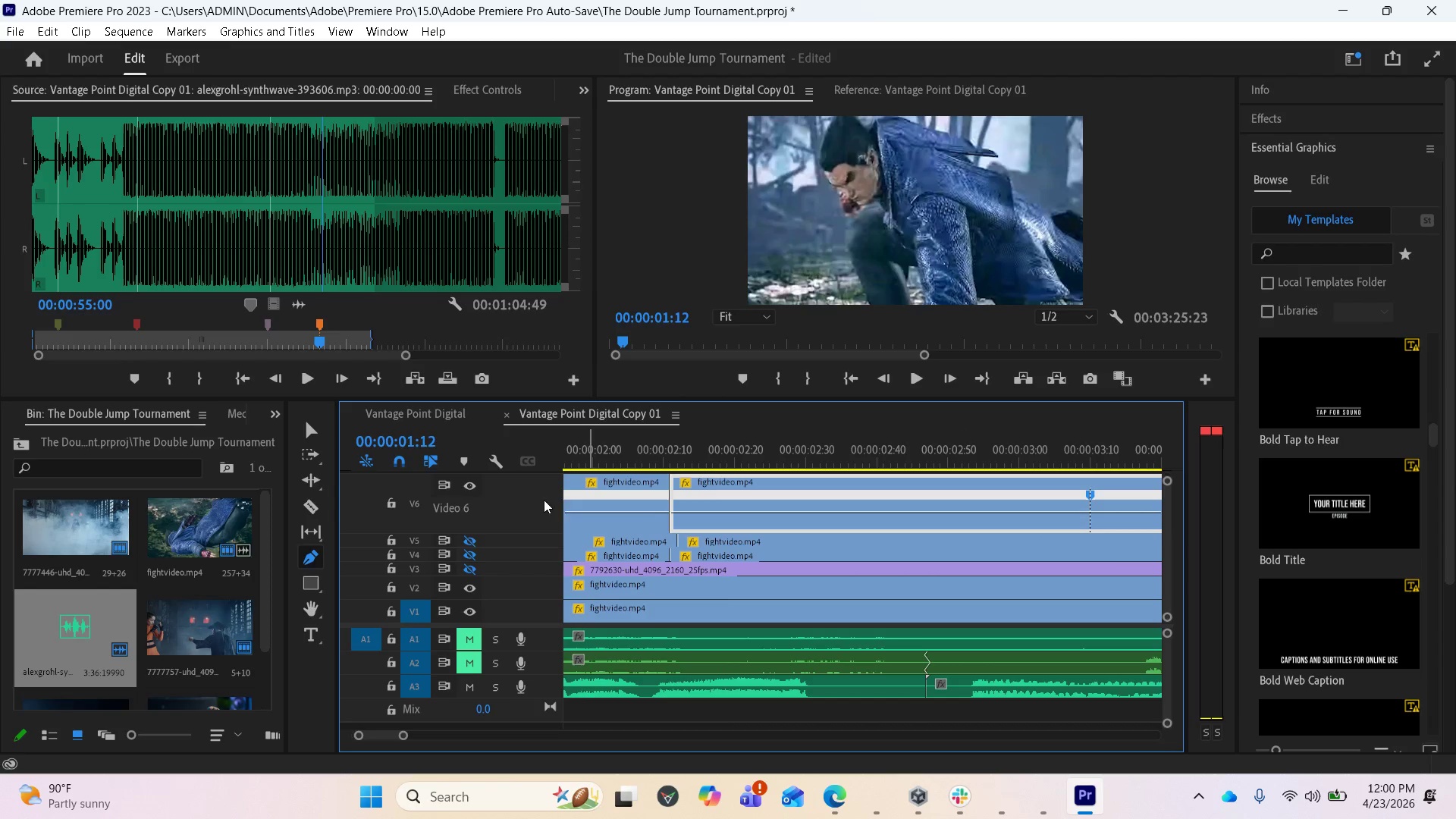 
scroll: coordinate [459, 507], scroll_direction: up, amount: 1.0
 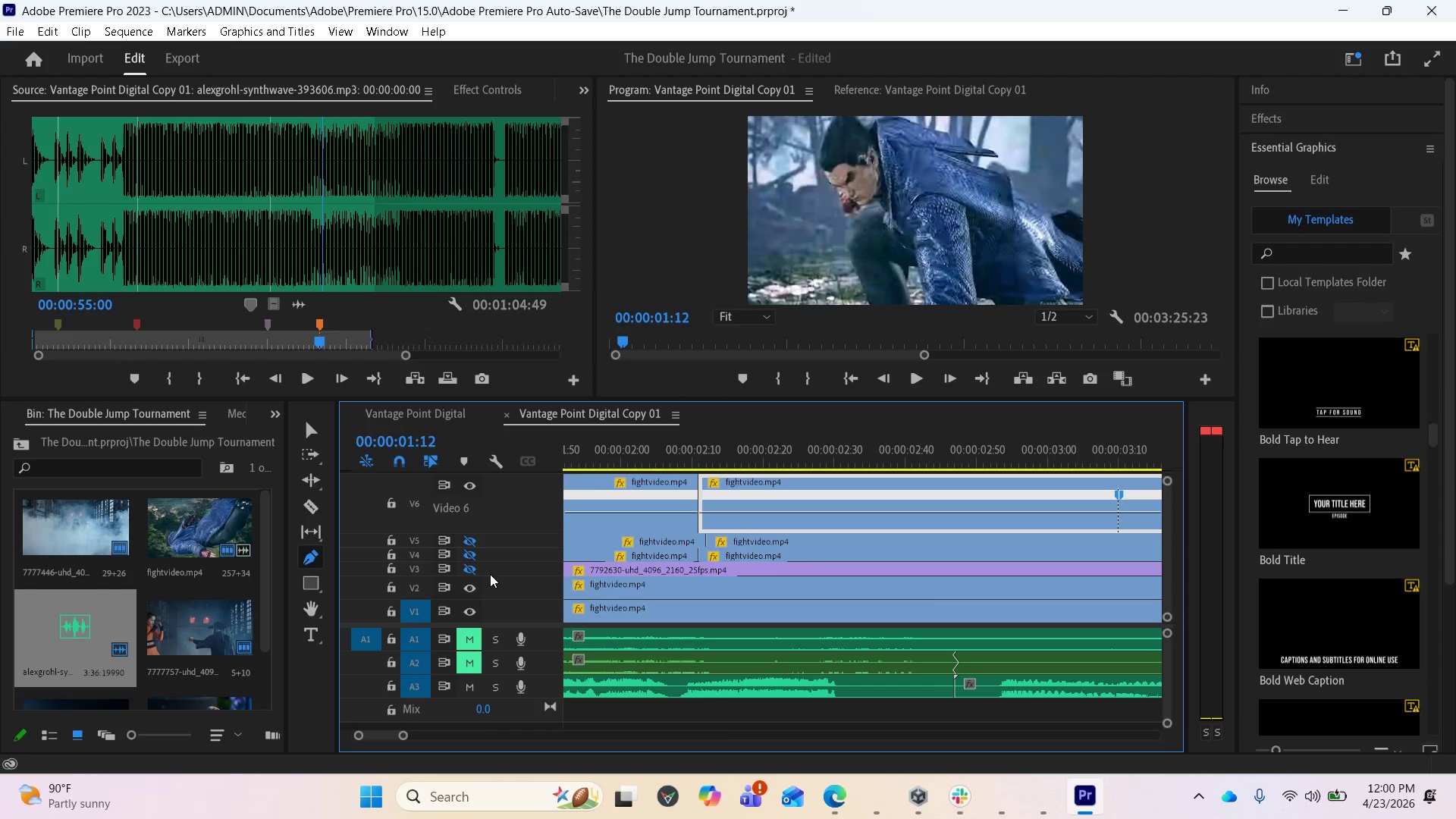 
left_click_drag(start_coordinate=[490, 579], to_coordinate=[493, 594])
 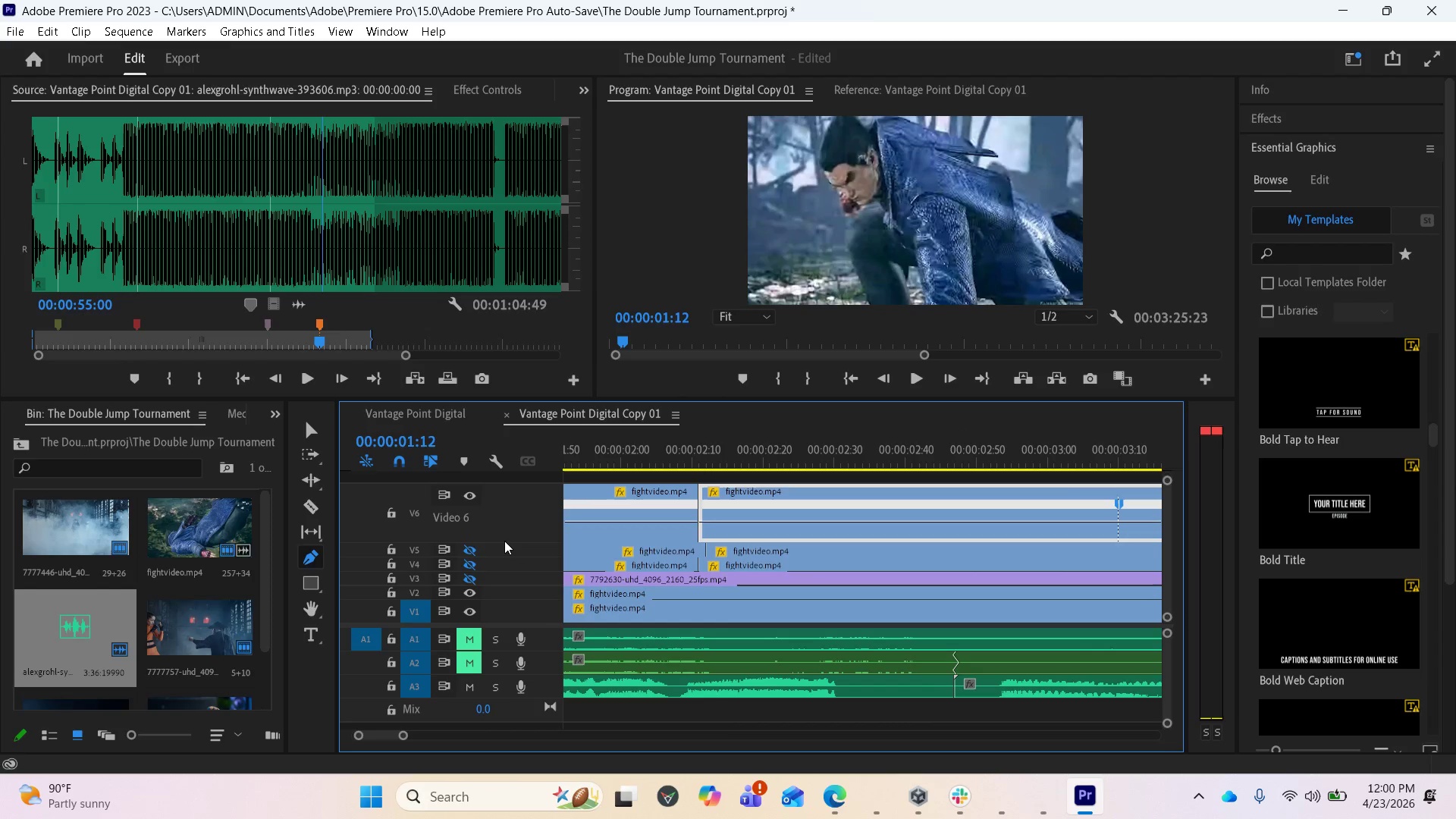 
left_click_drag(start_coordinate=[507, 545], to_coordinate=[507, 558])
 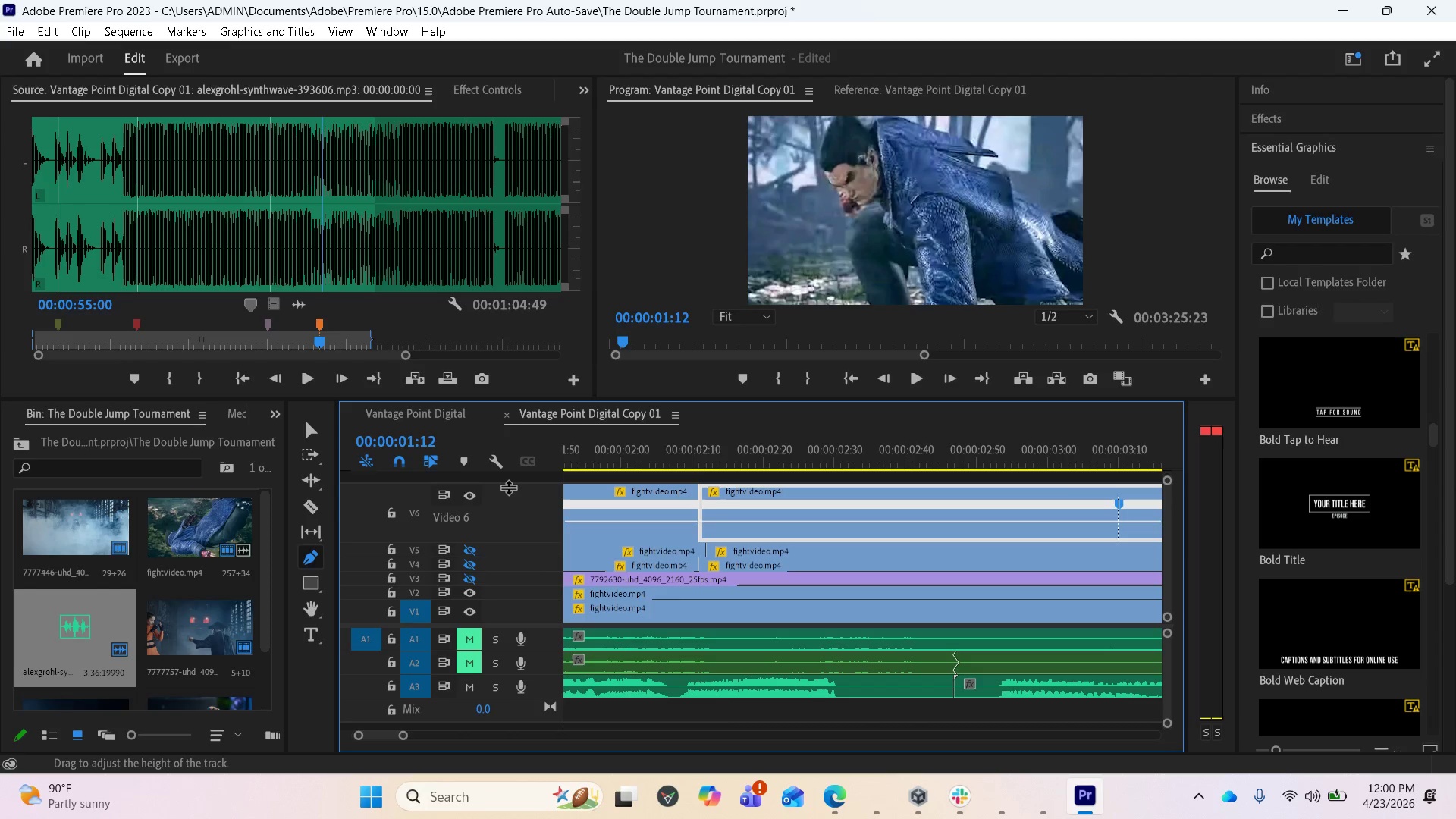 
left_click_drag(start_coordinate=[508, 486], to_coordinate=[511, 469])
 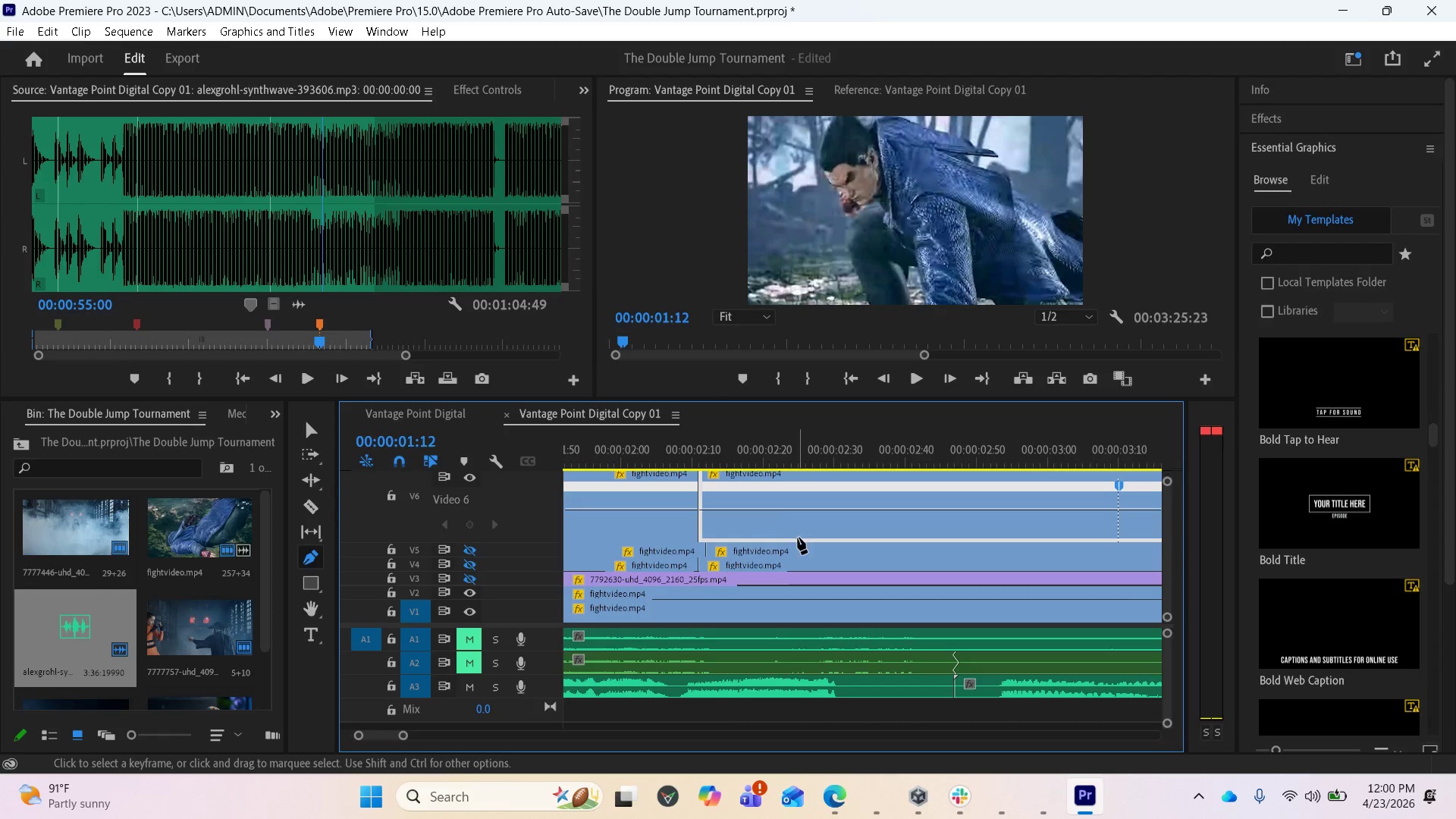 
scroll: coordinate [665, 549], scroll_direction: up, amount: 17.0
 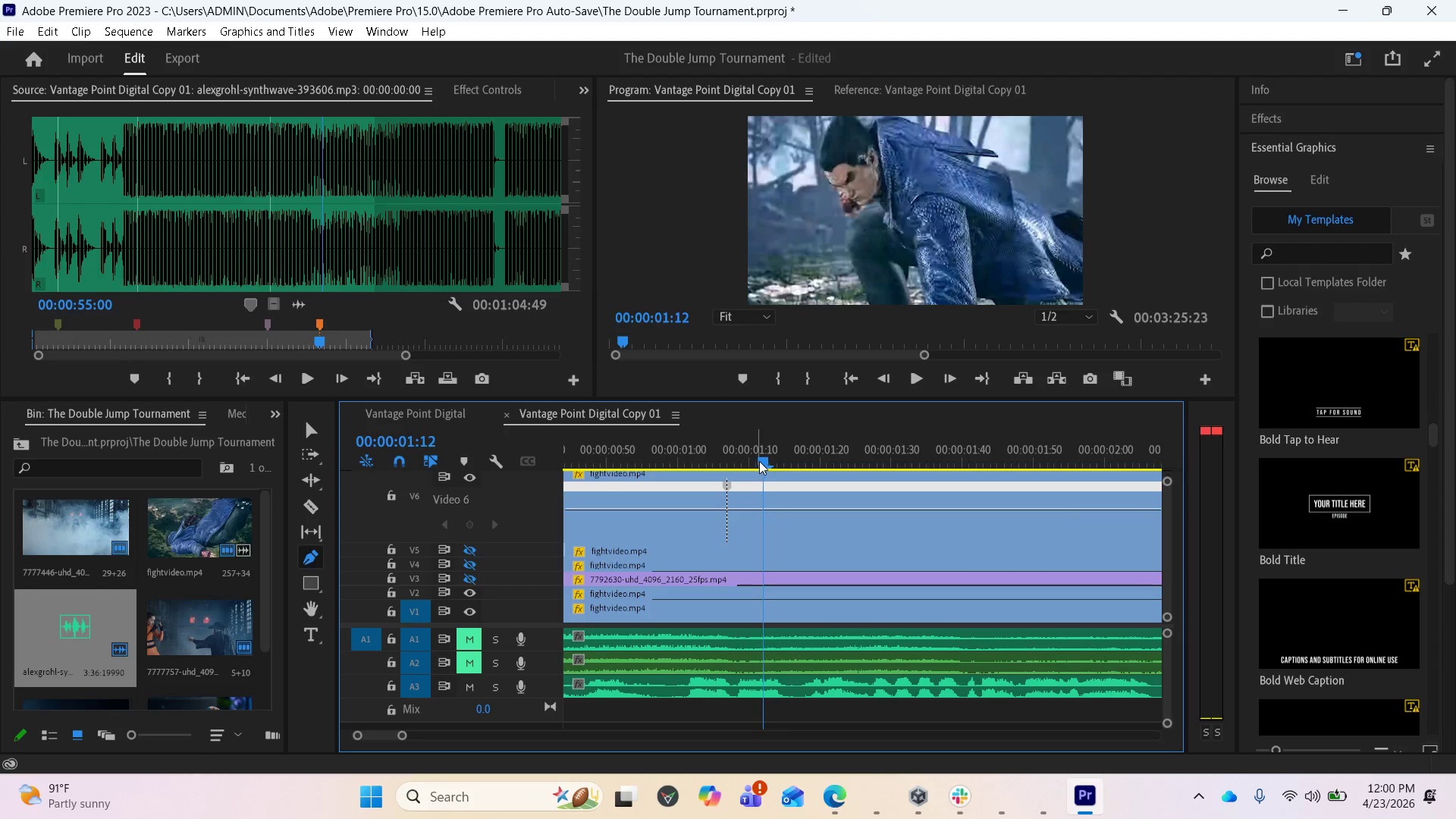 
left_click_drag(start_coordinate=[760, 460], to_coordinate=[720, 460])
 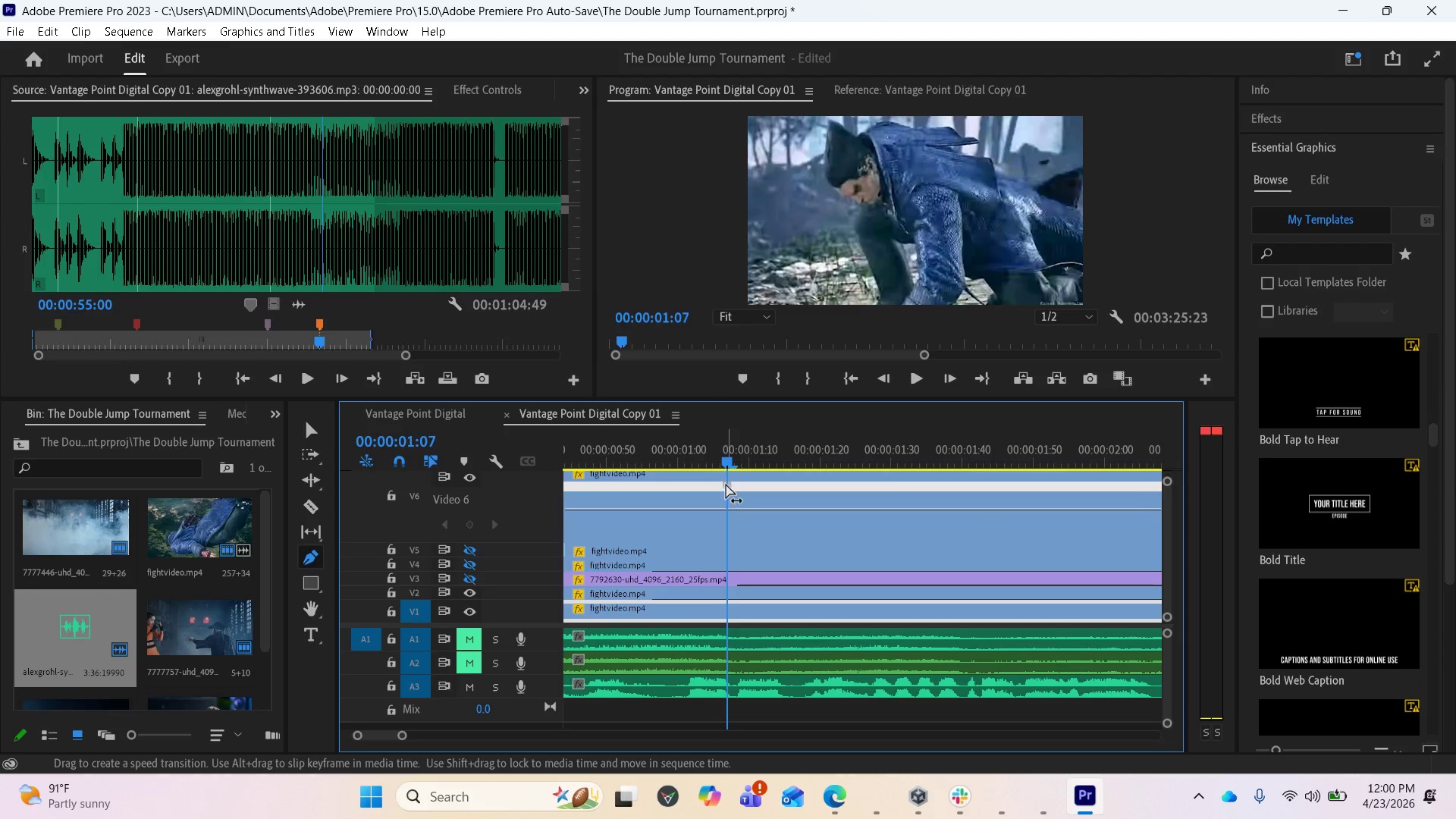 
left_click([726, 484])
 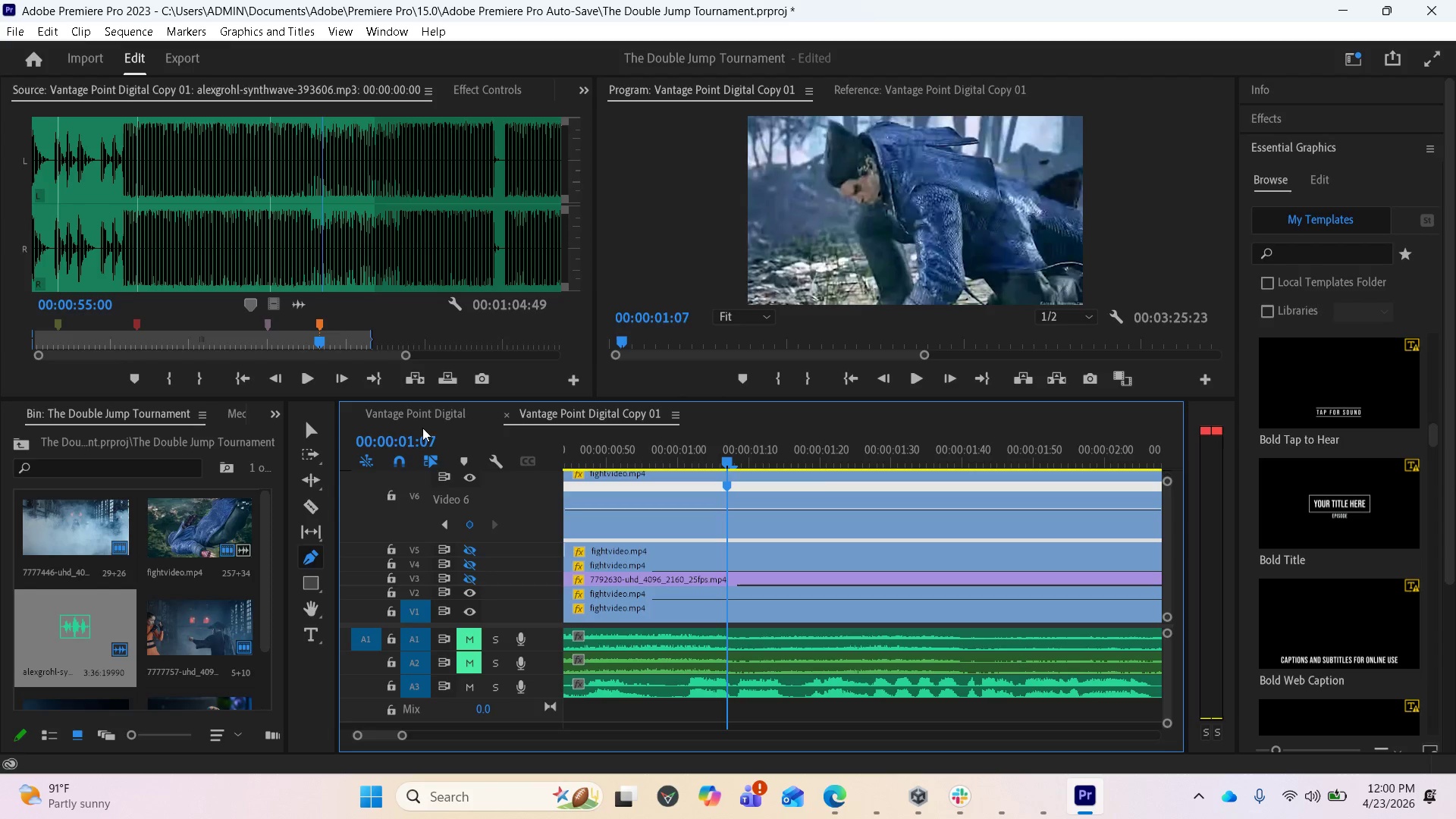 
left_click([313, 431])
 